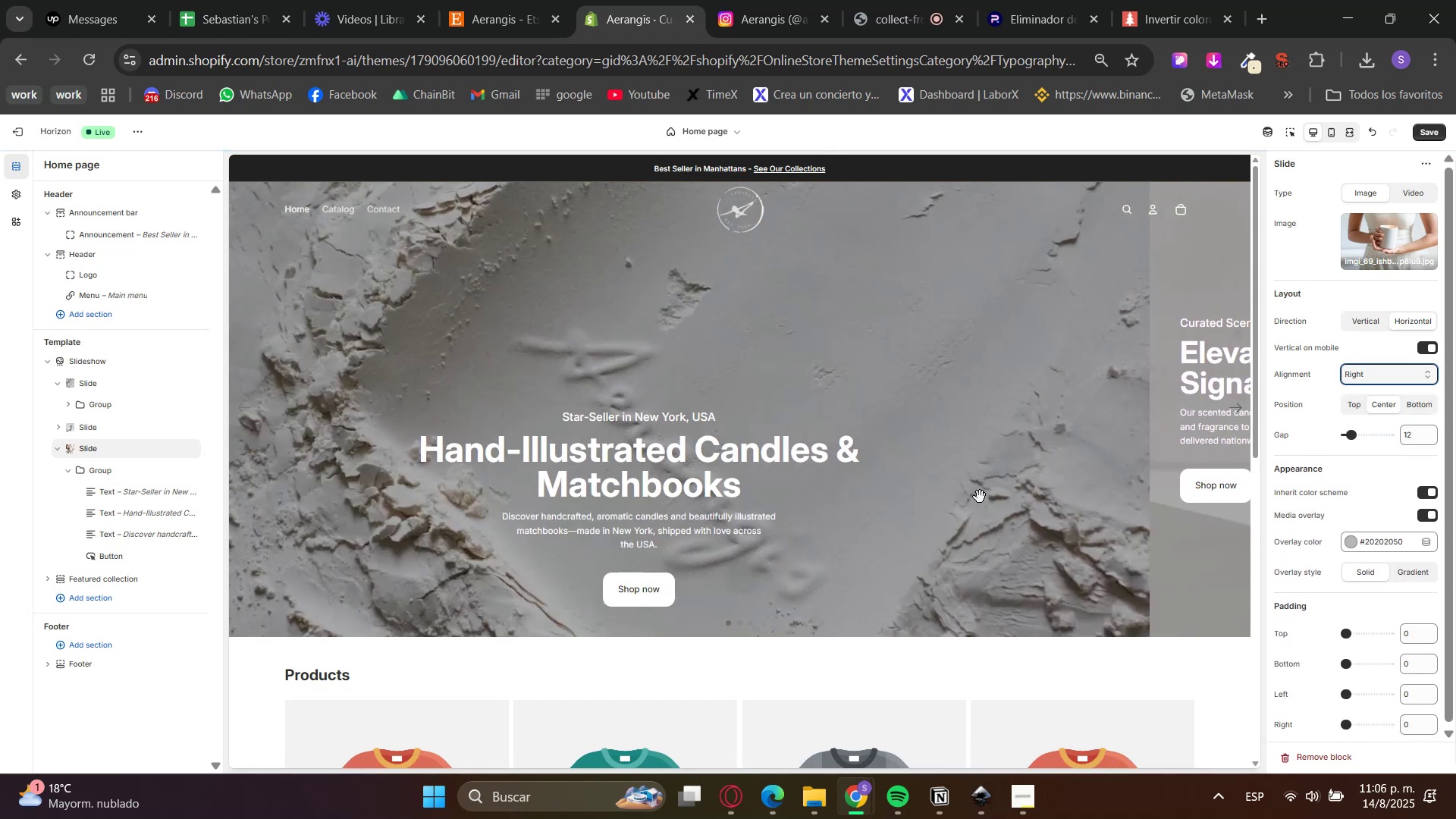 
left_click_drag(start_coordinate=[1013, 493], to_coordinate=[857, 488])
 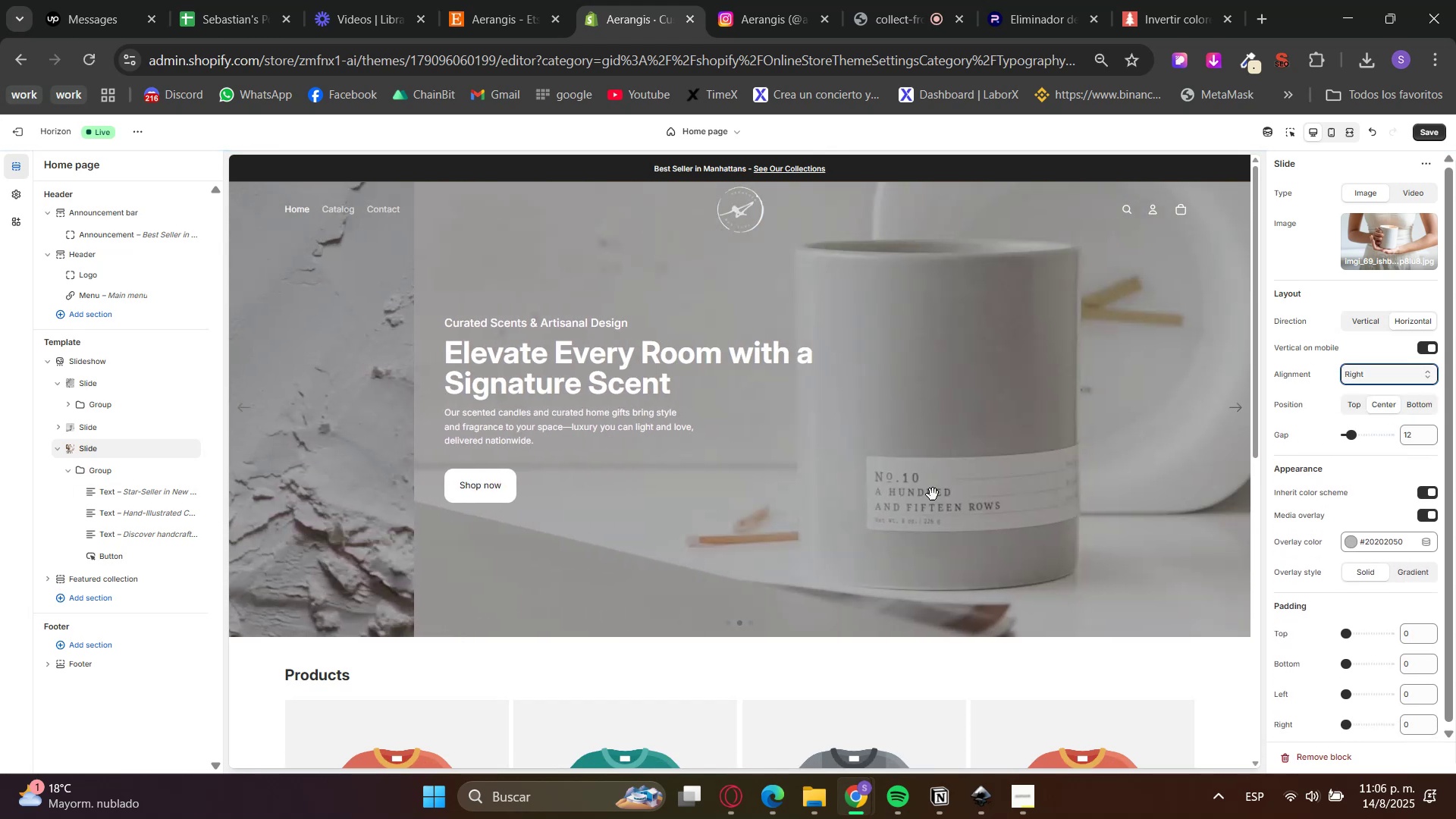 
left_click_drag(start_coordinate=[961, 491], to_coordinate=[919, 491])
 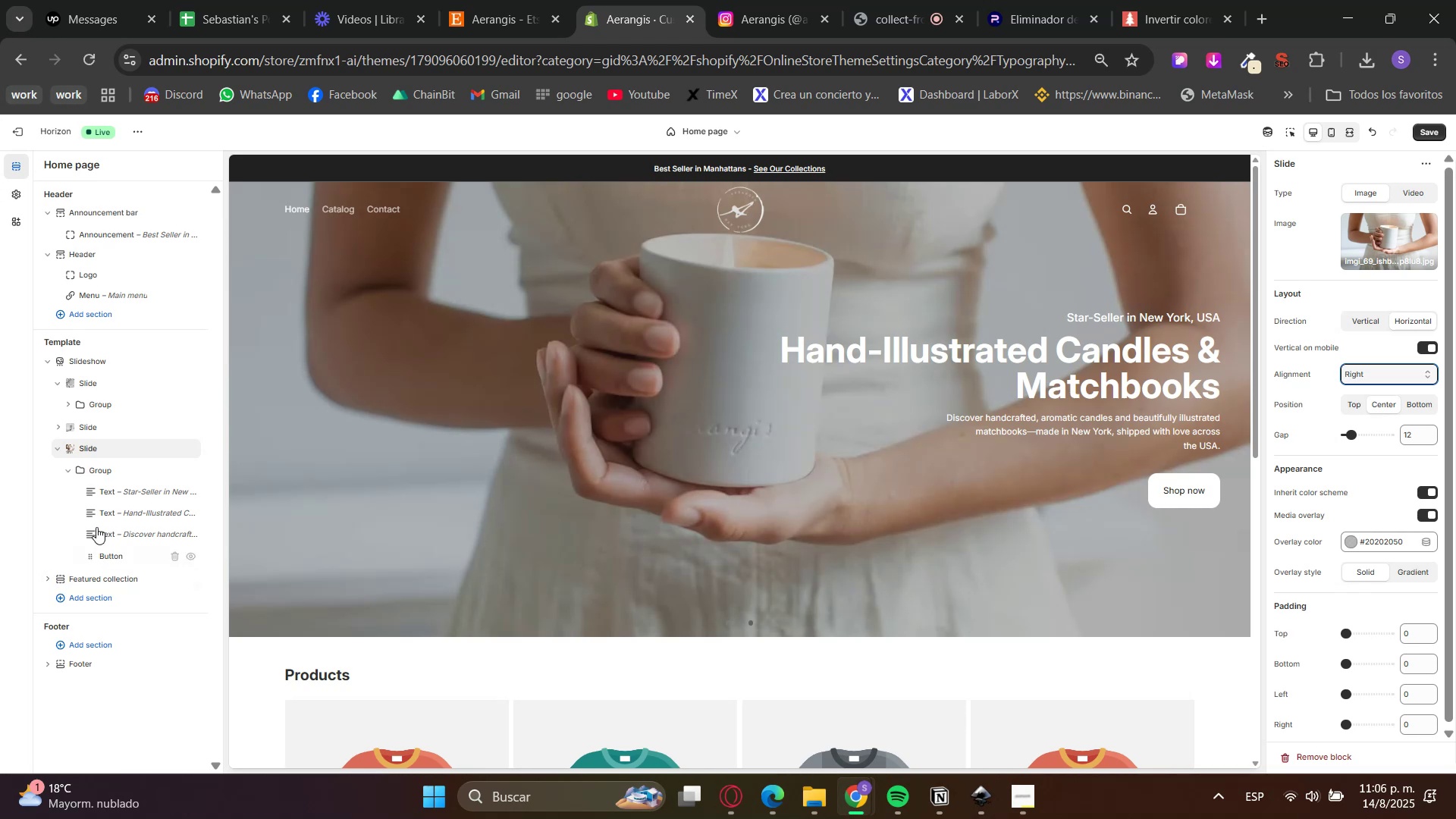 
left_click([121, 510])
 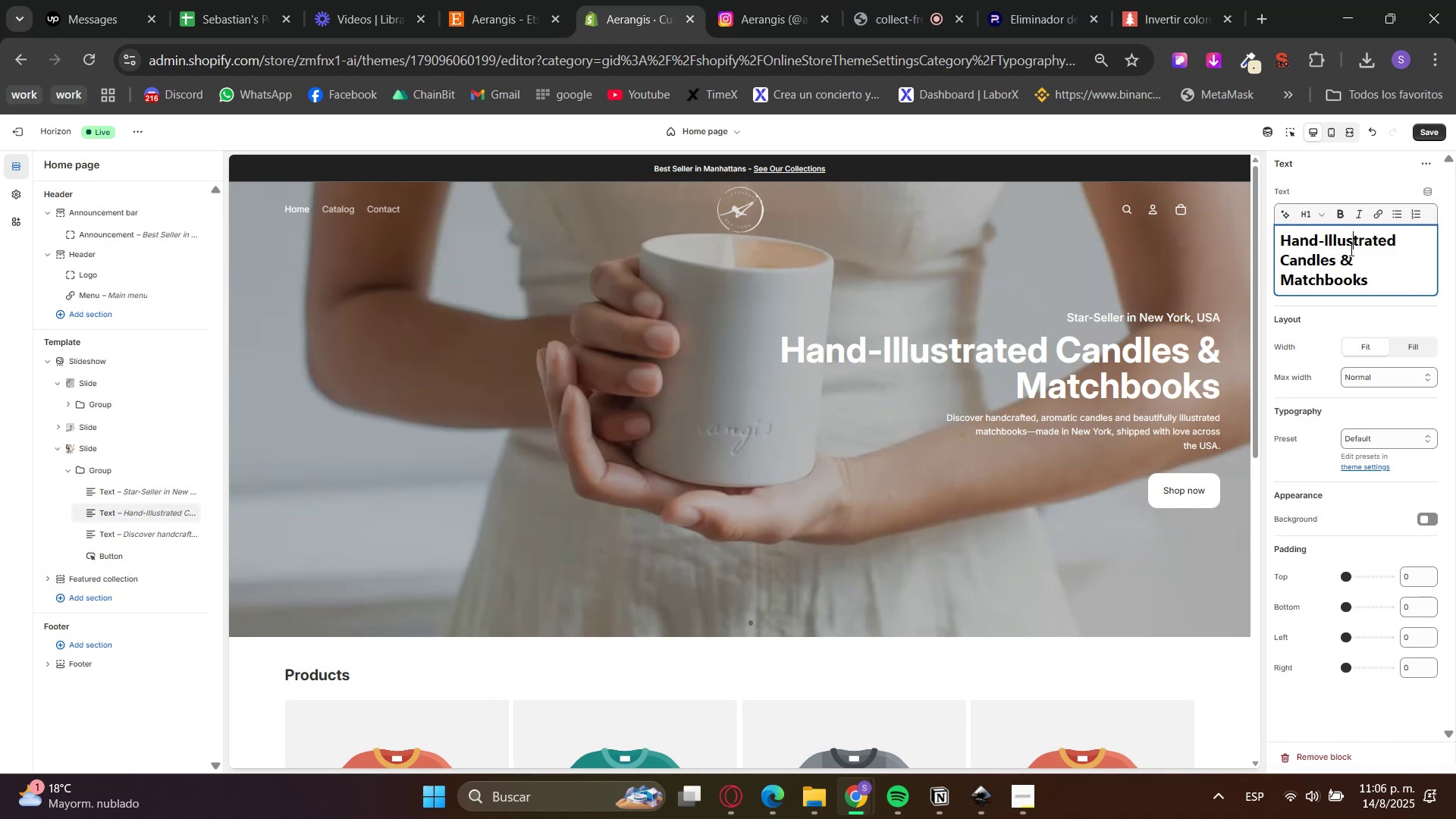 
double_click([1299, 221])
 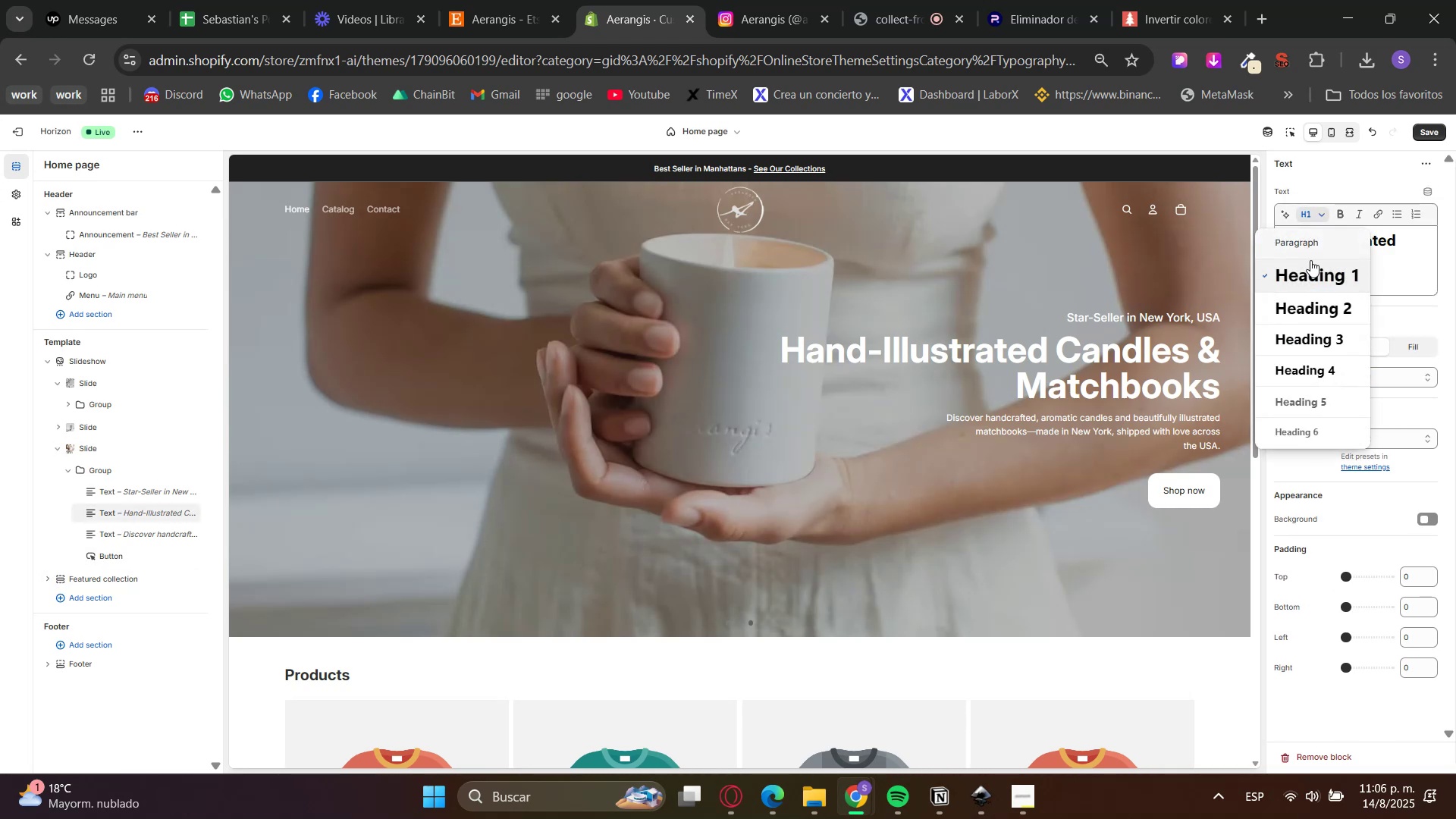 
left_click([1318, 306])
 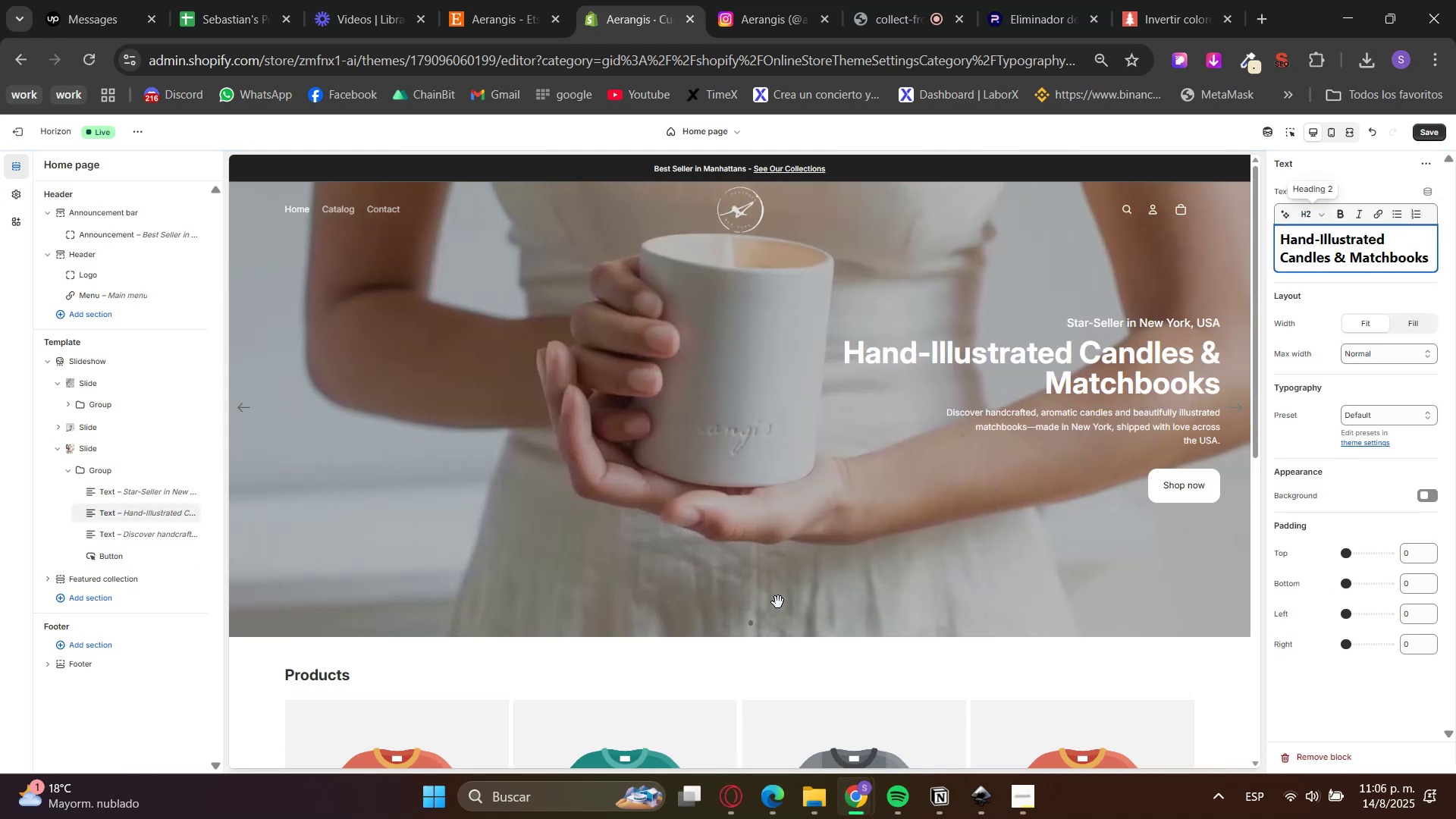 
left_click([741, 784])
 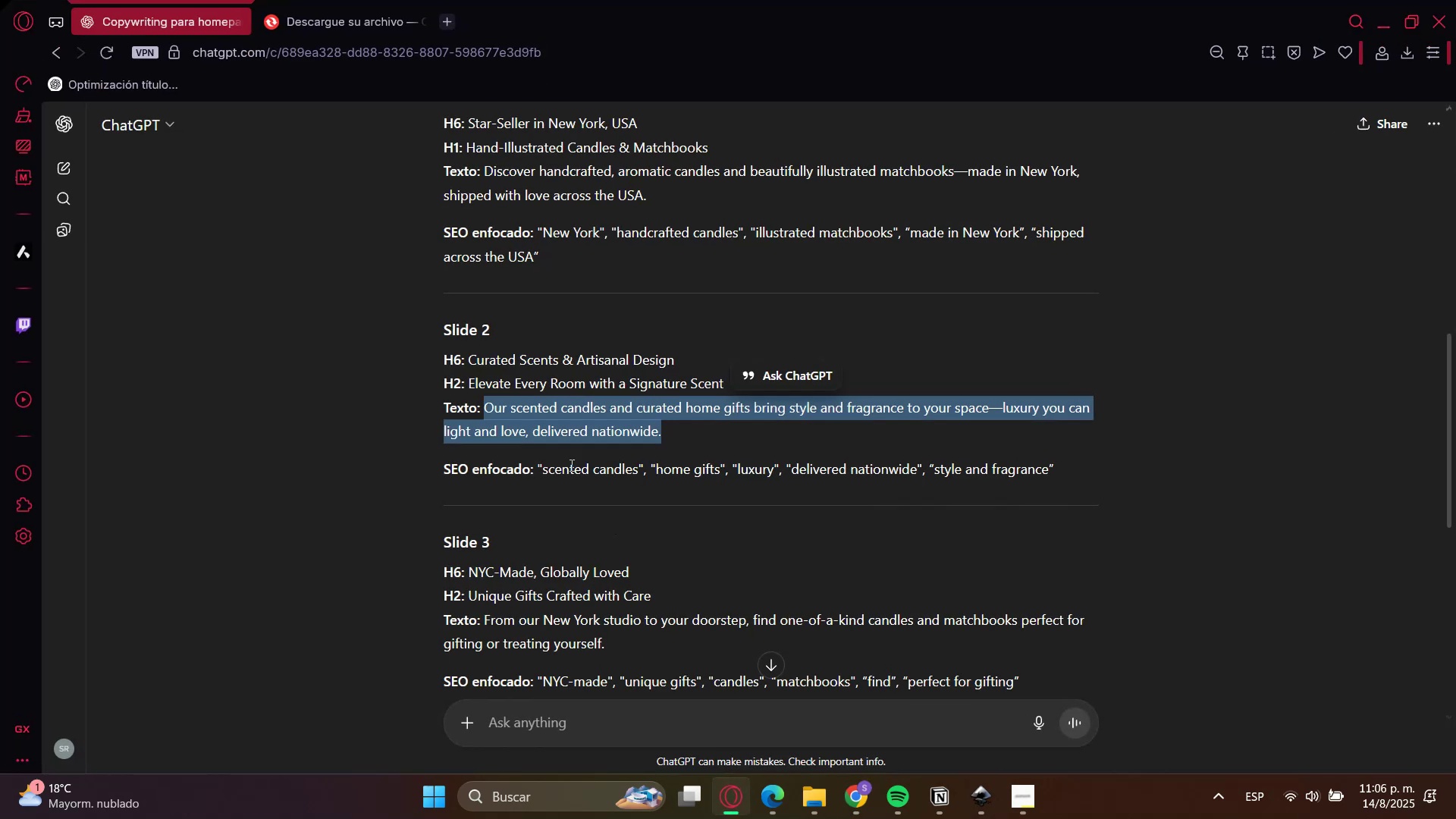 
scroll: coordinate [533, 512], scroll_direction: down, amount: 3.0
 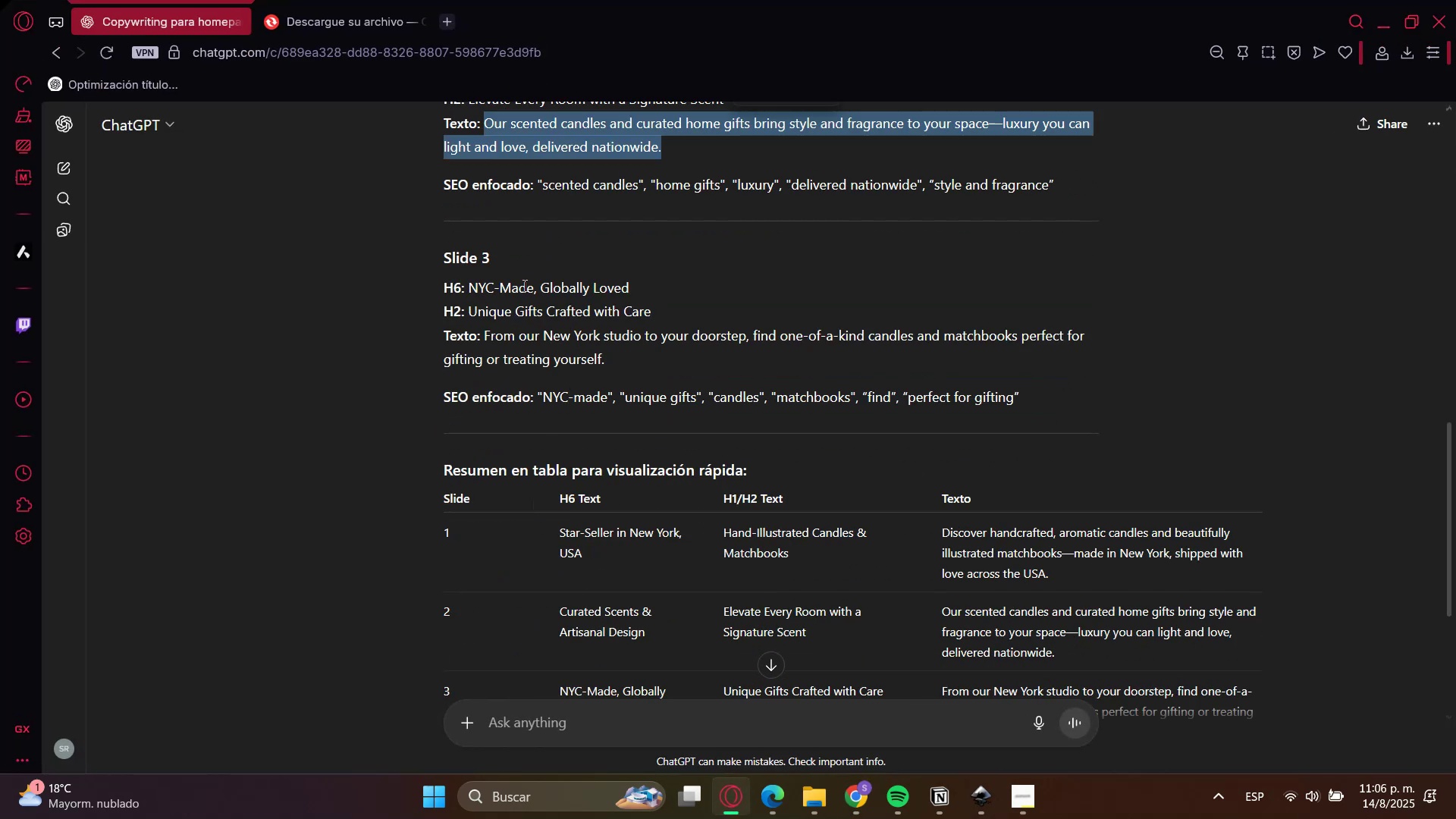 
left_click([478, 290])
 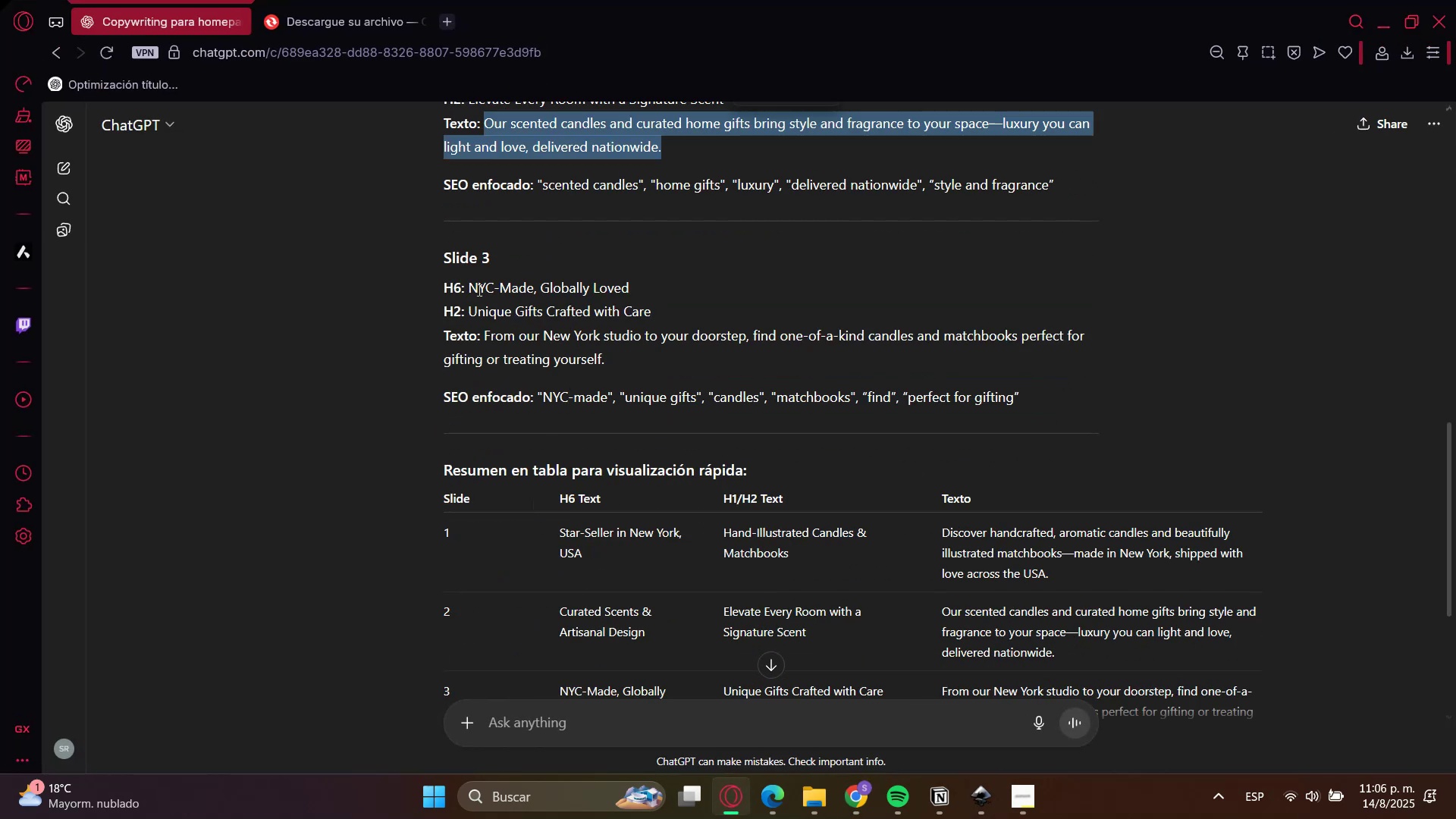 
left_click_drag(start_coordinate=[478, 290], to_coordinate=[601, 289])
 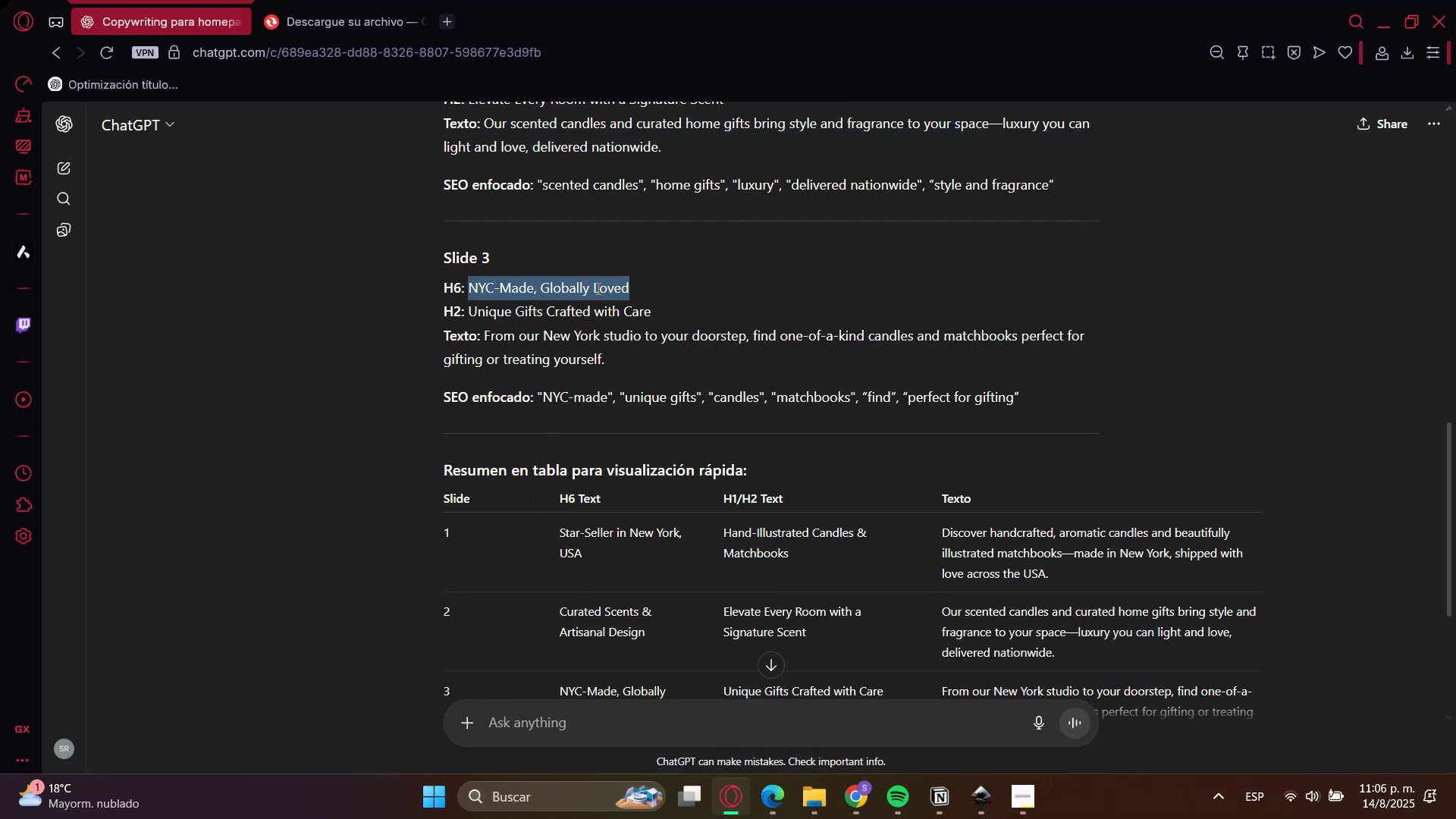 
key(Control+C)
 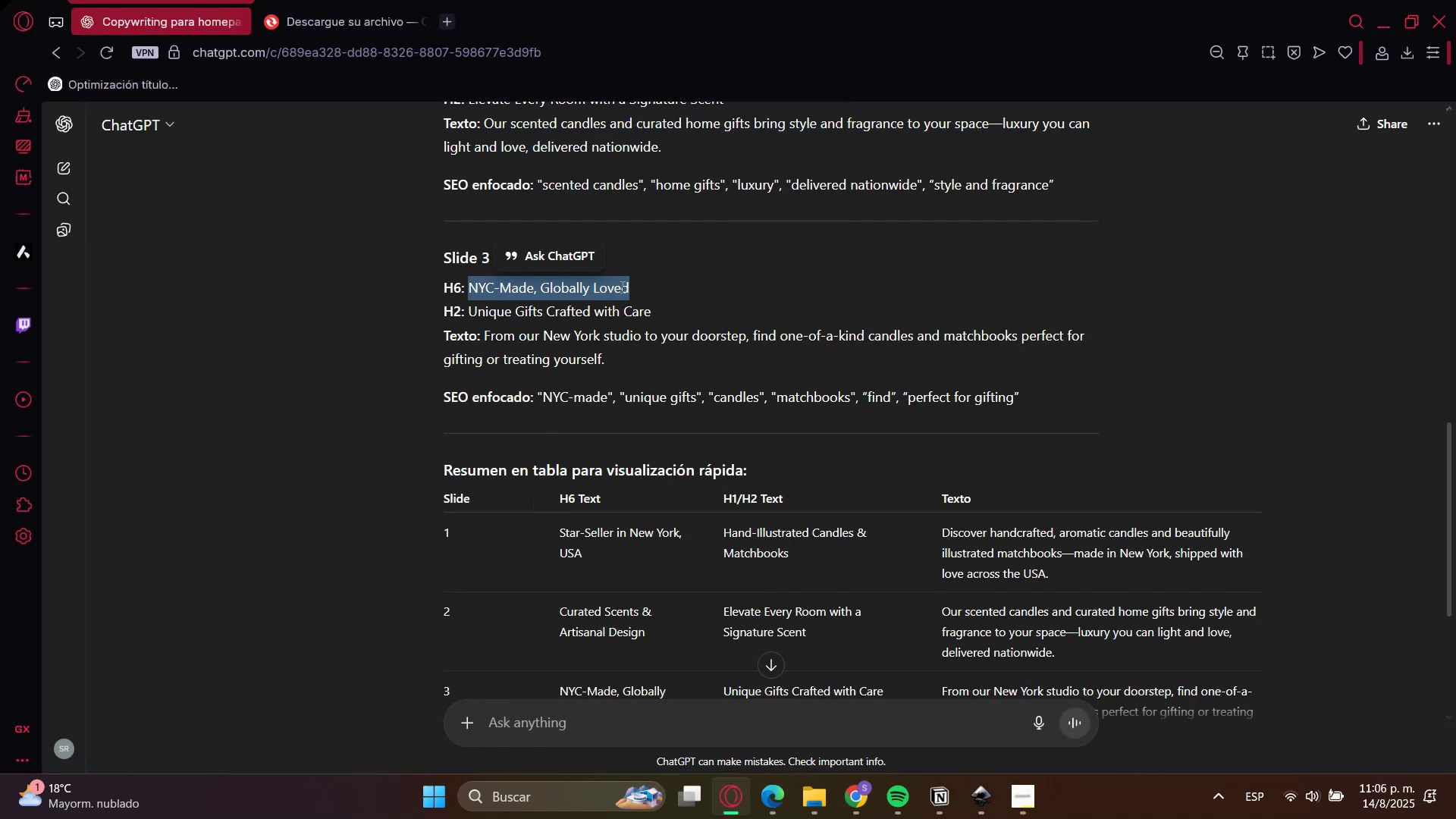 
key(Control+C)
 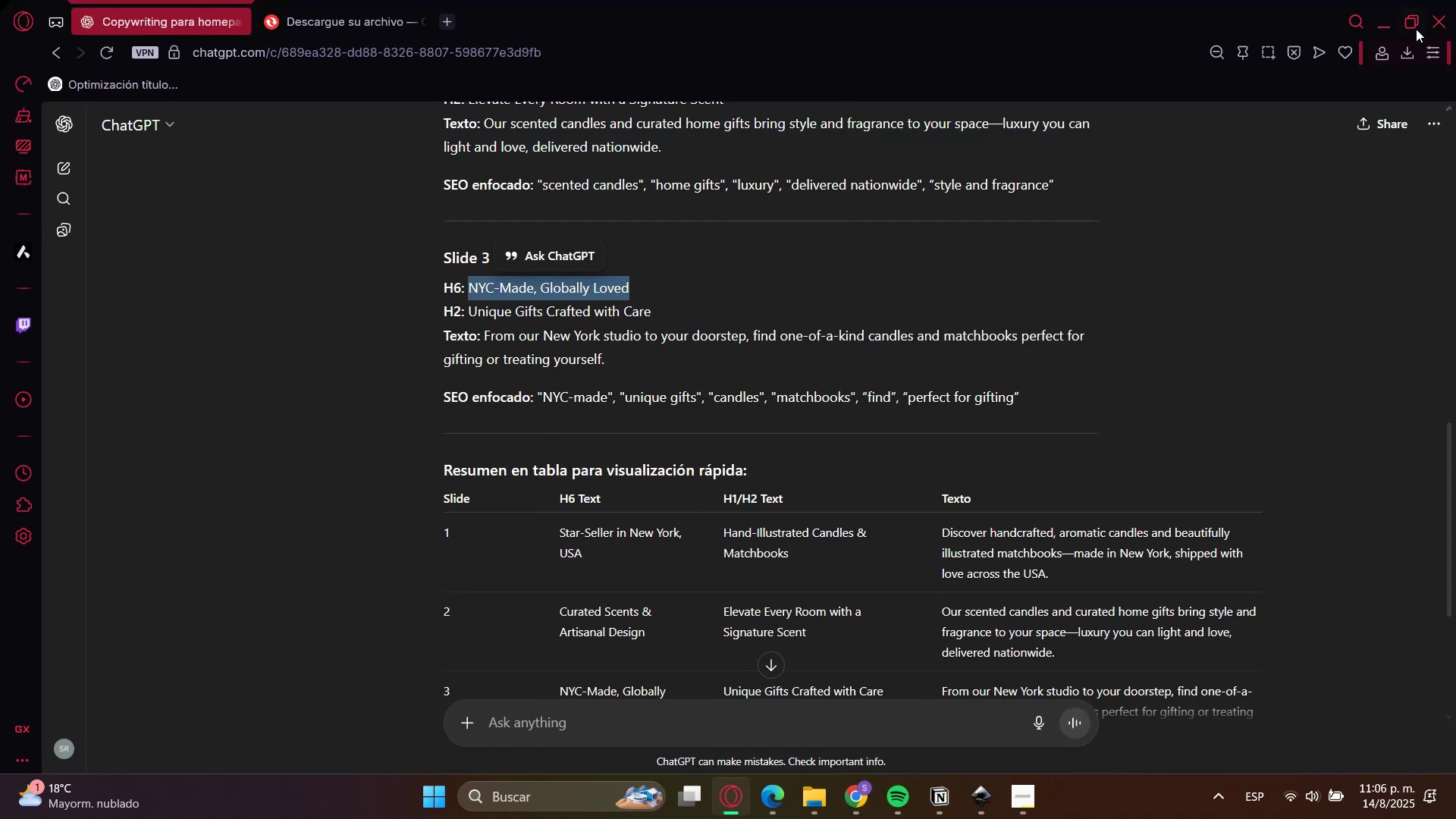 
left_click([1379, 19])
 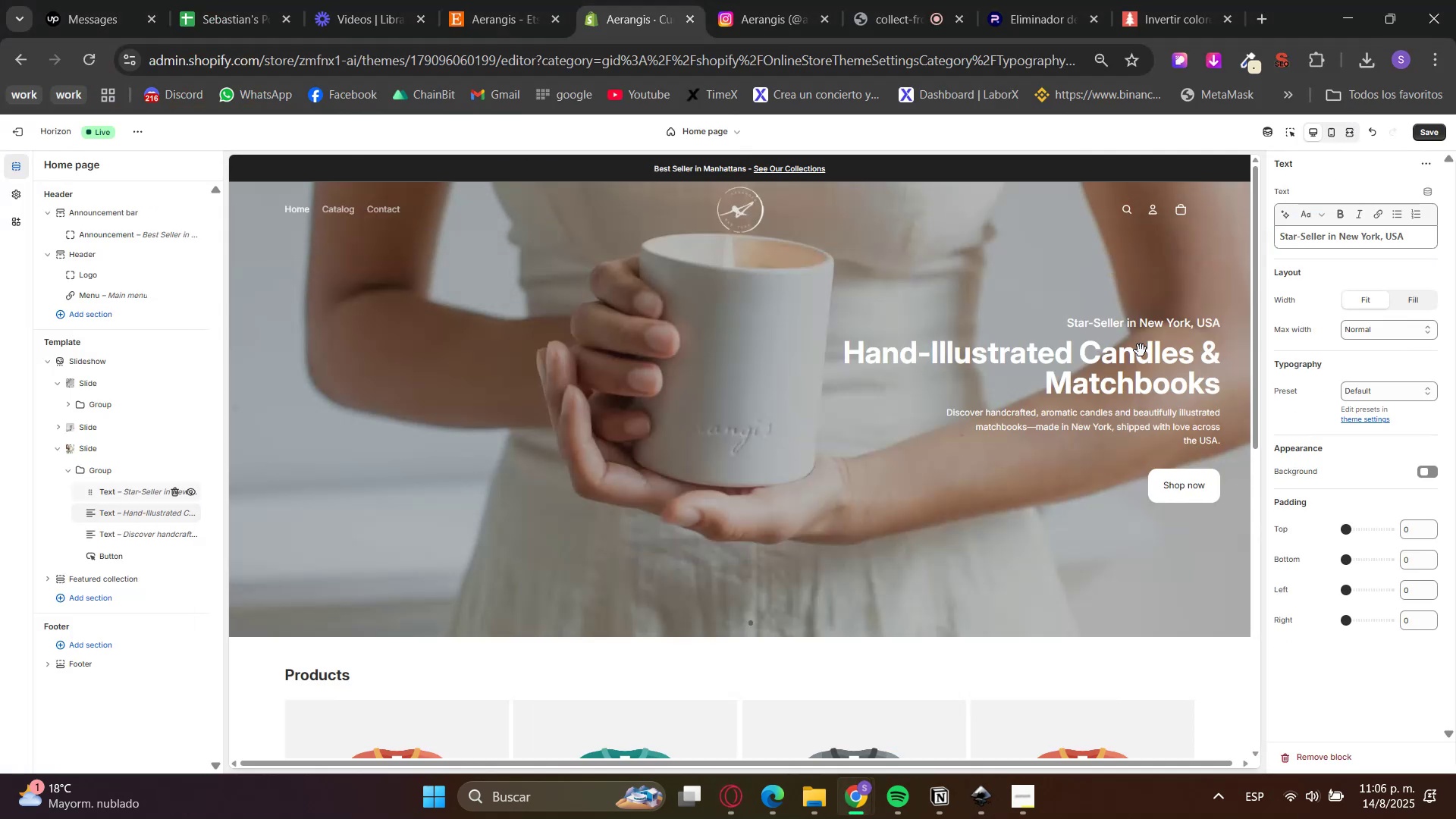 
double_click([1290, 234])
 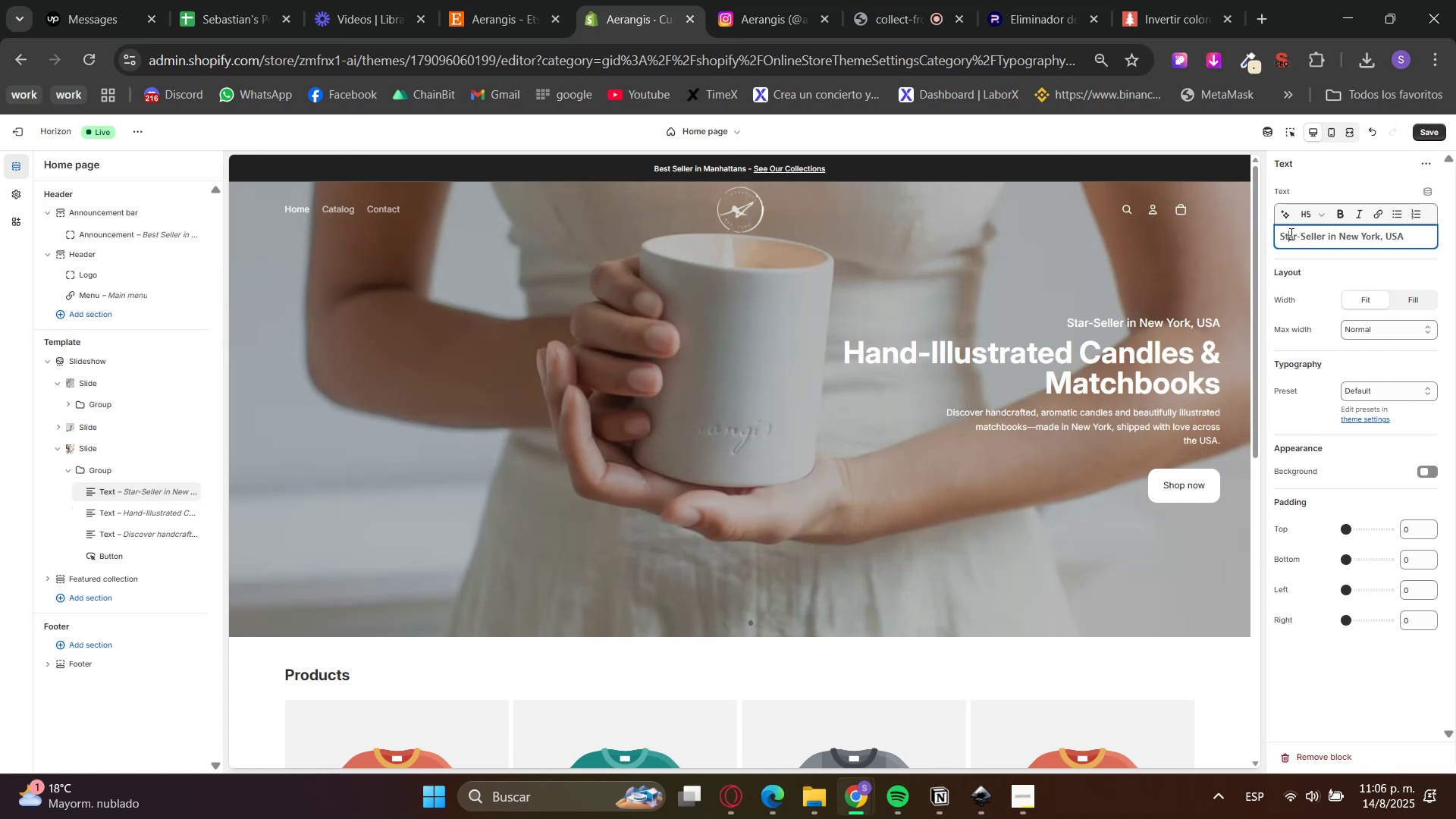 
key(Control+ControlLeft)
 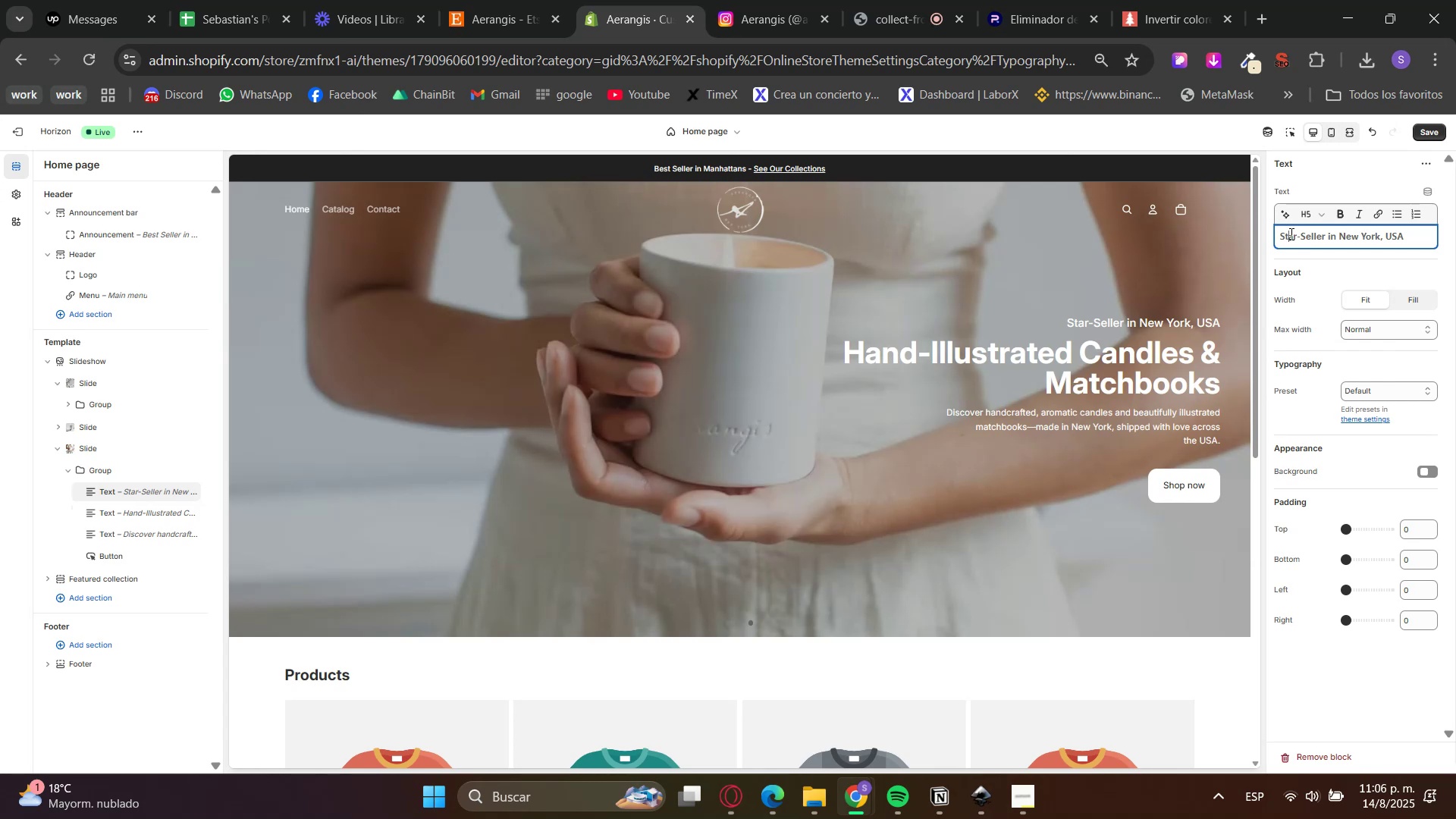 
triple_click([1290, 234])
 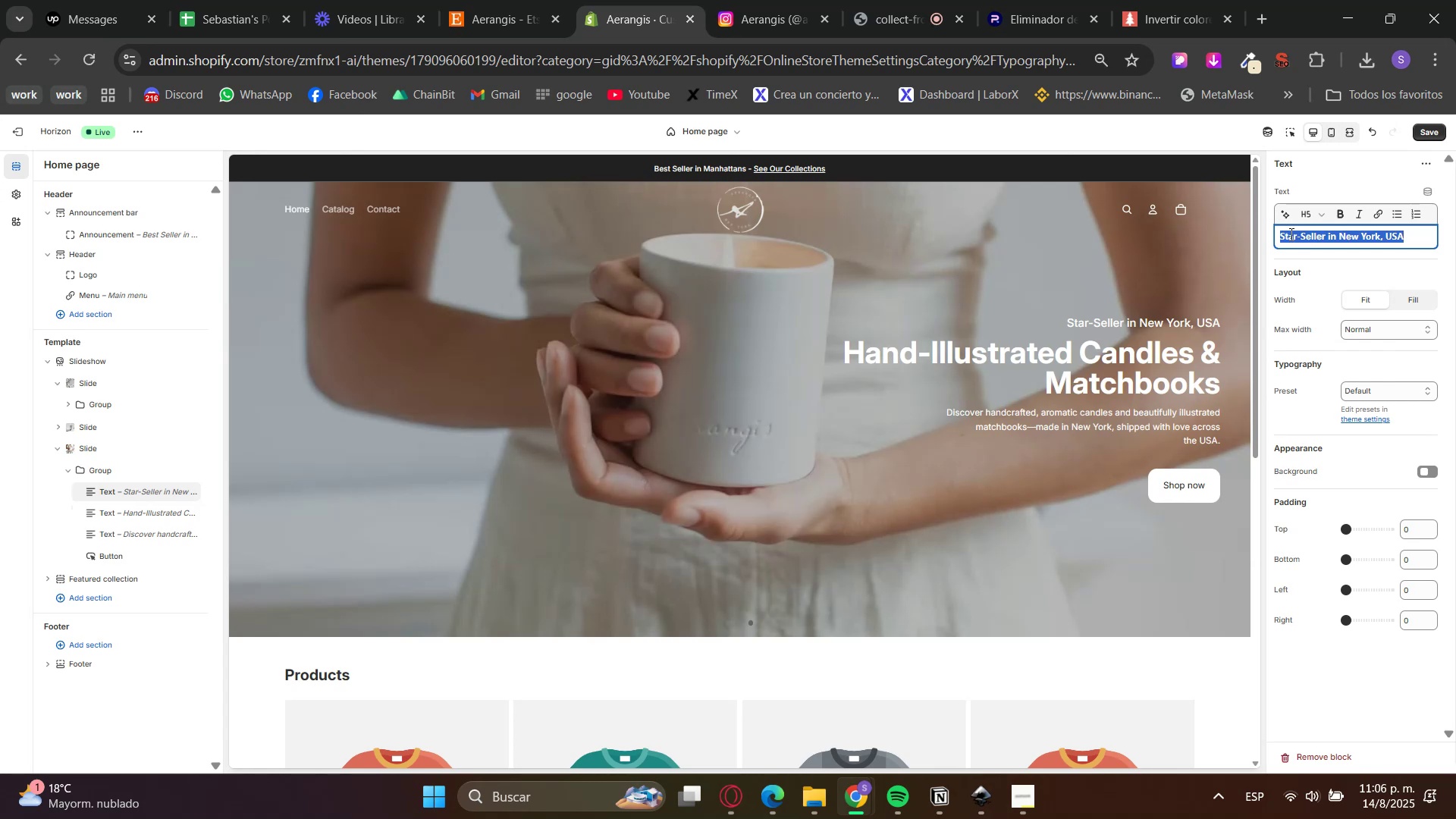 
key(Control+V)
 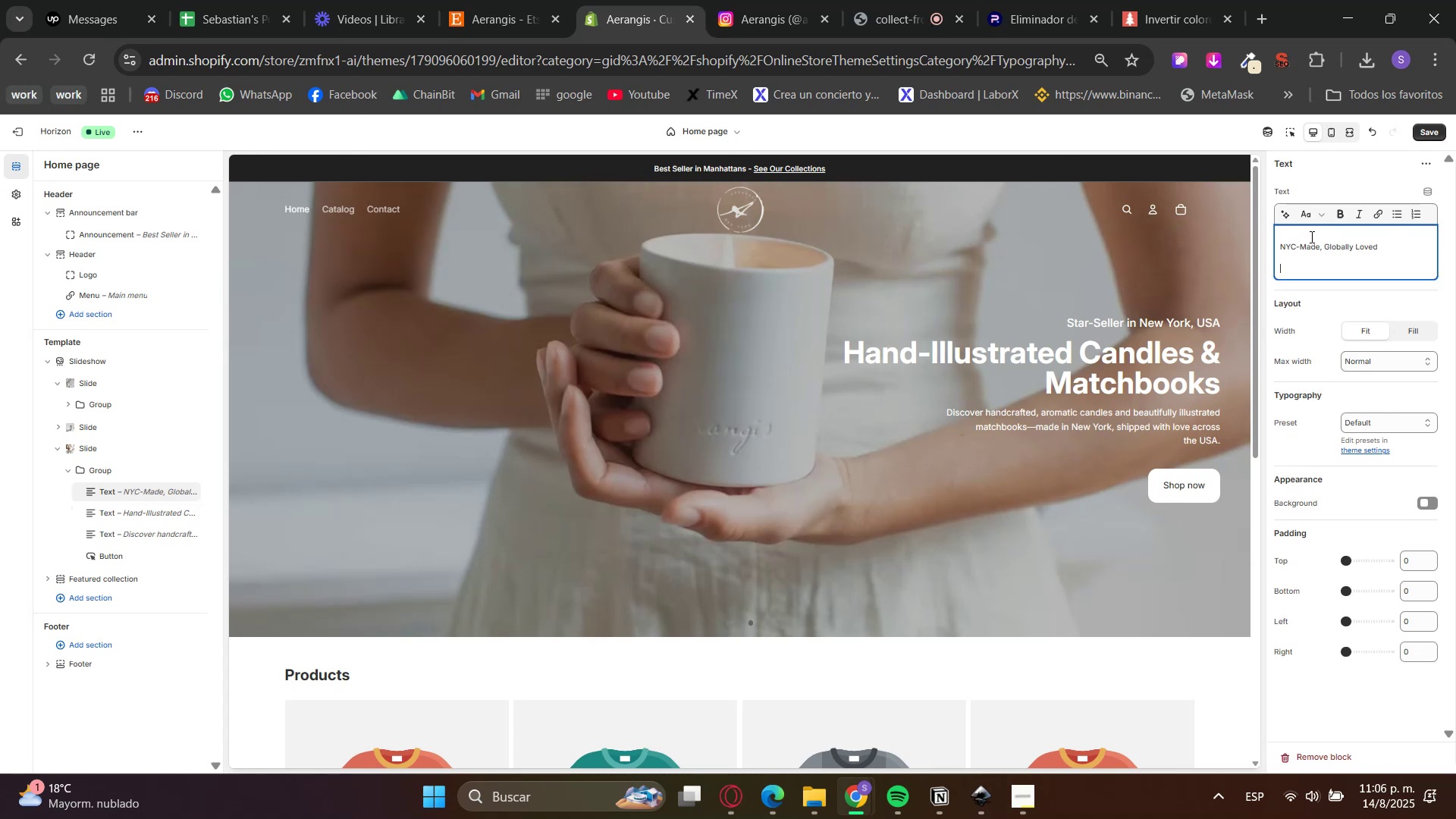 
key(Backspace)
 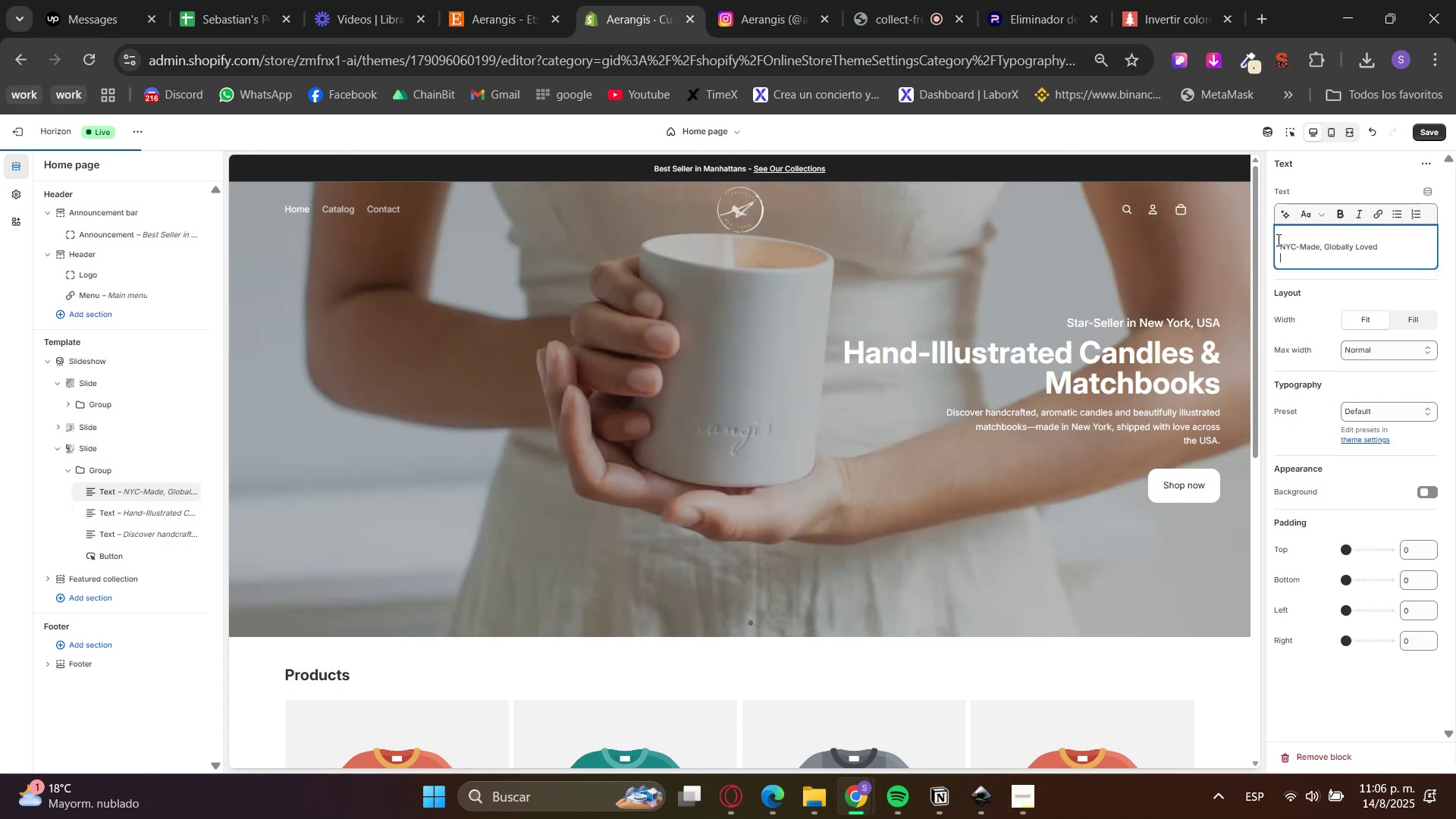 
key(Backspace)
 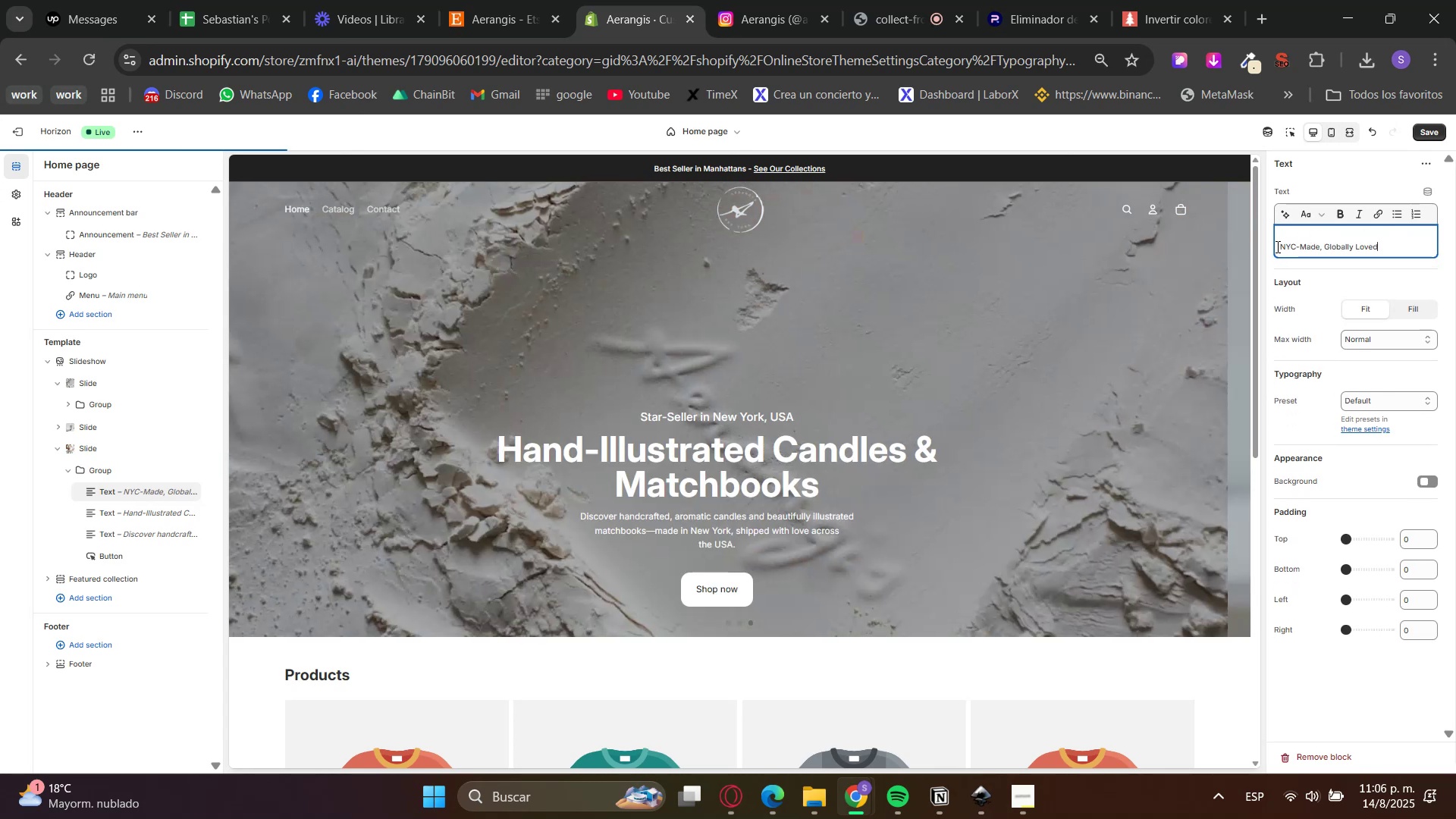 
left_click([1276, 246])
 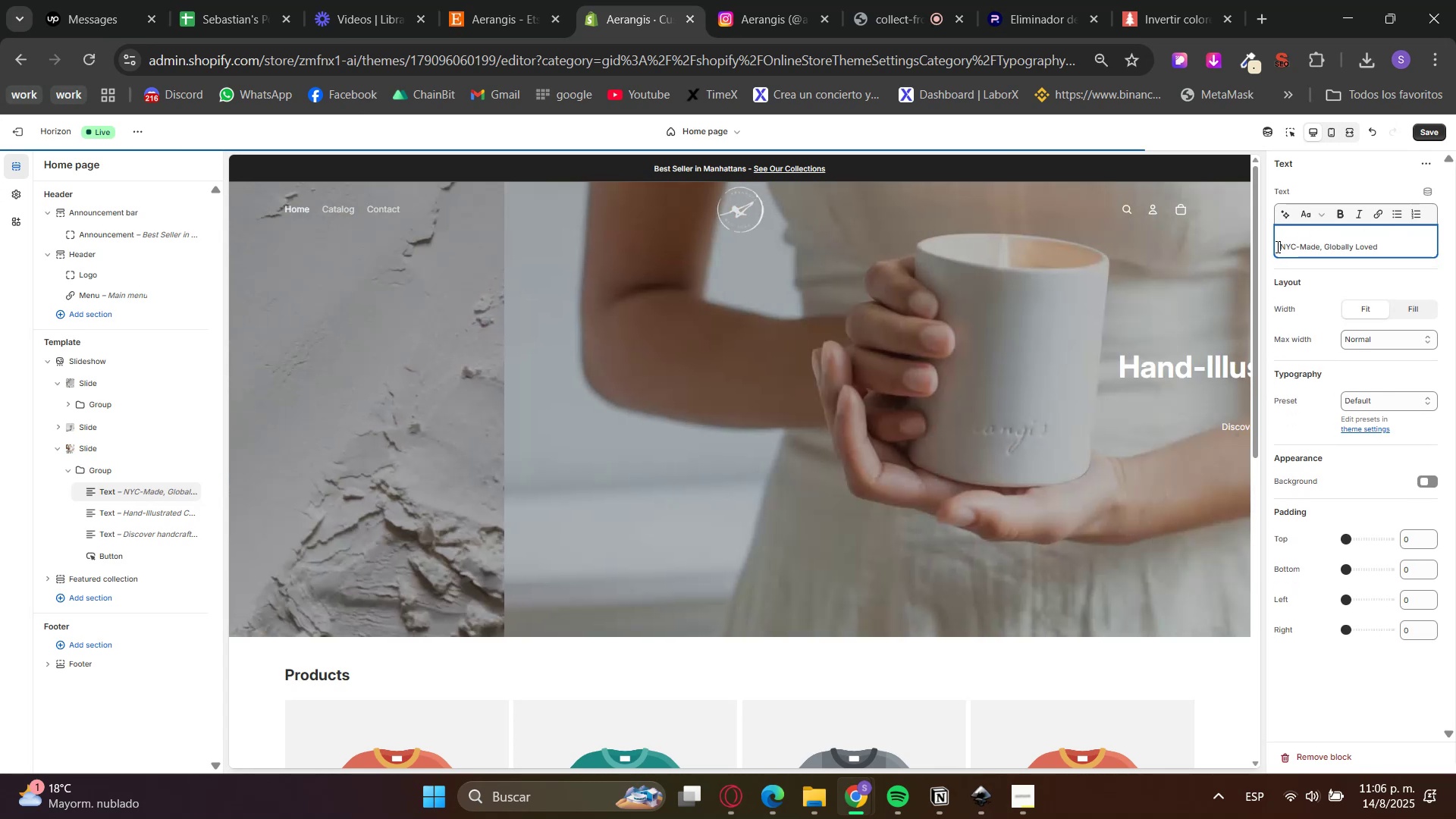 
key(Backspace)
 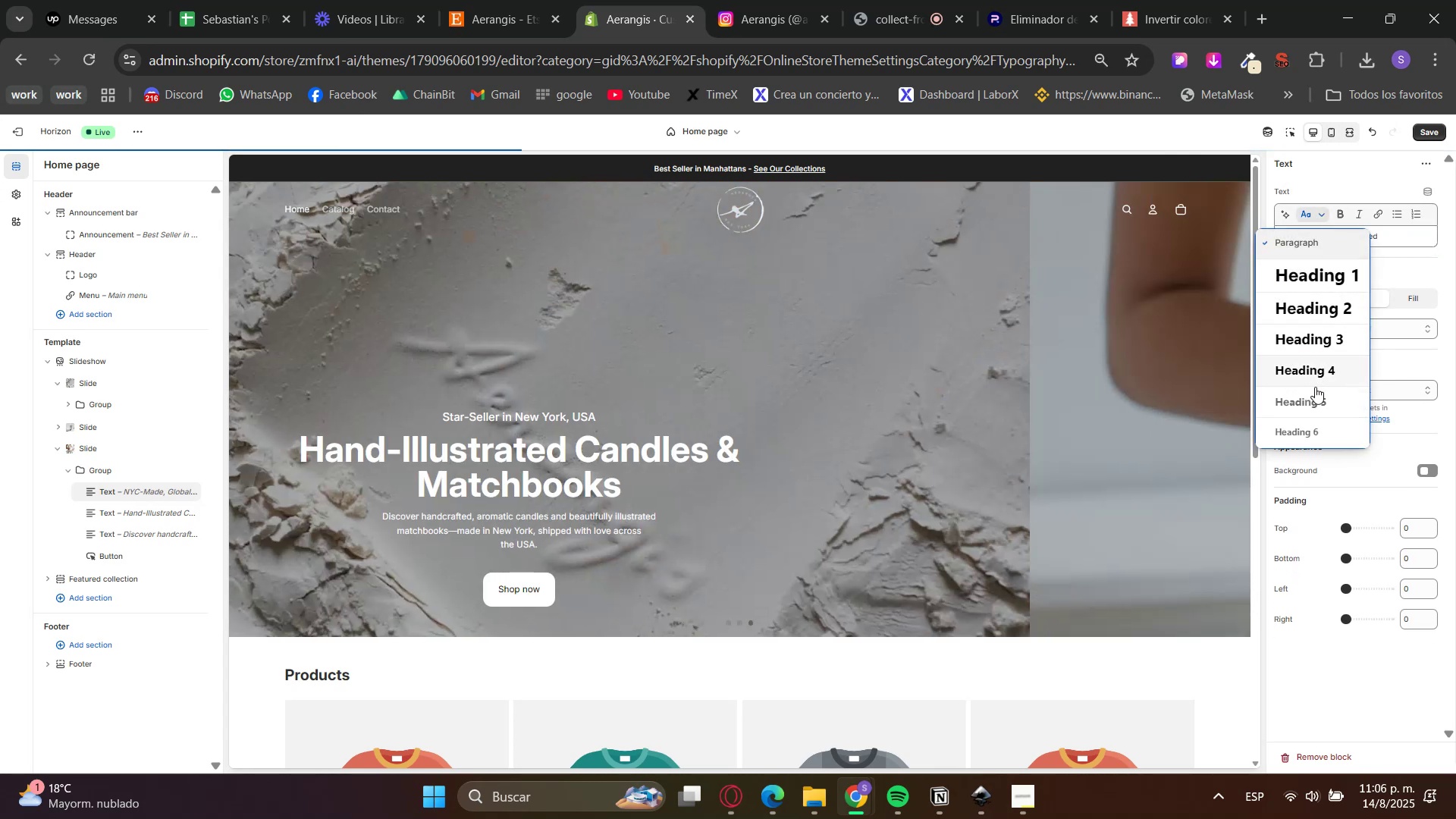 
left_click([1313, 403])
 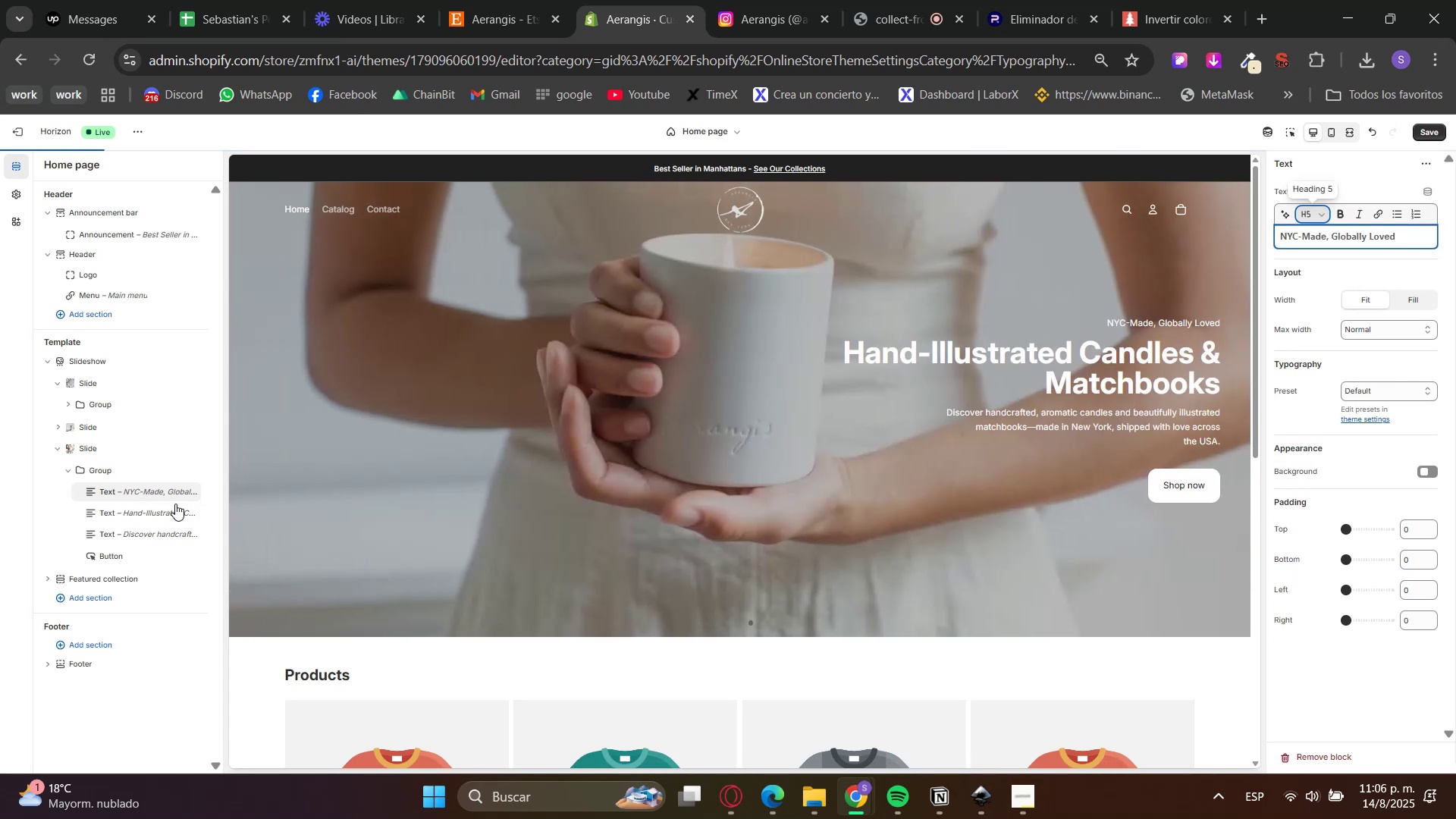 
left_click([127, 518])
 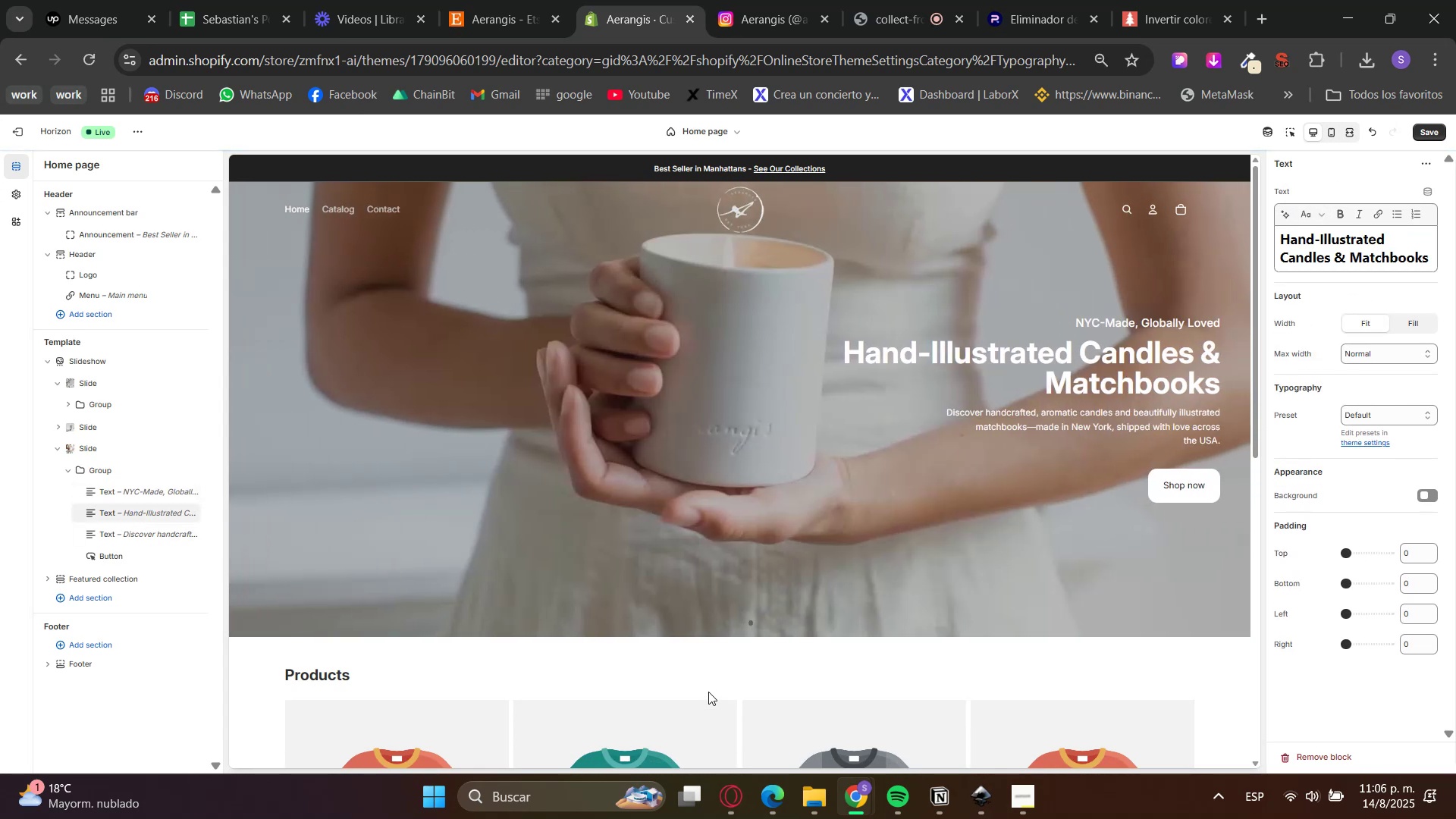 
left_click([743, 806])
 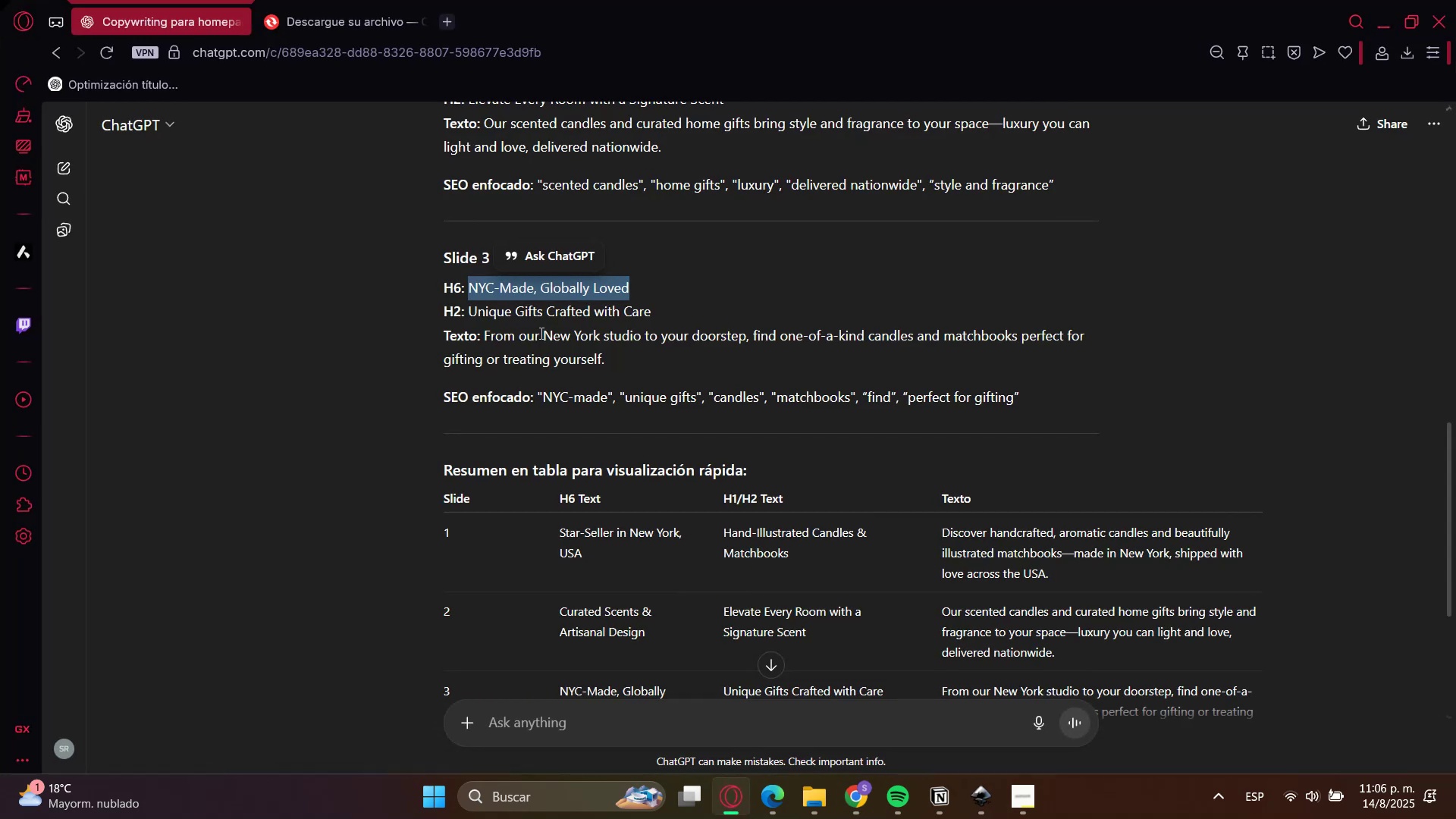 
left_click([478, 309])
 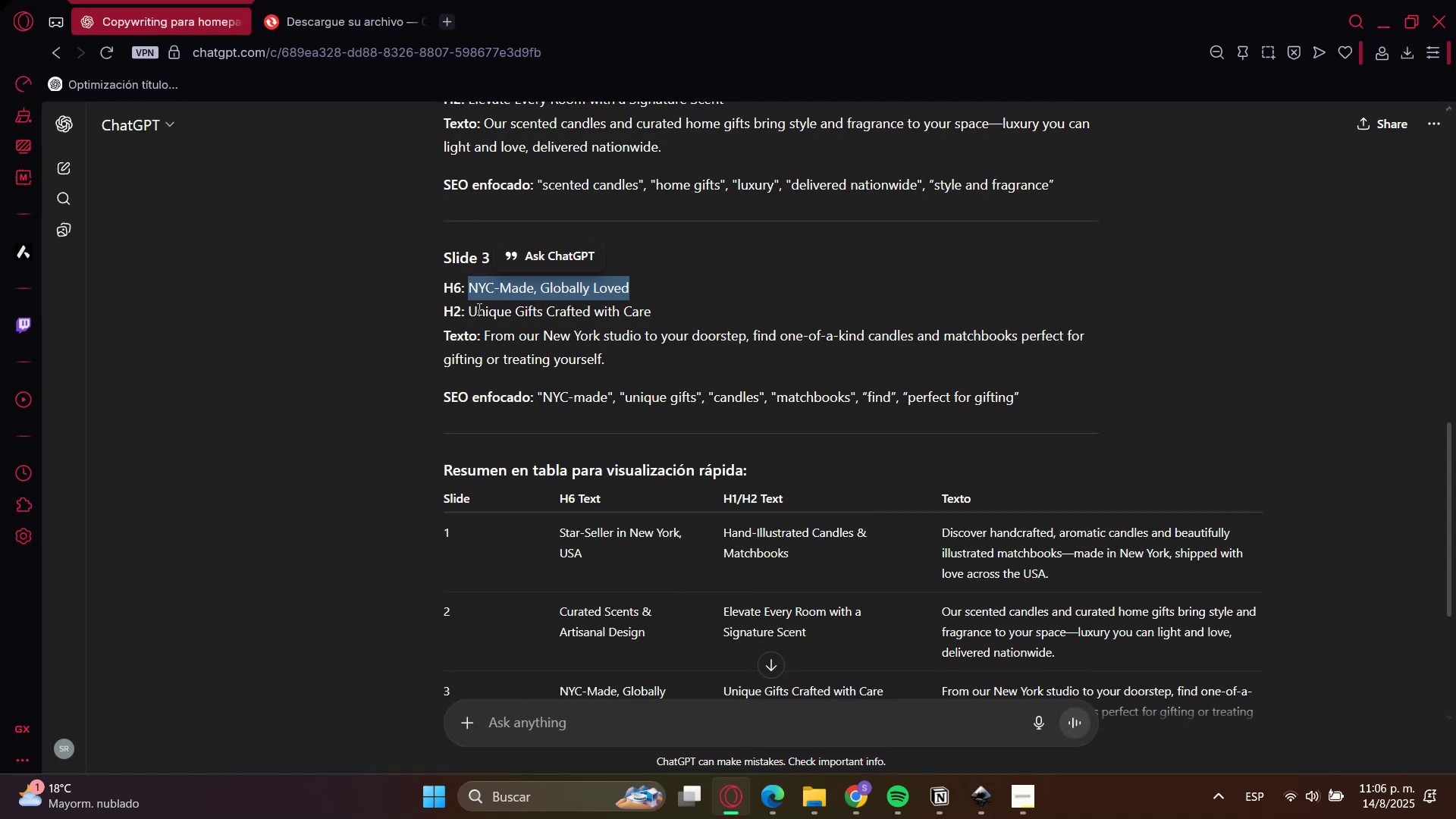 
left_click_drag(start_coordinate=[478, 309], to_coordinate=[638, 315])
 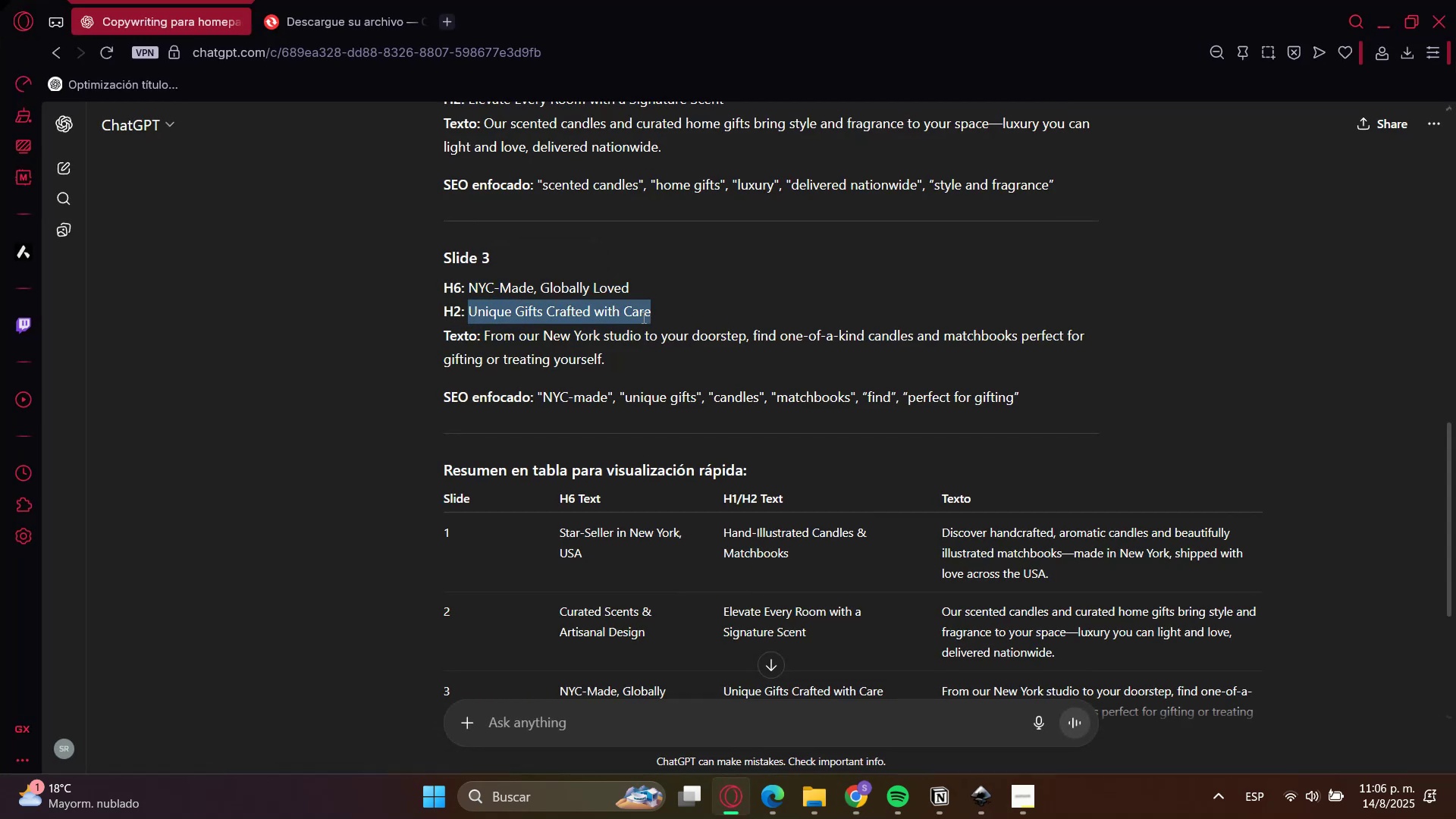 
key(Control+C)
 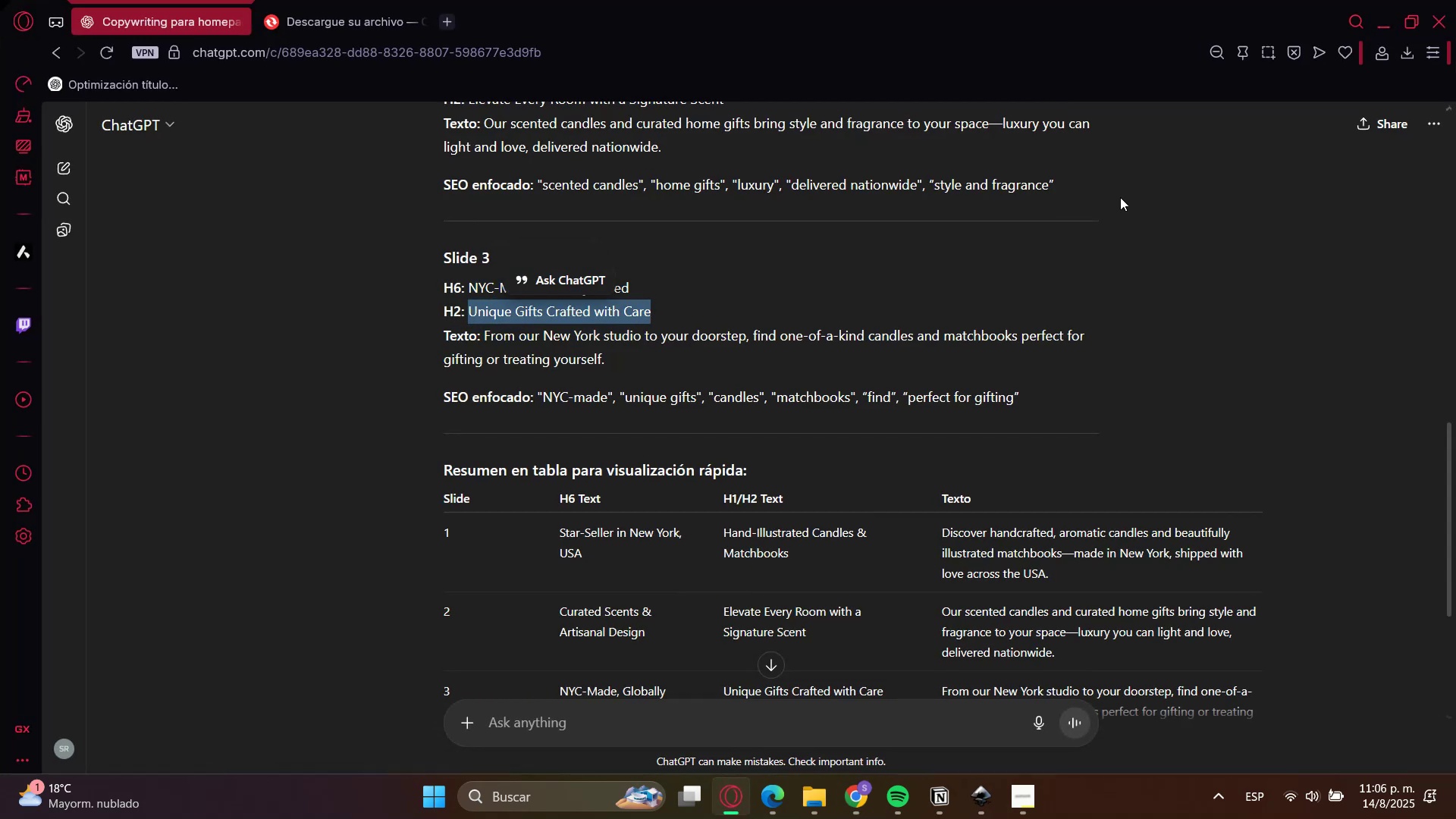 
key(Control+C)
 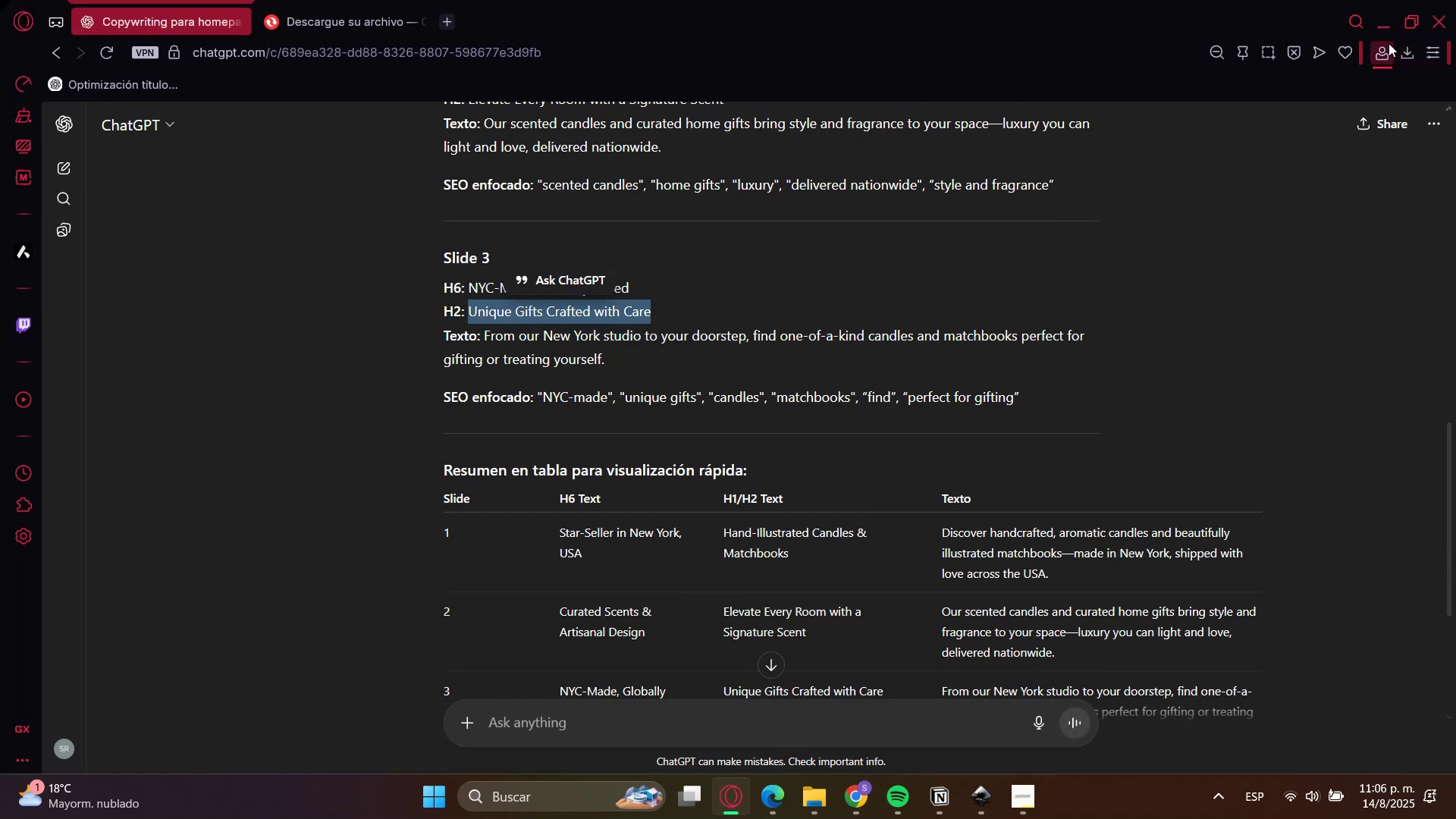 
left_click([1385, 21])
 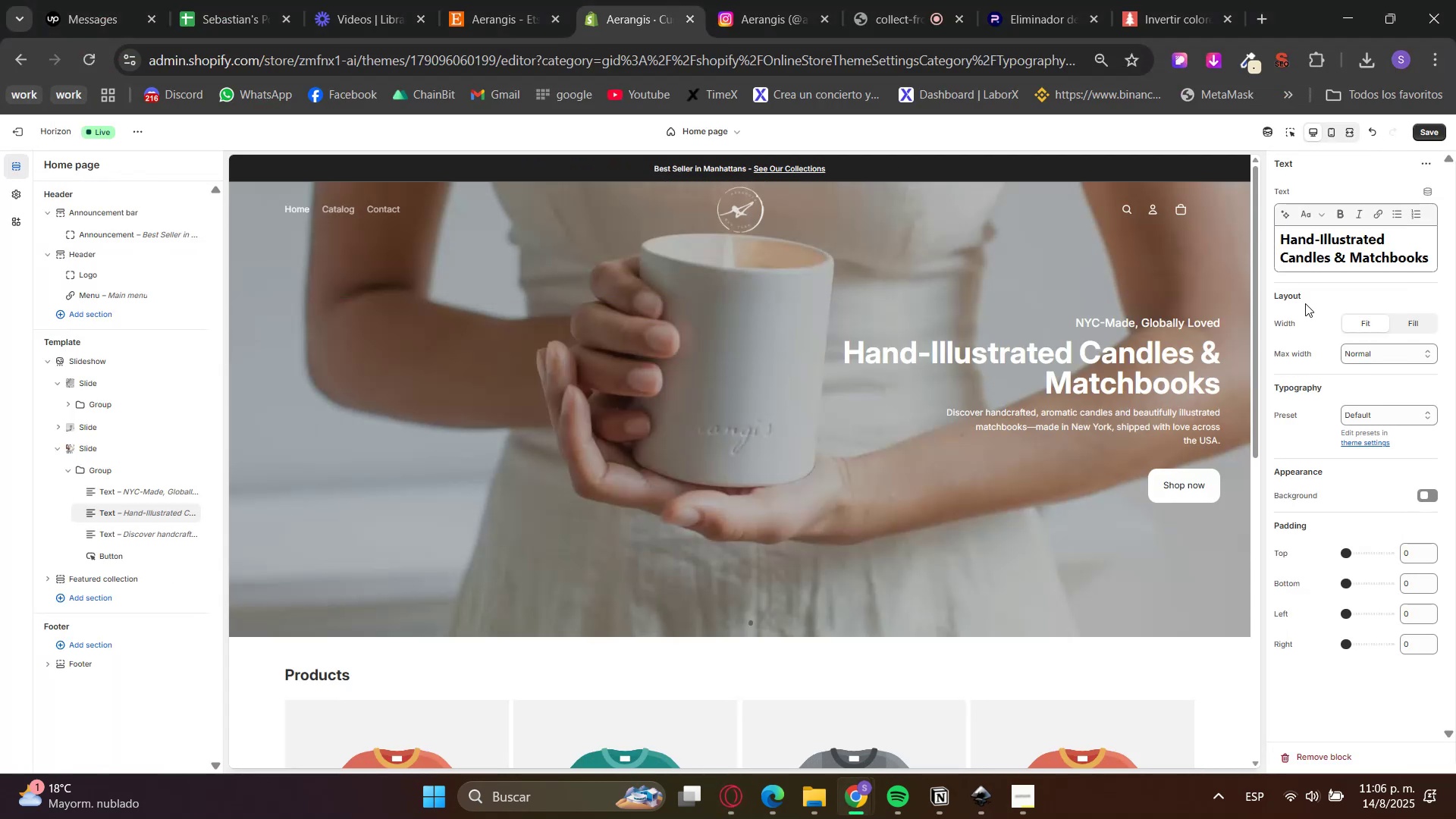 
double_click([1324, 254])
 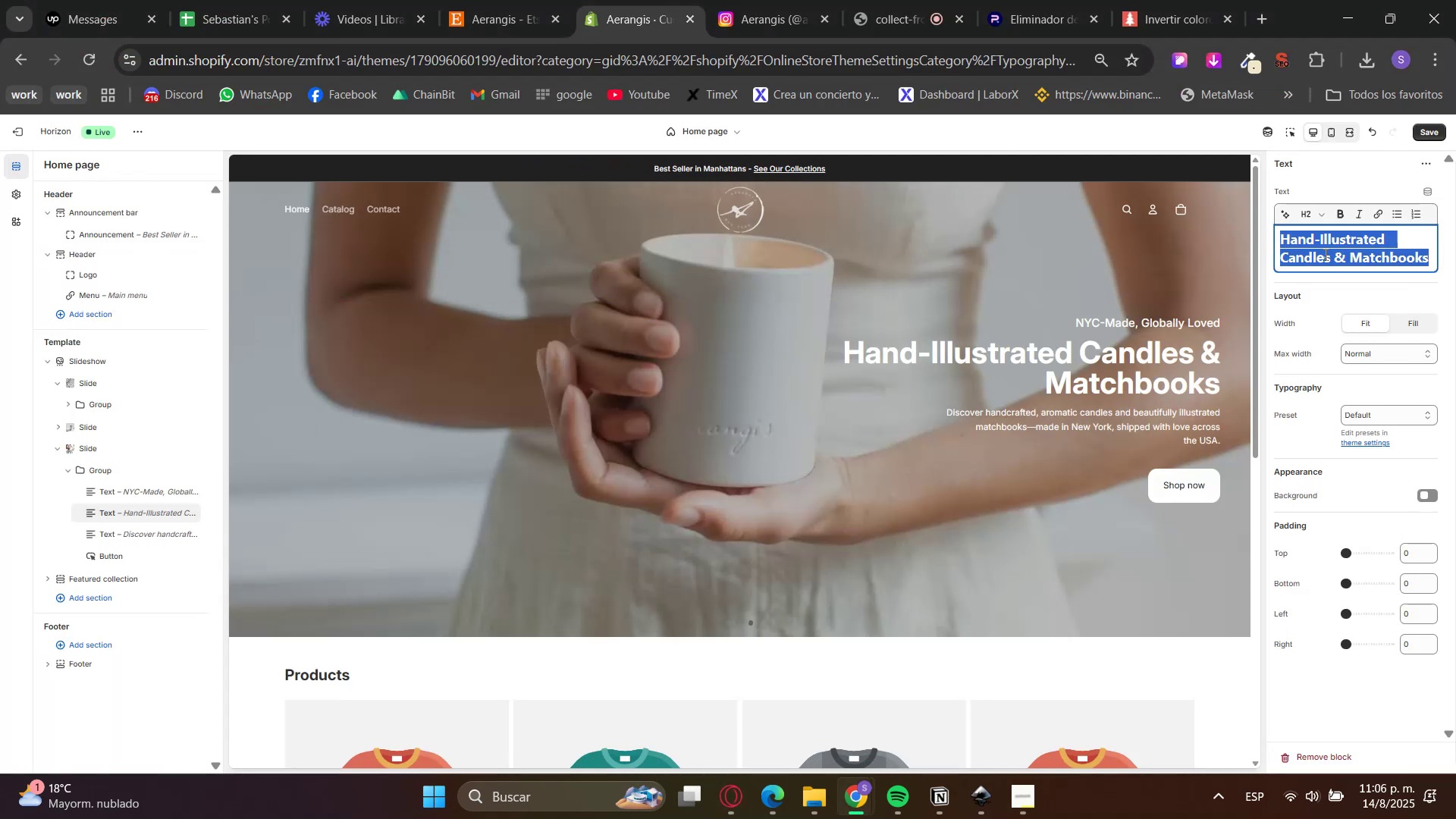 
key(Control+ControlLeft)
 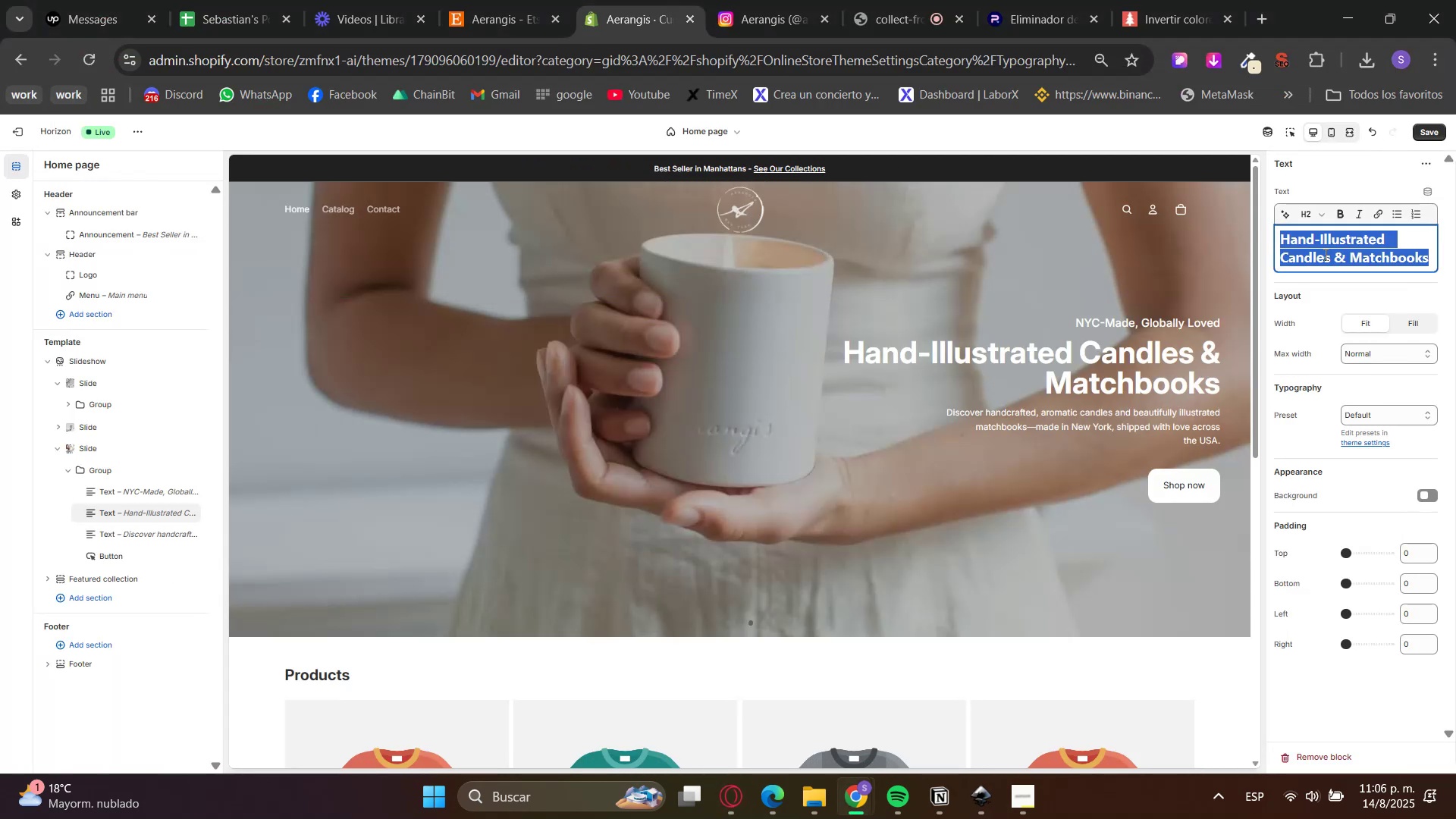 
triple_click([1324, 254])
 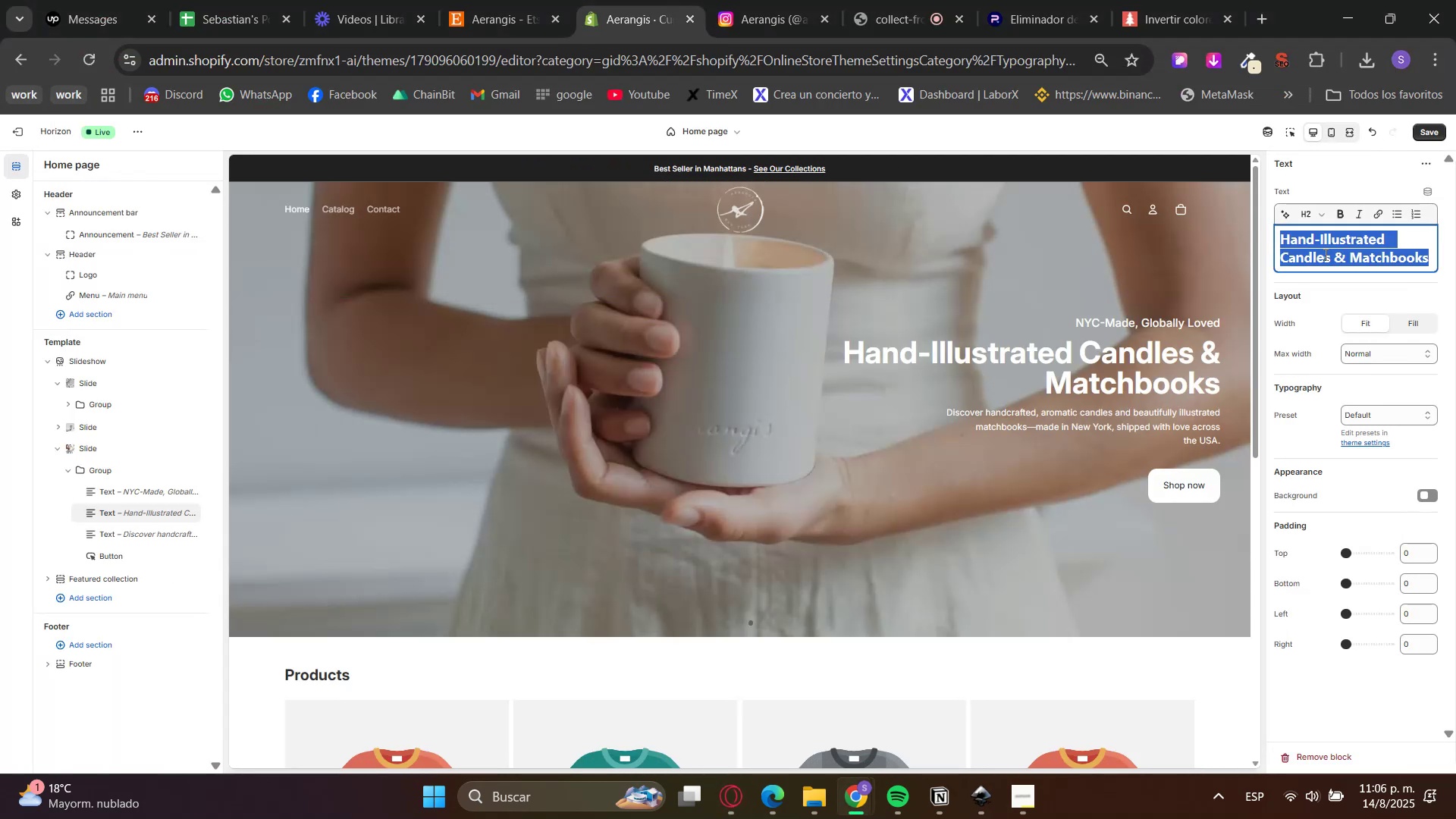 
key(Control+V)
 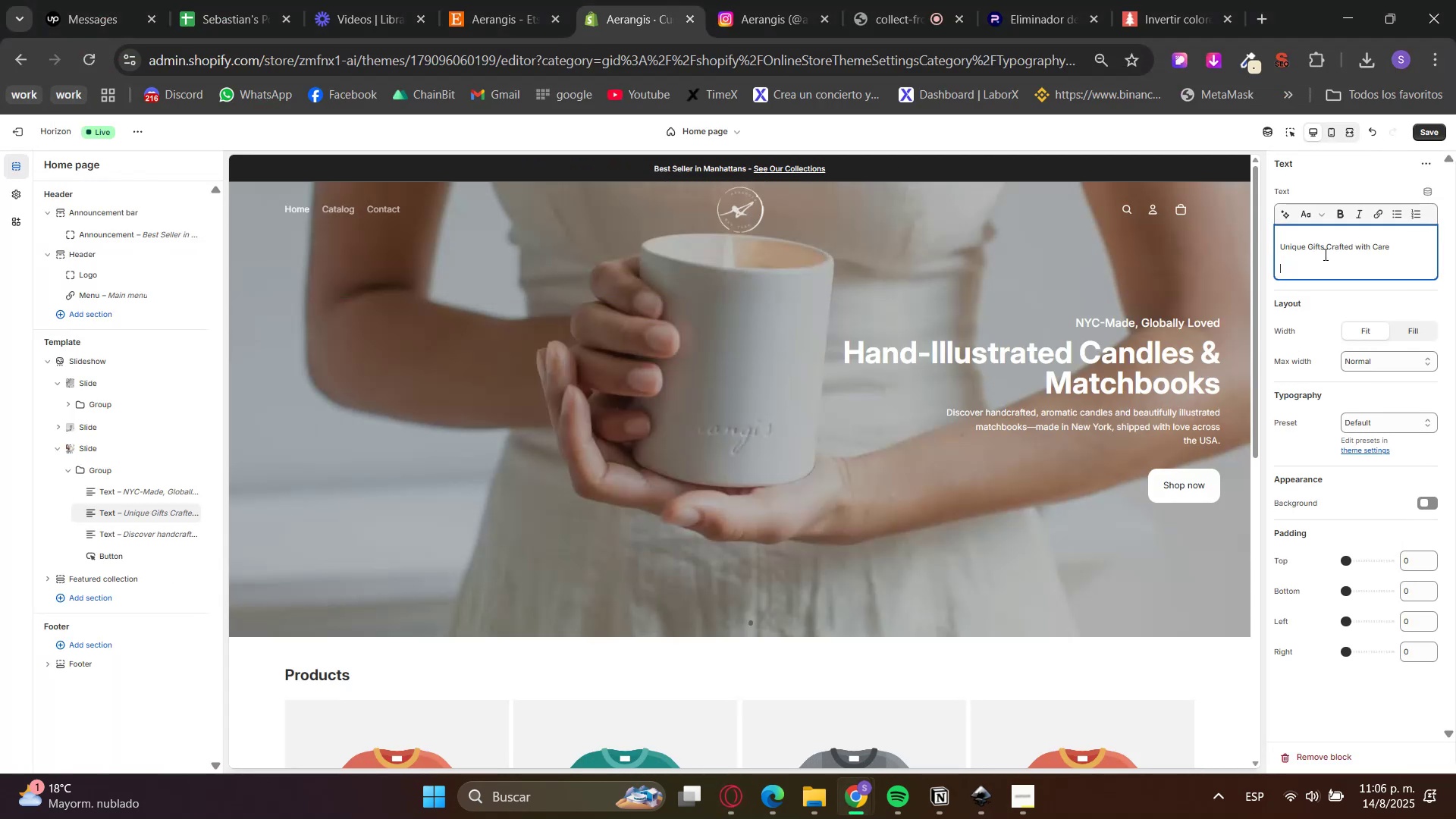 
key(Backspace)
 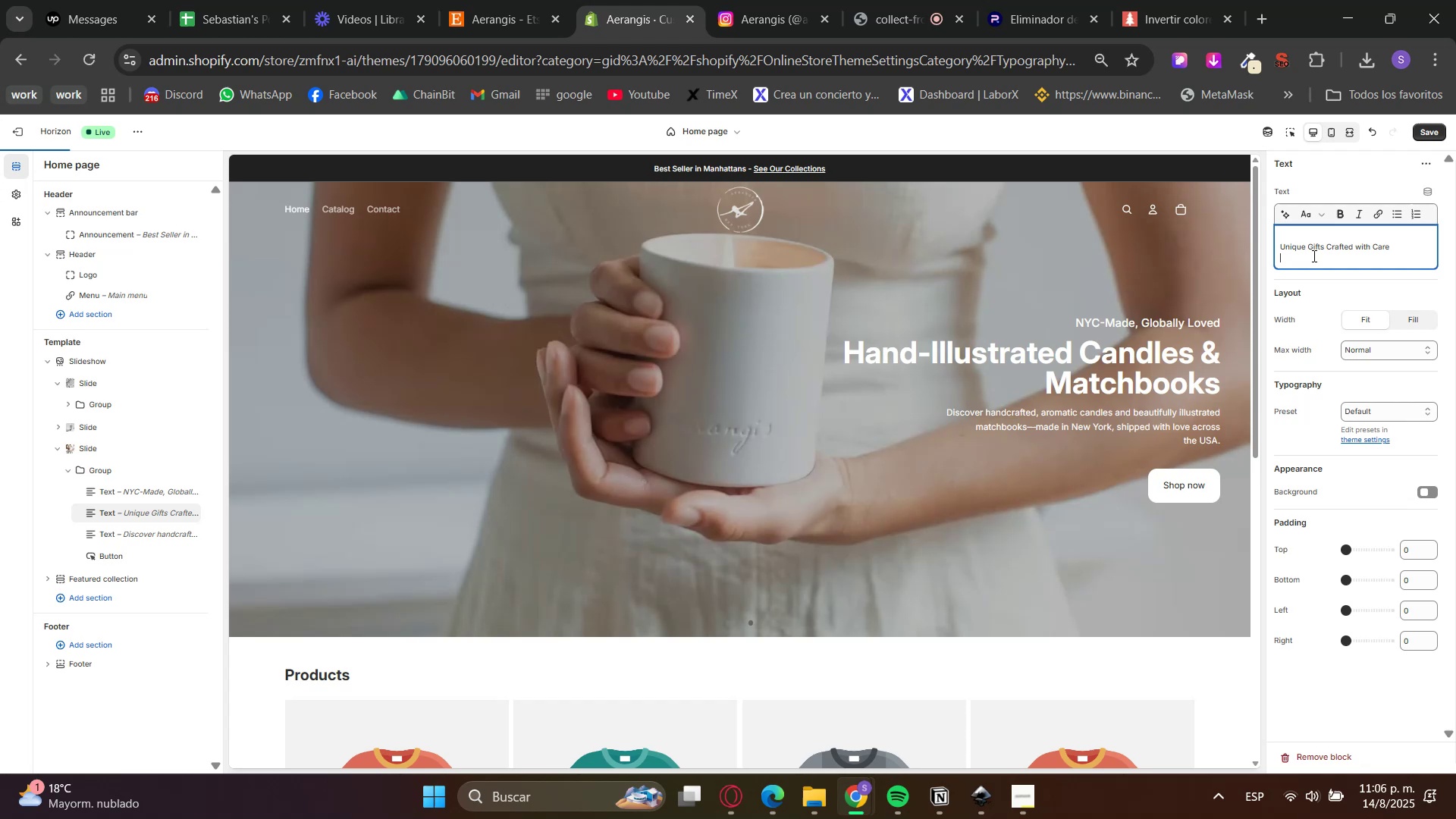 
key(Backspace)
 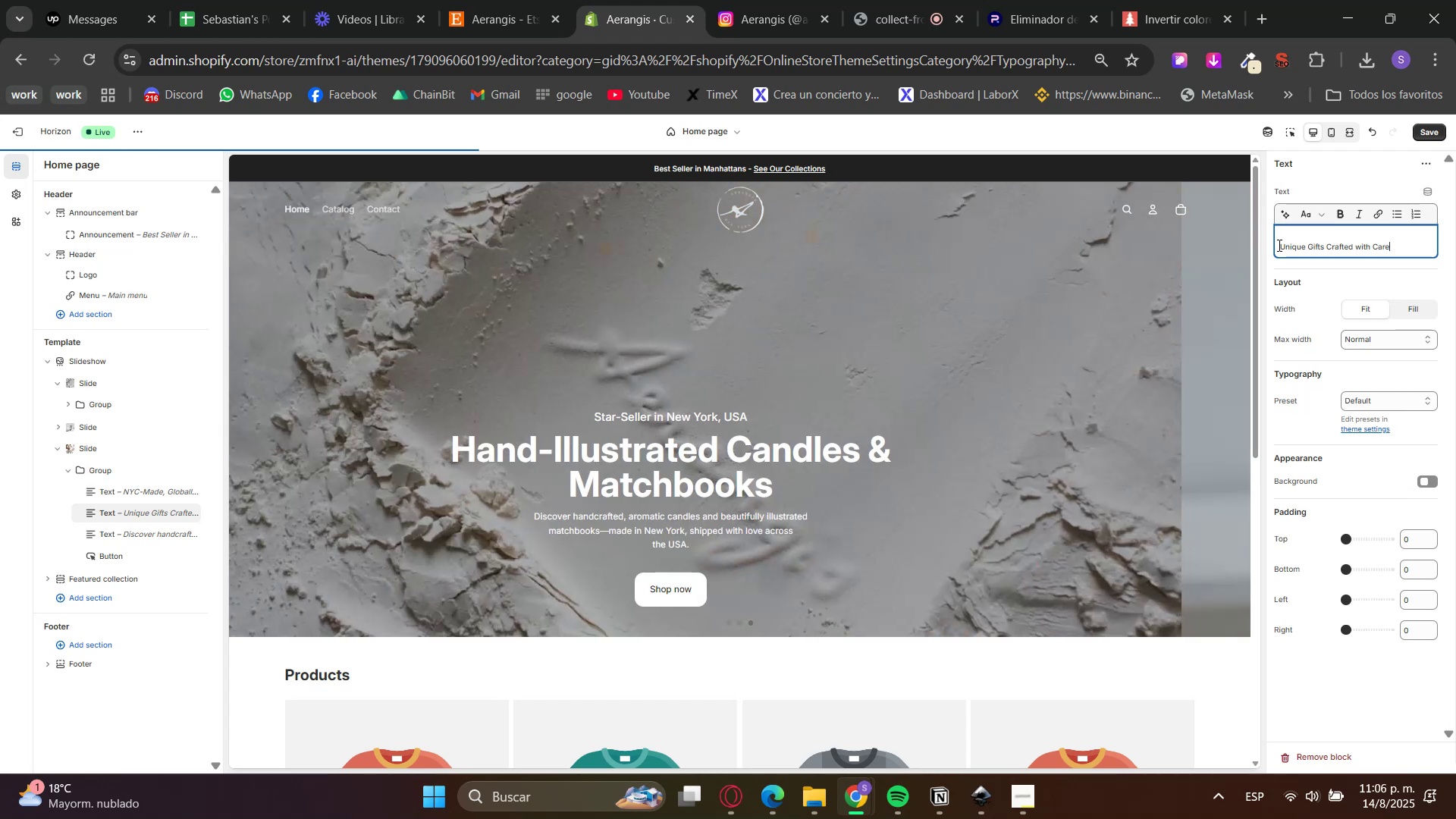 
left_click([1278, 245])
 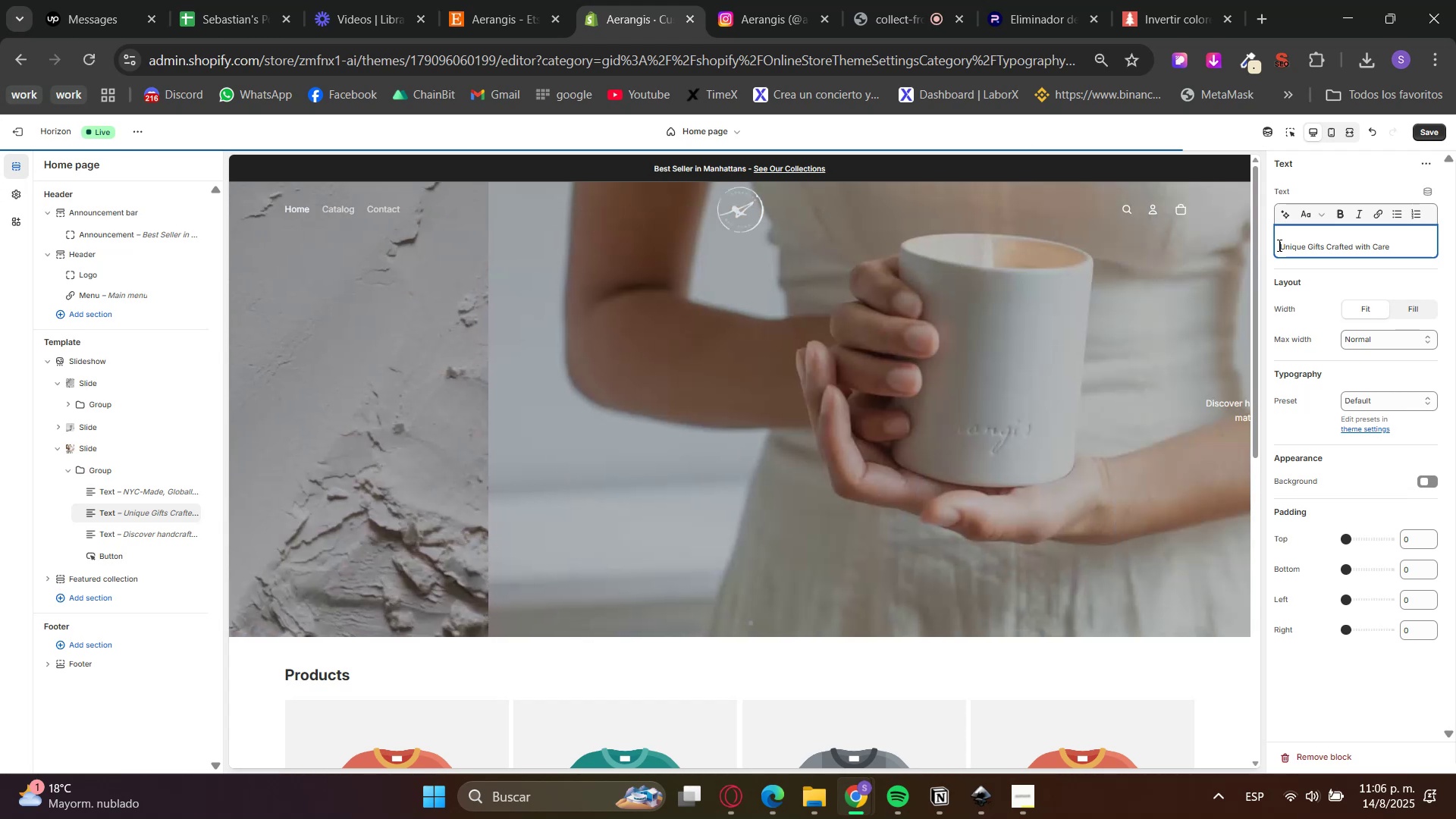 
key(Backspace)
 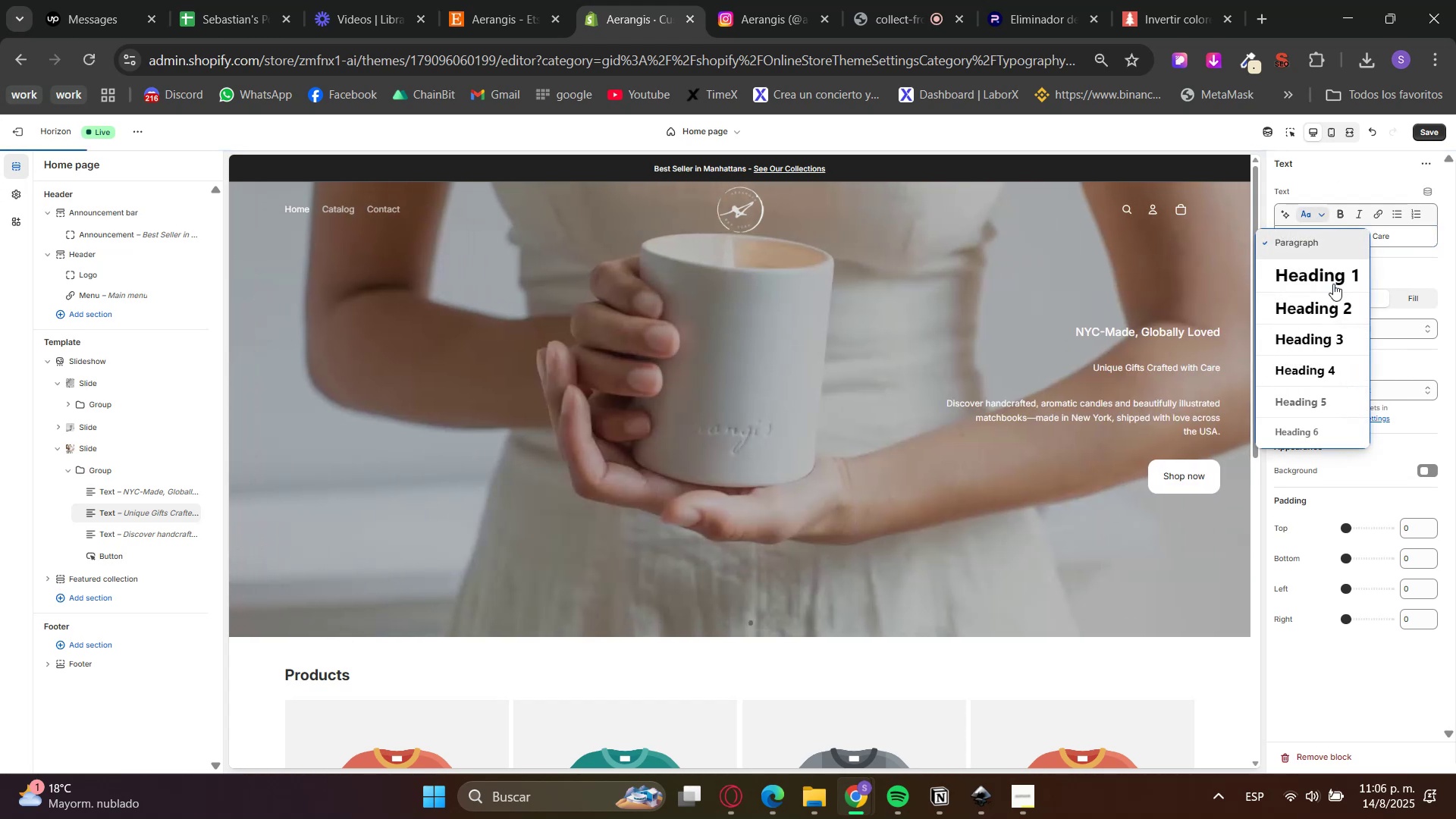 
left_click([1323, 317])
 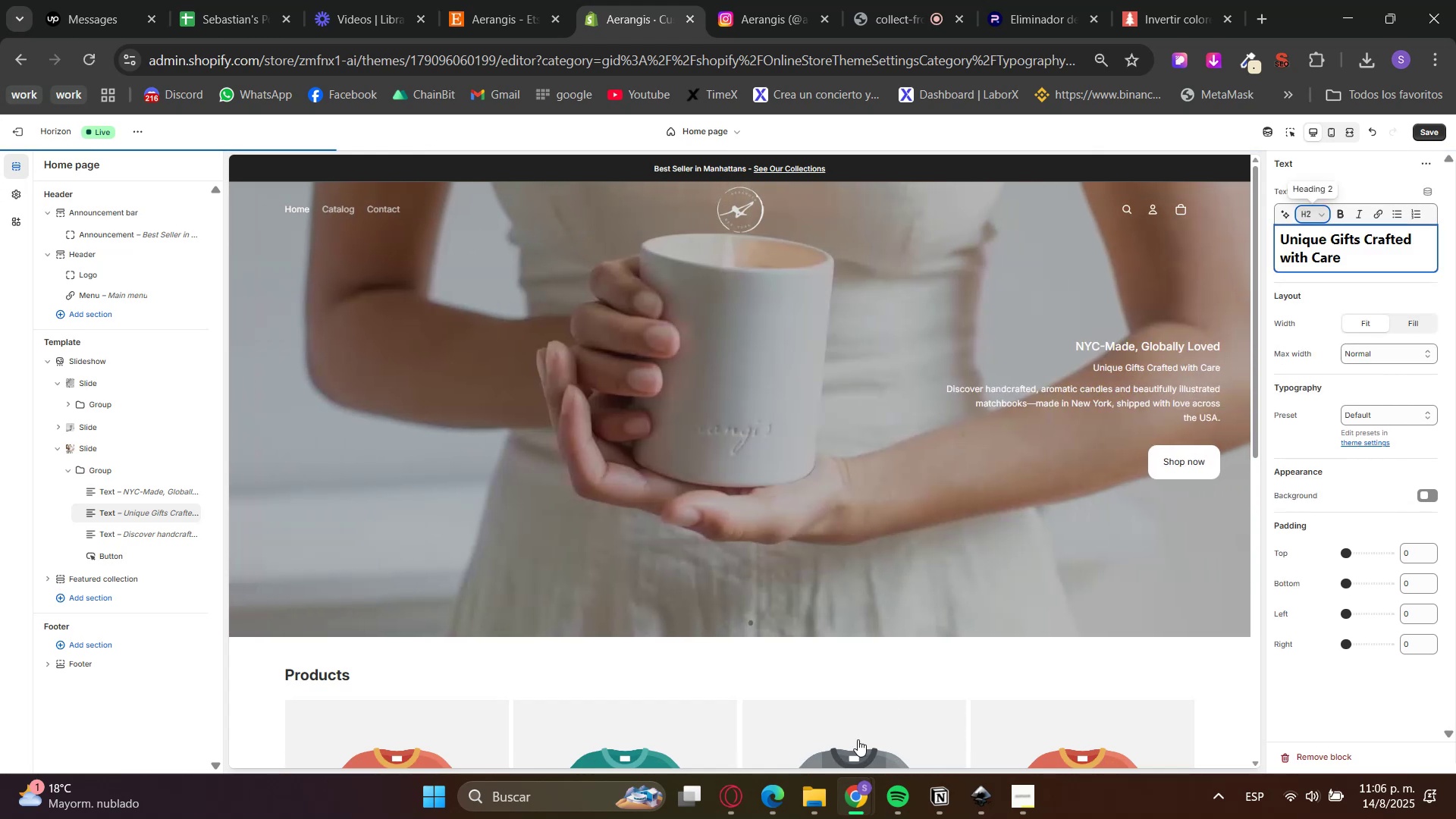 
left_click([730, 803])
 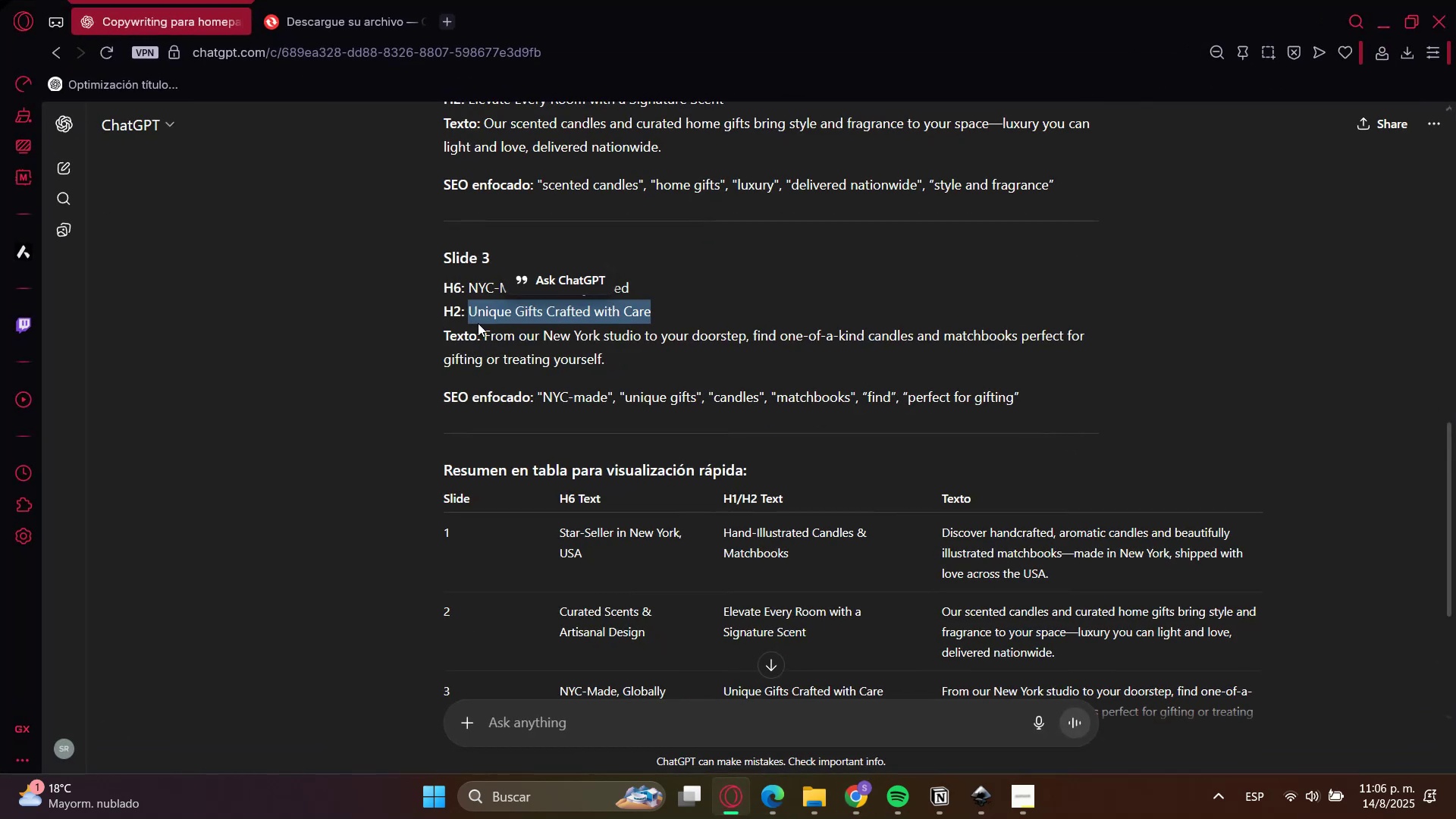 
left_click([488, 328])
 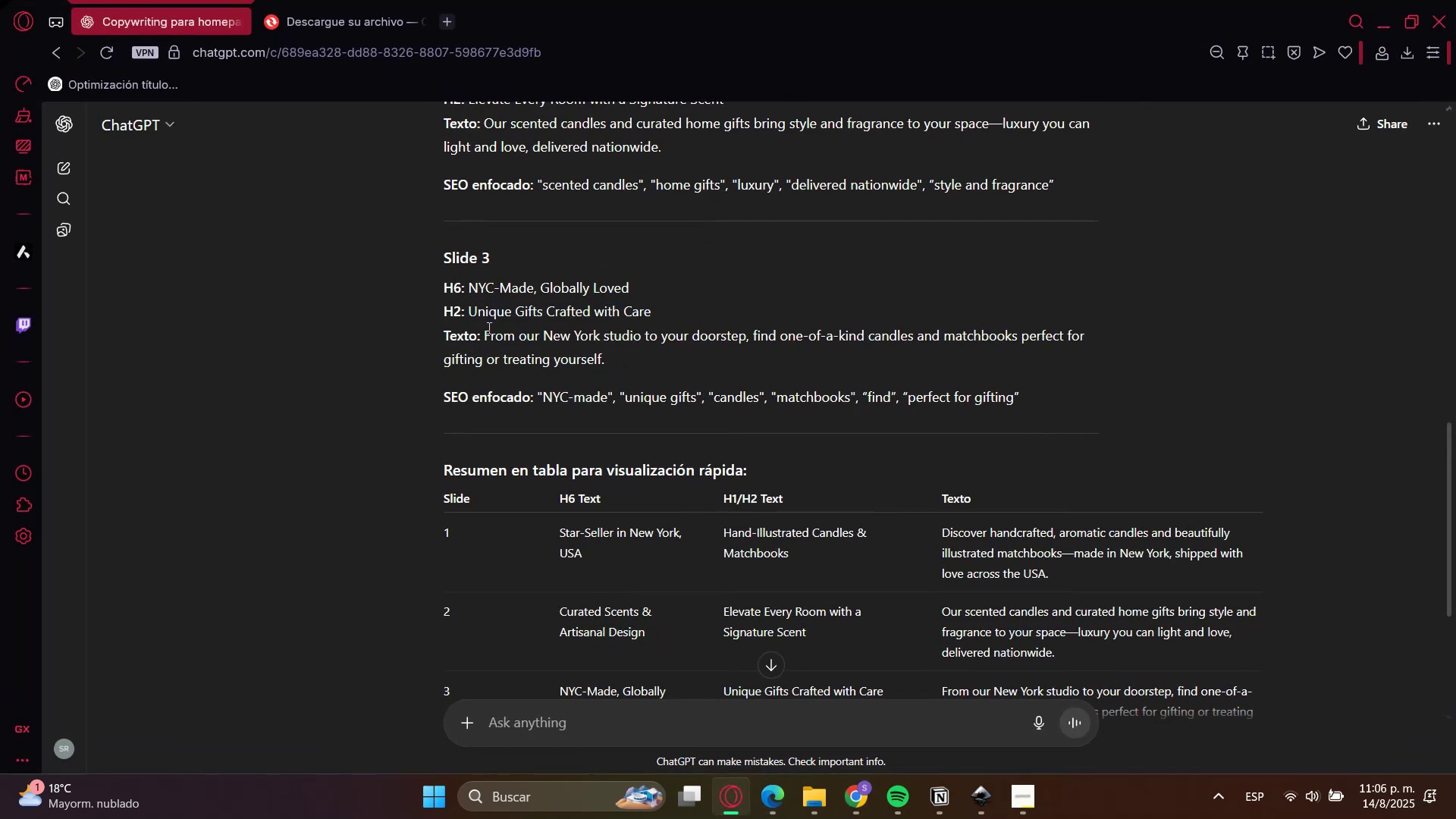 
left_click_drag(start_coordinate=[488, 328], to_coordinate=[607, 356])
 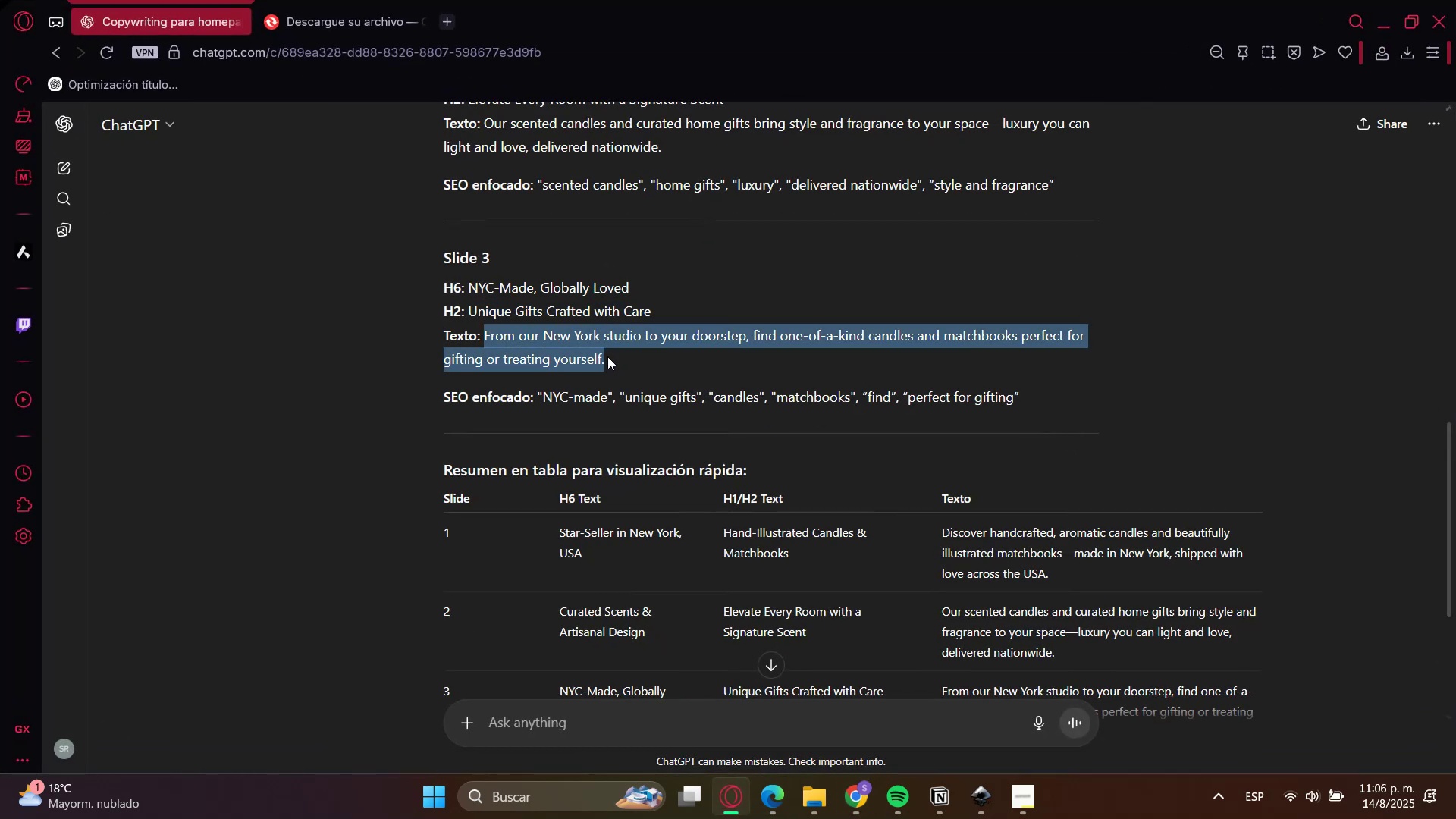 
key(Control+C)
 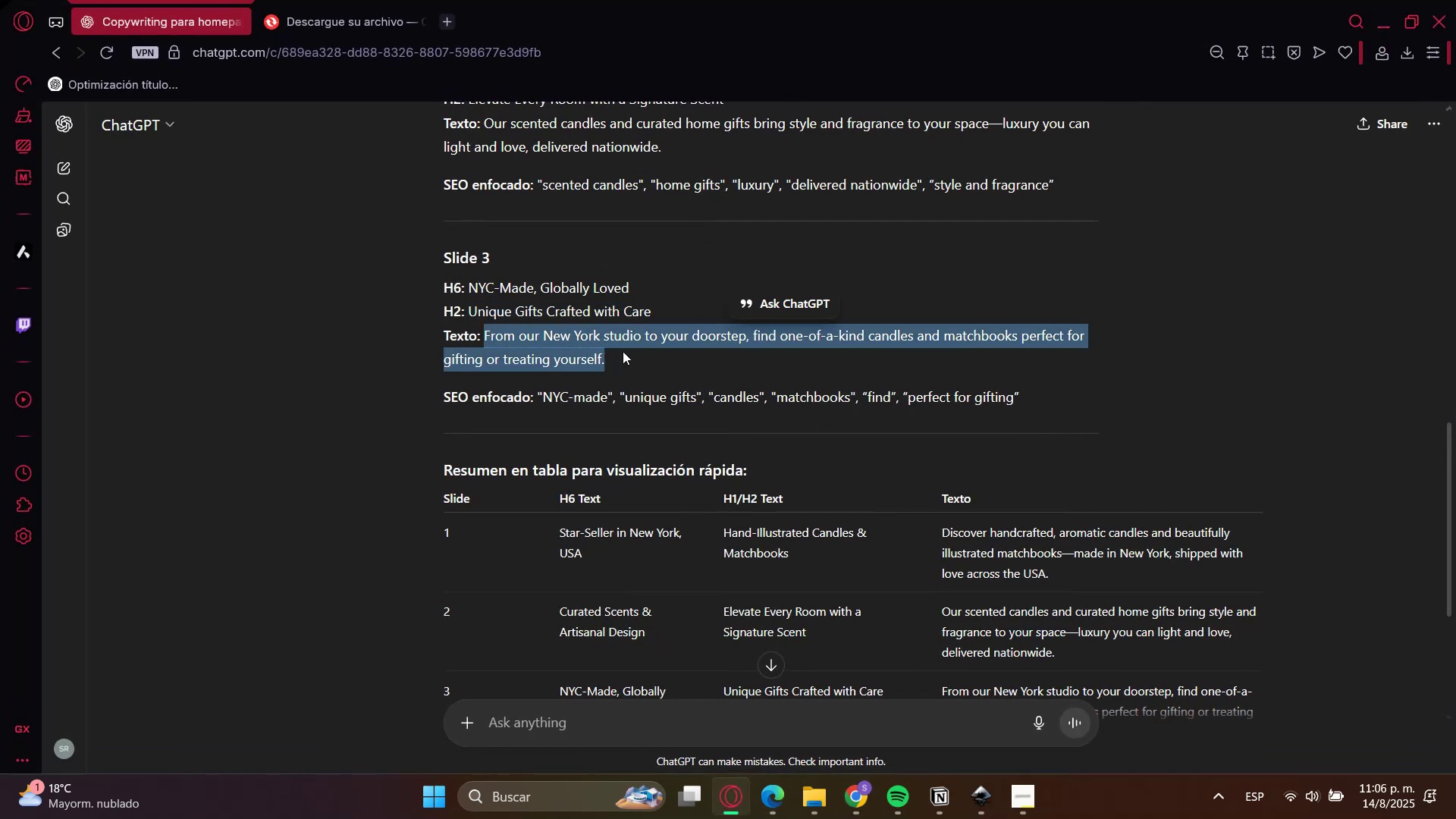 
key(Control+C)
 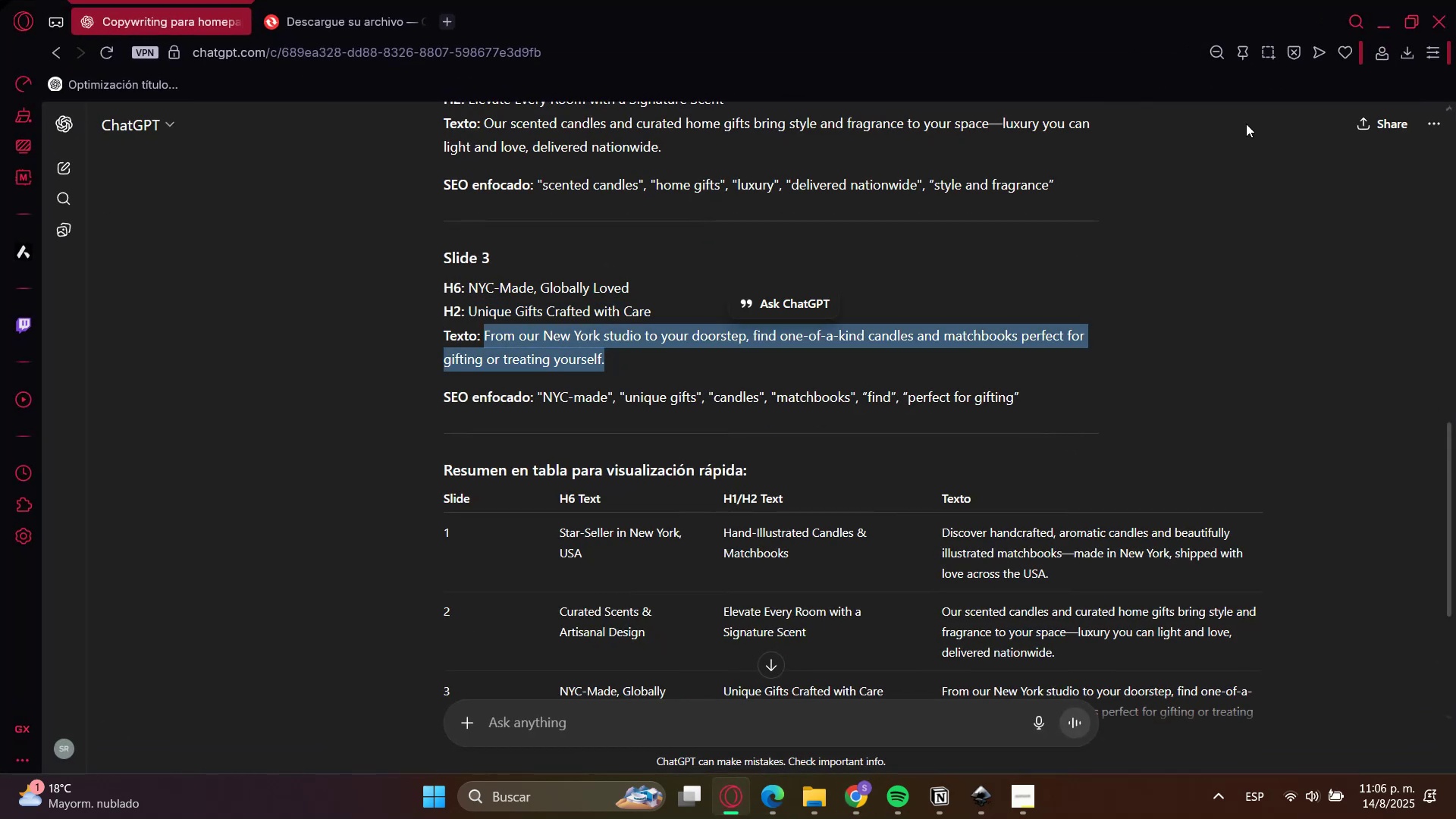 
key(Control+C)
 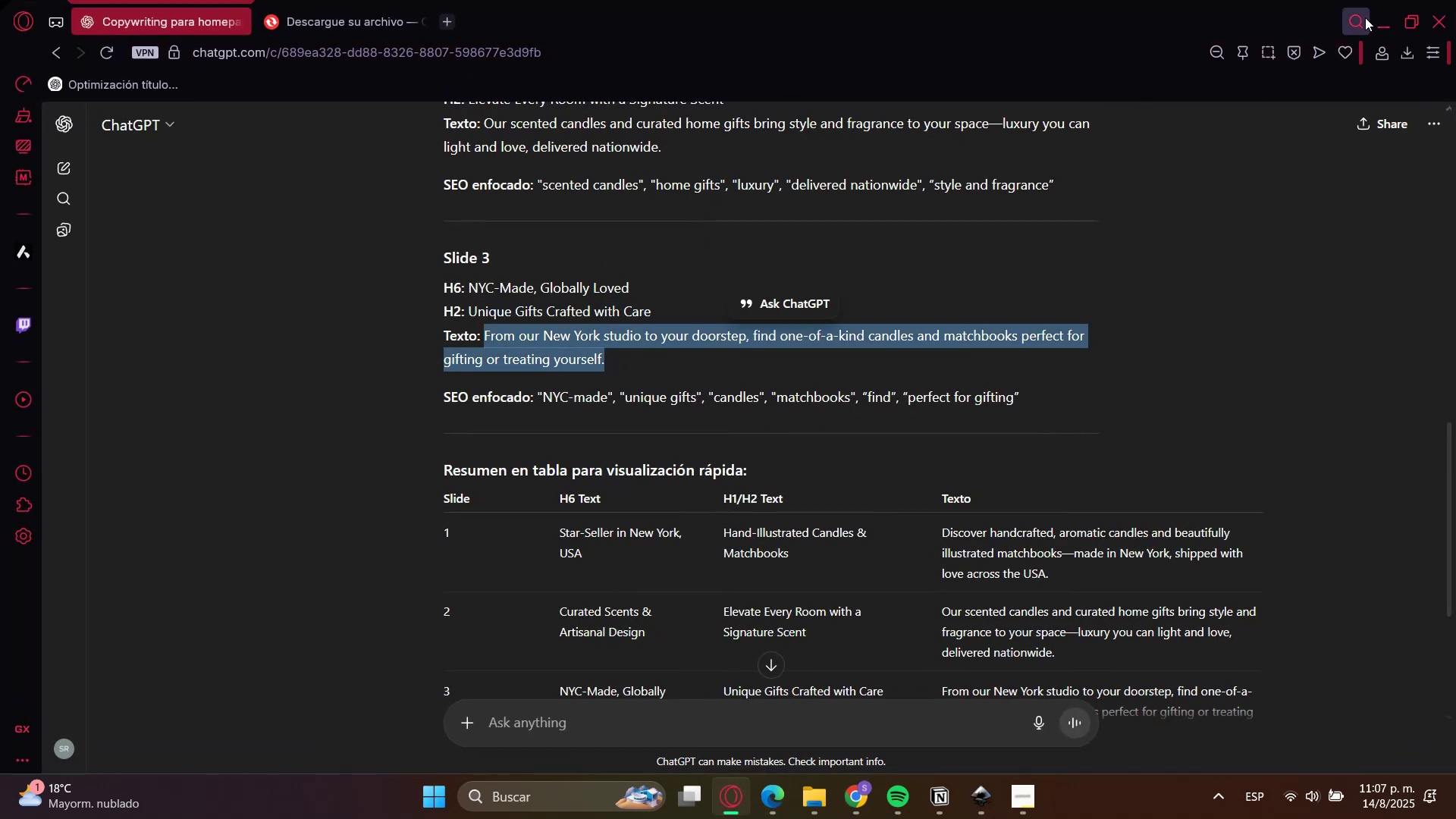 
double_click([1382, 17])
 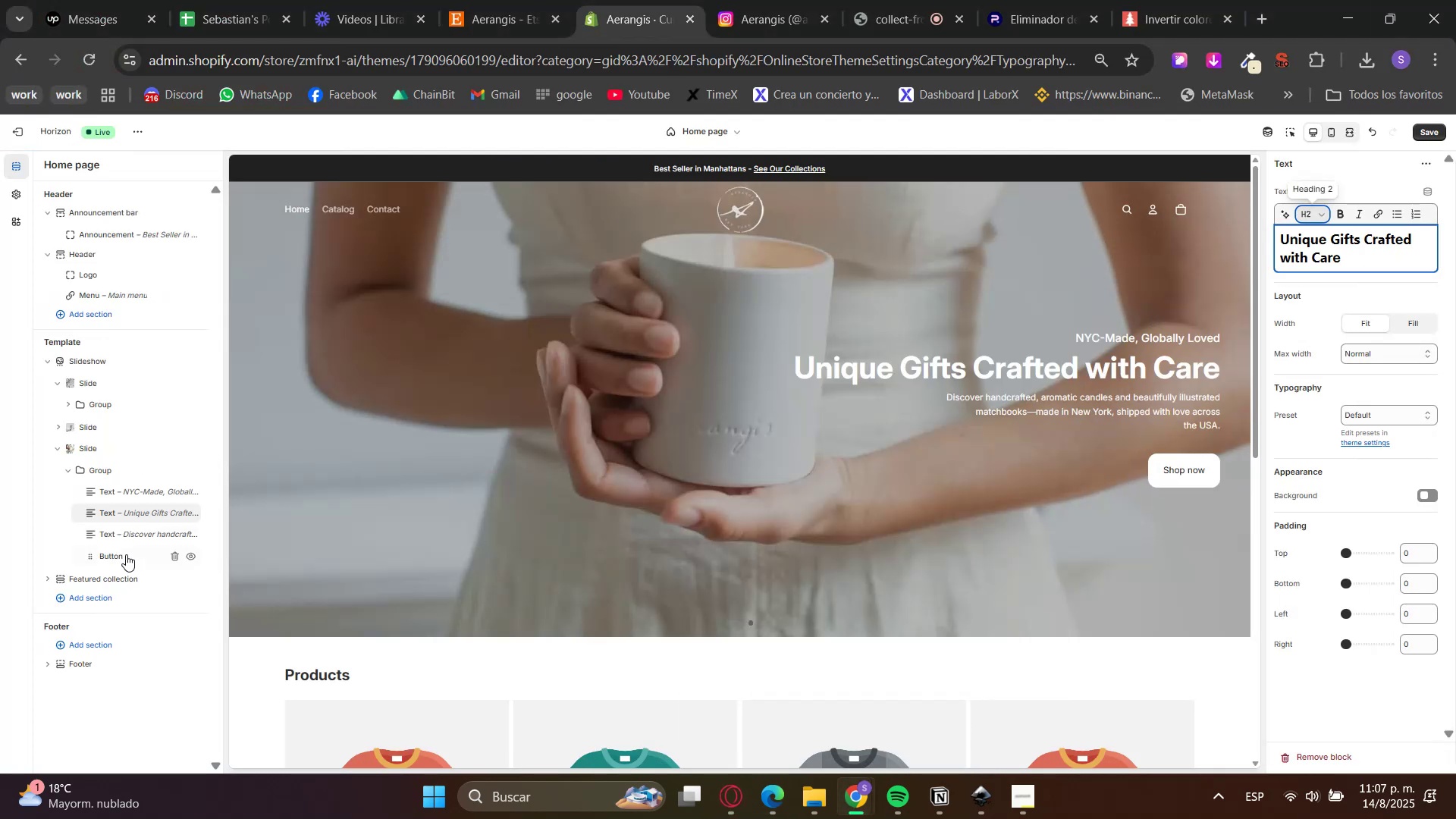 
left_click([115, 534])
 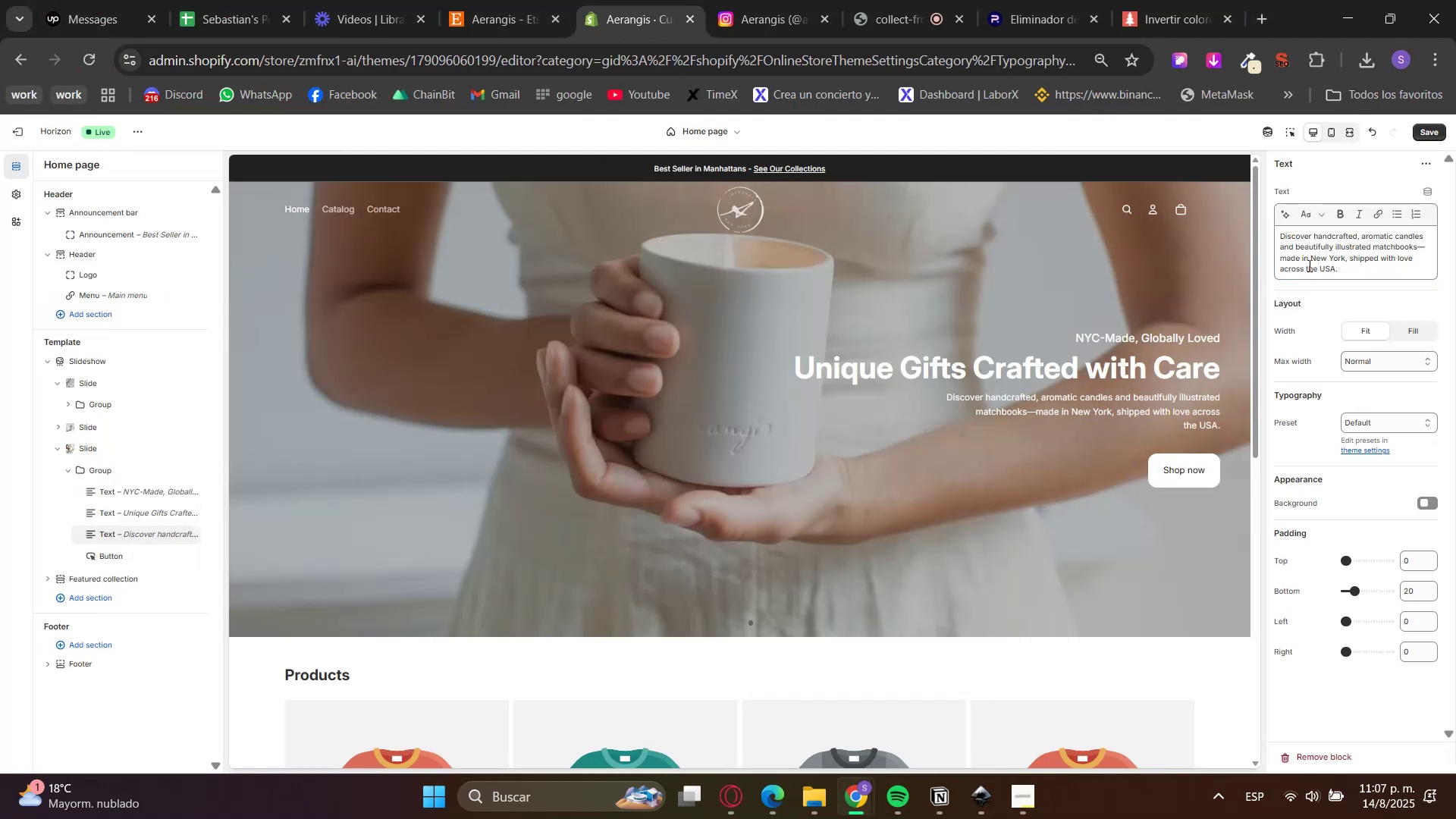 
double_click([1323, 260])
 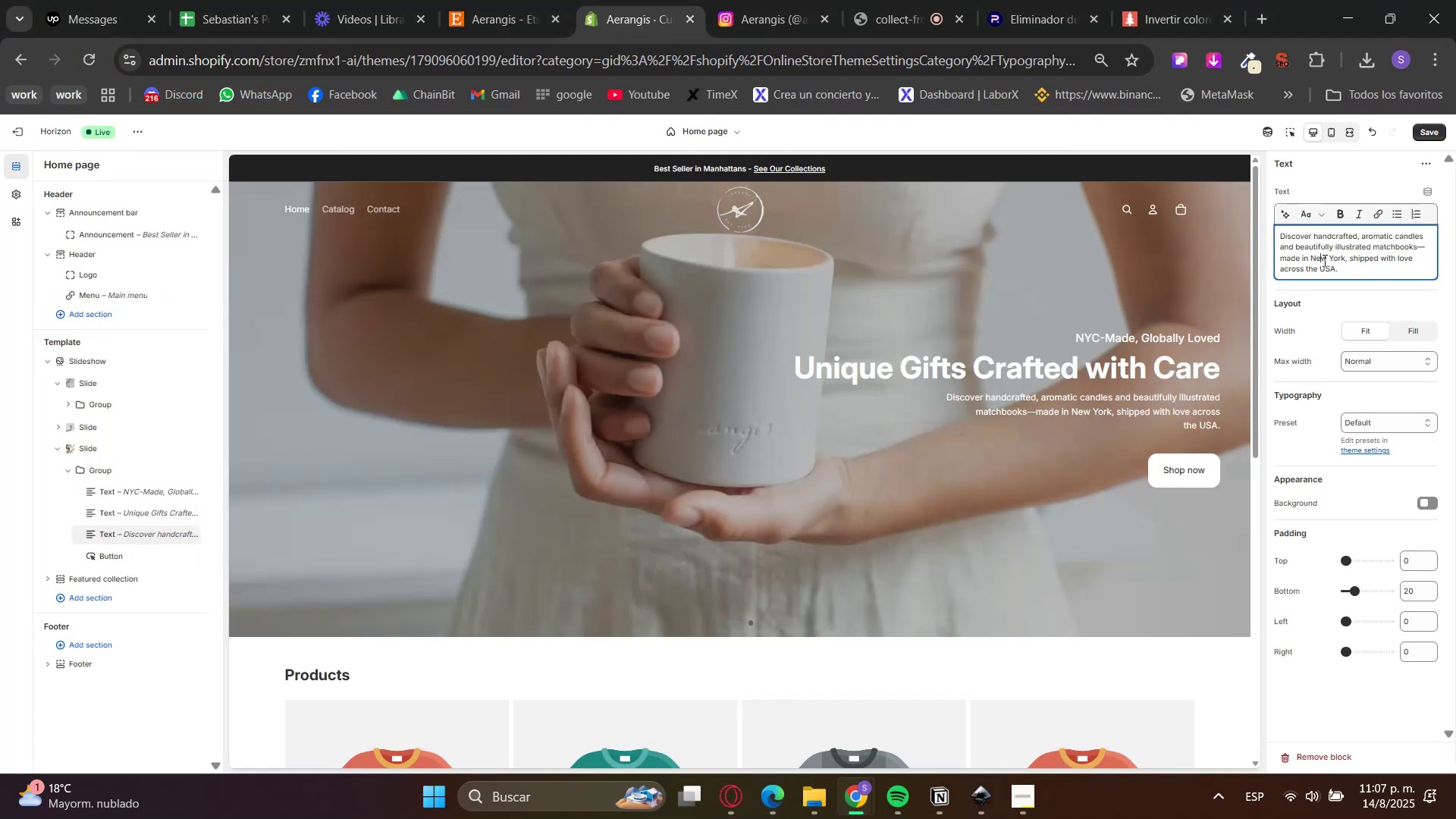 
key(Control+ControlLeft)
 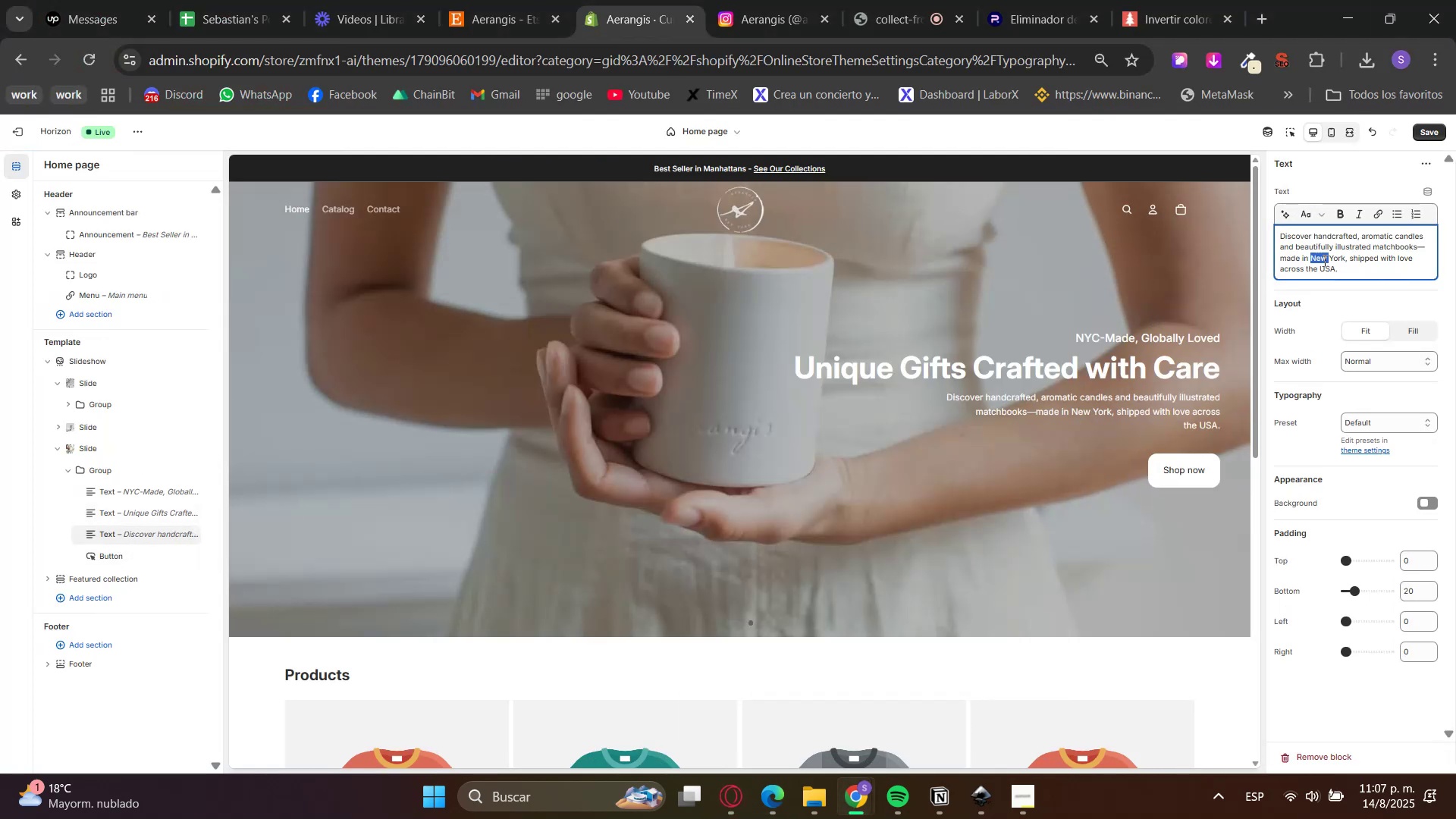 
triple_click([1323, 260])
 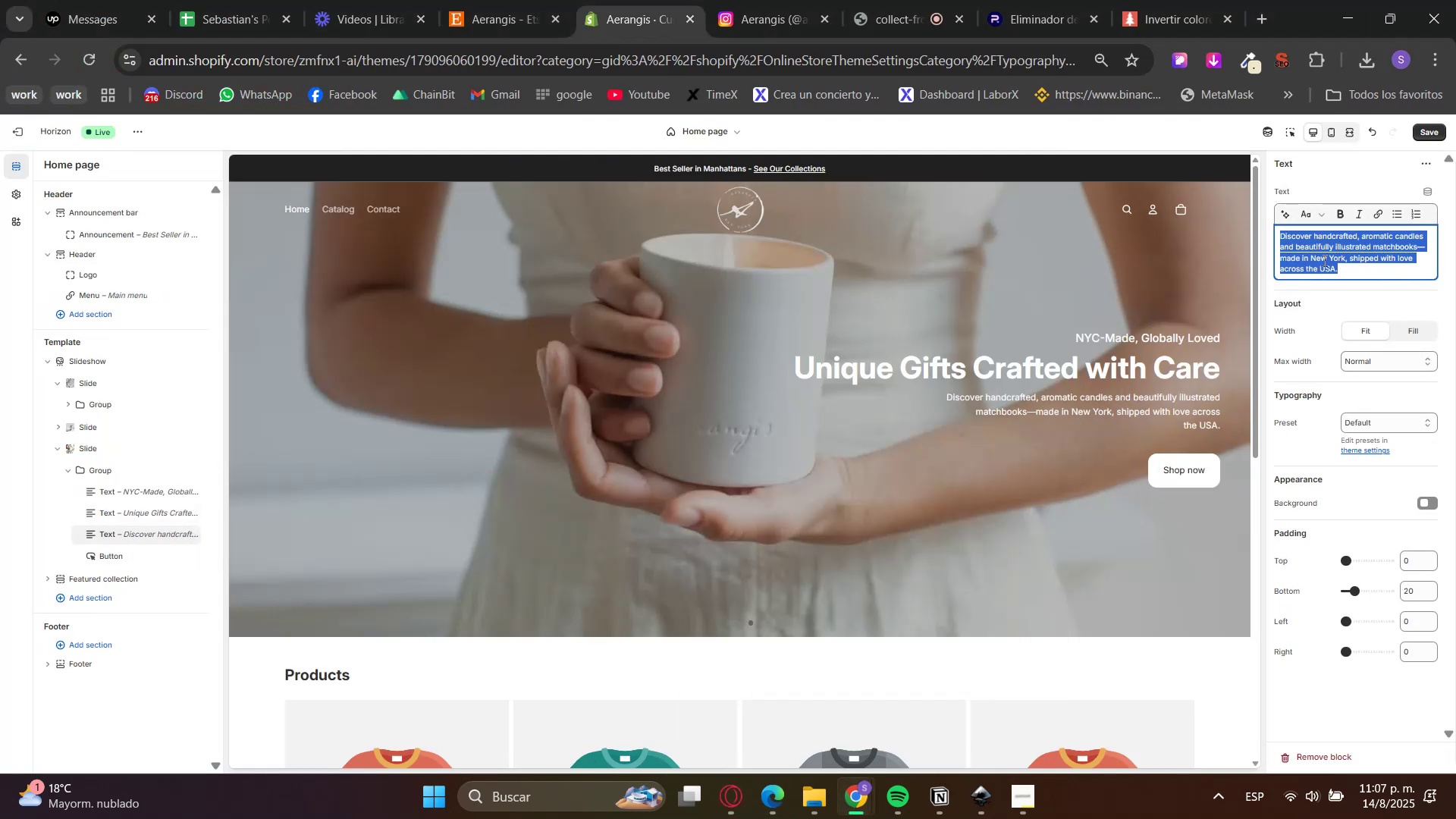 
key(Control+V)
 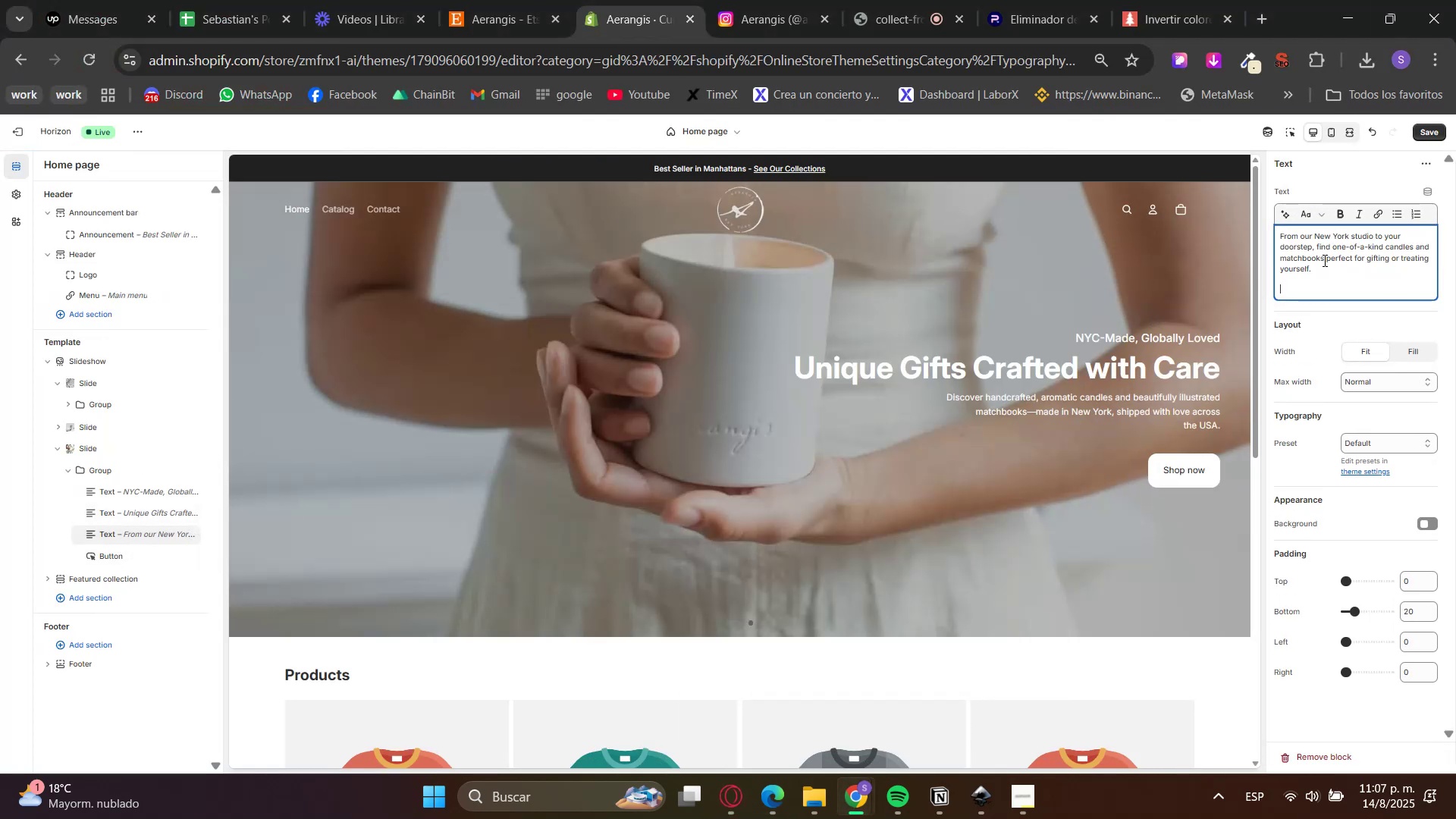 
key(Backspace)
 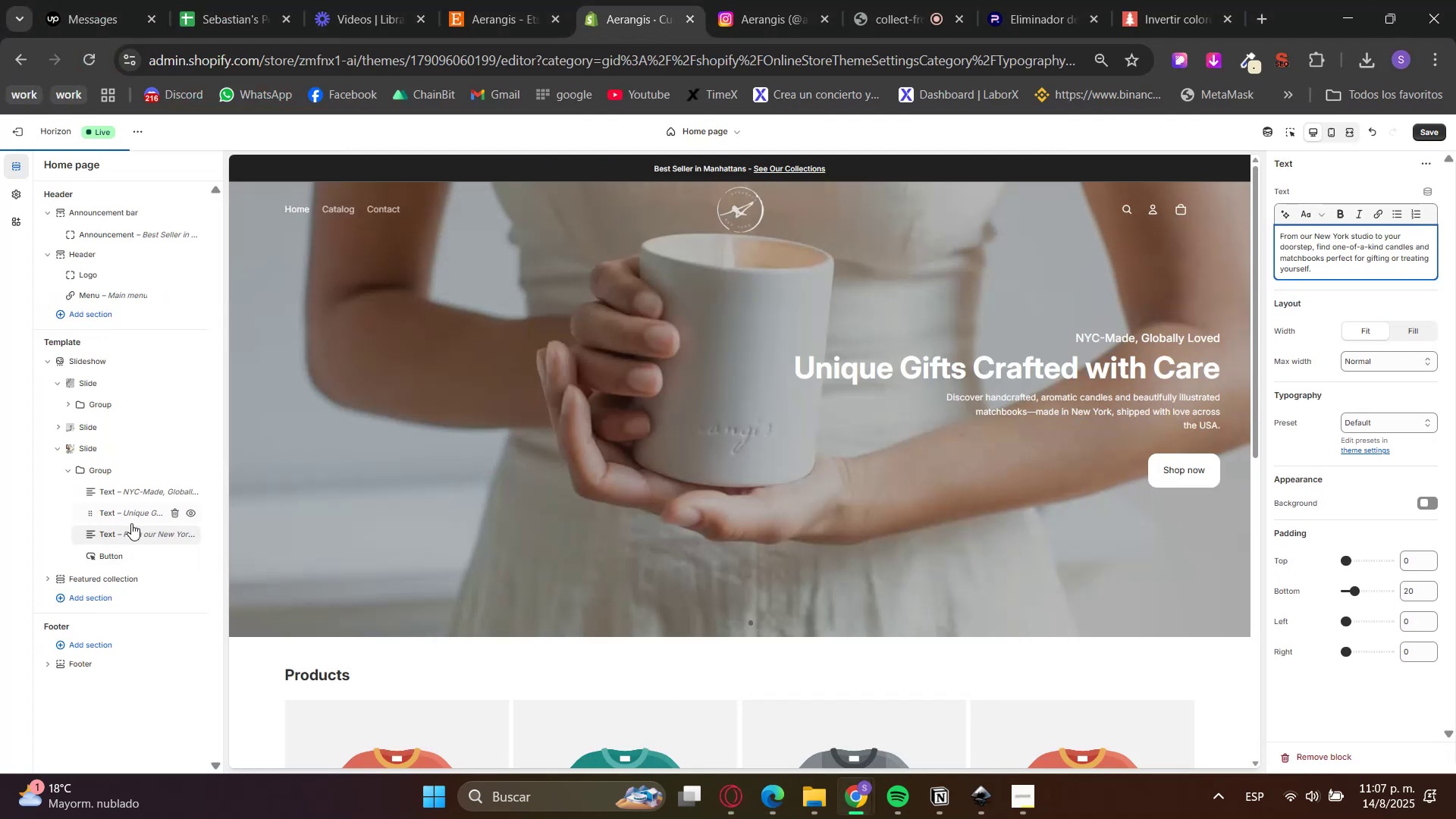 
left_click([118, 554])
 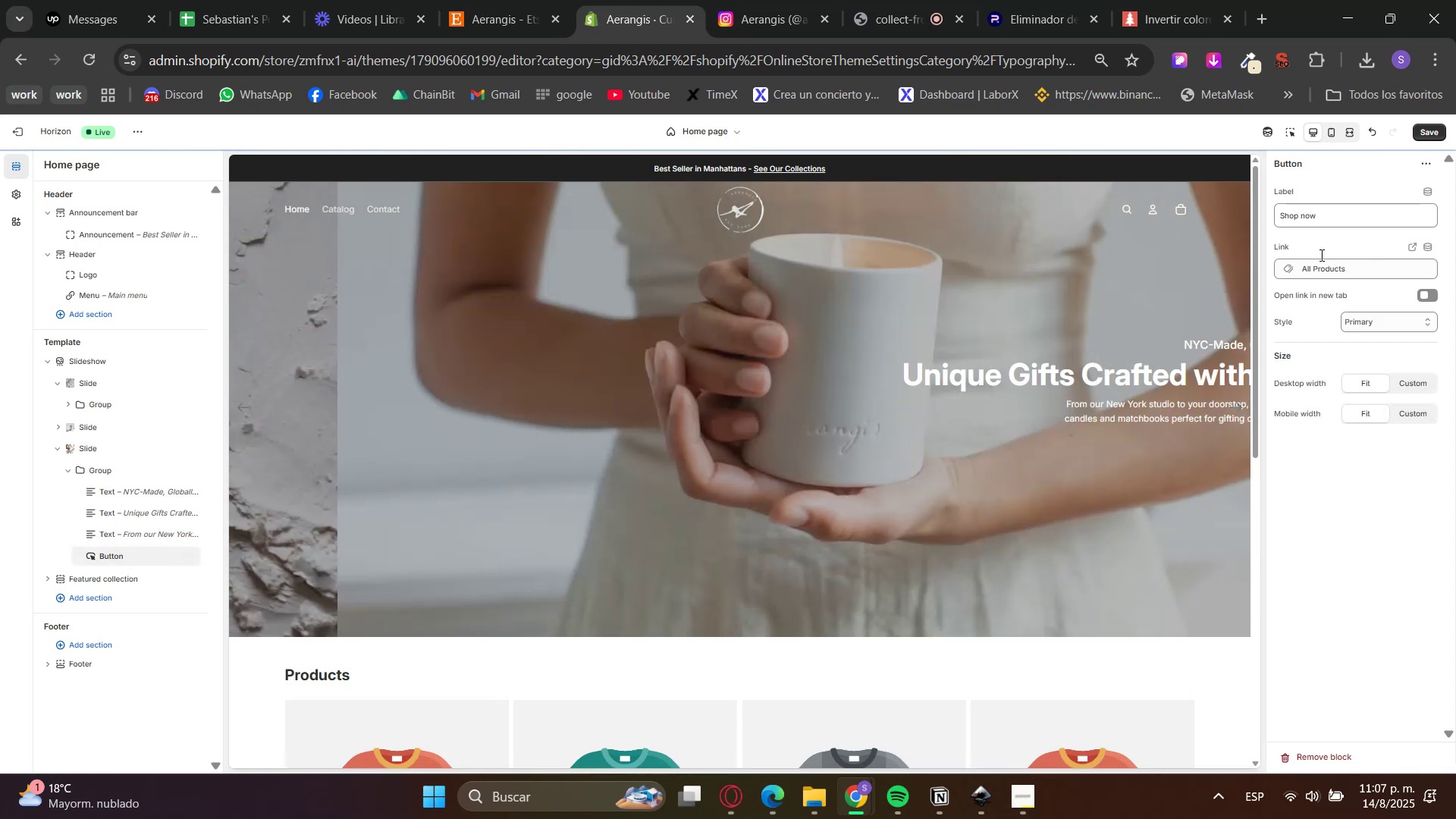 
left_click([1331, 275])
 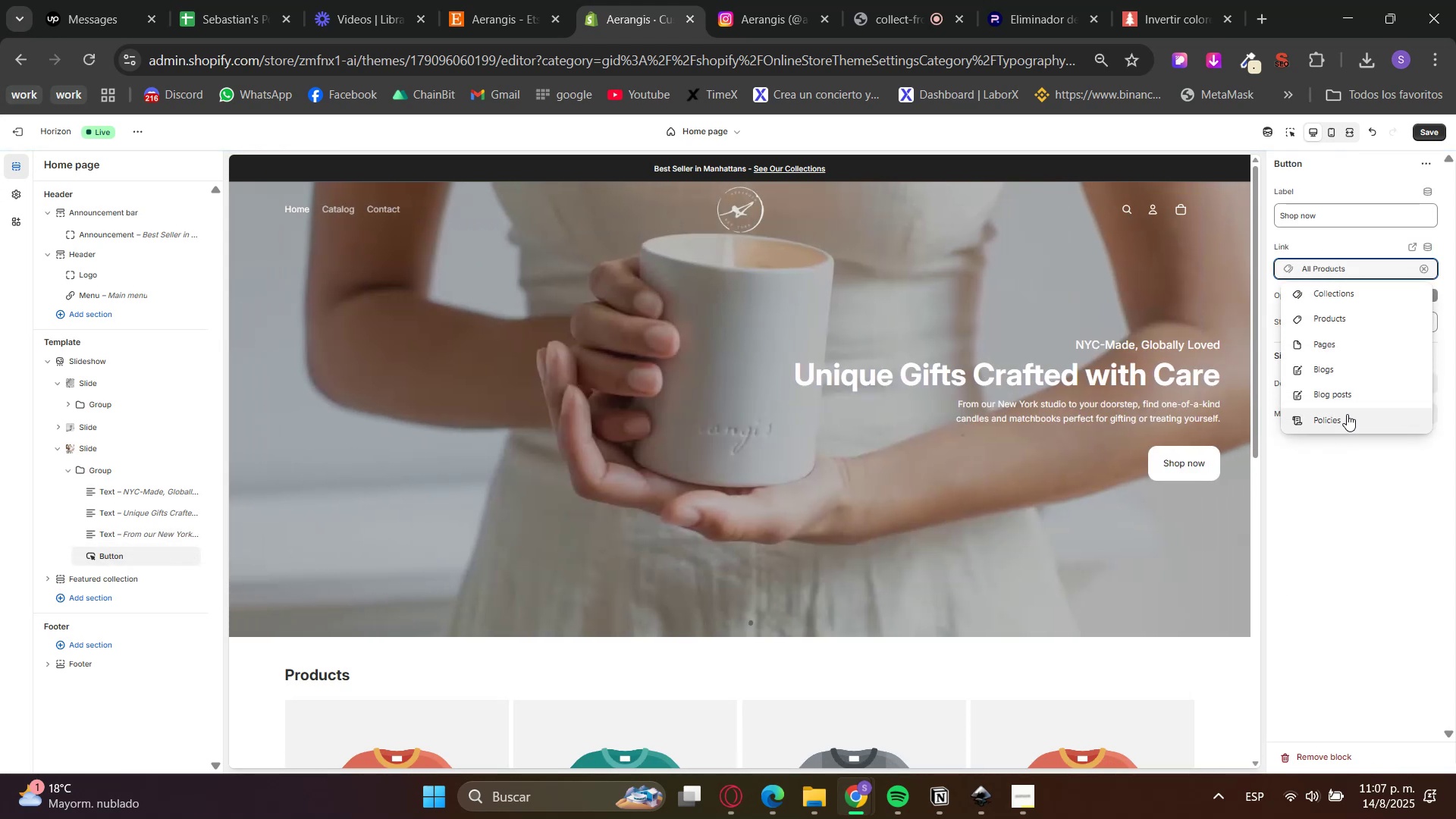 
wait(6.72)
 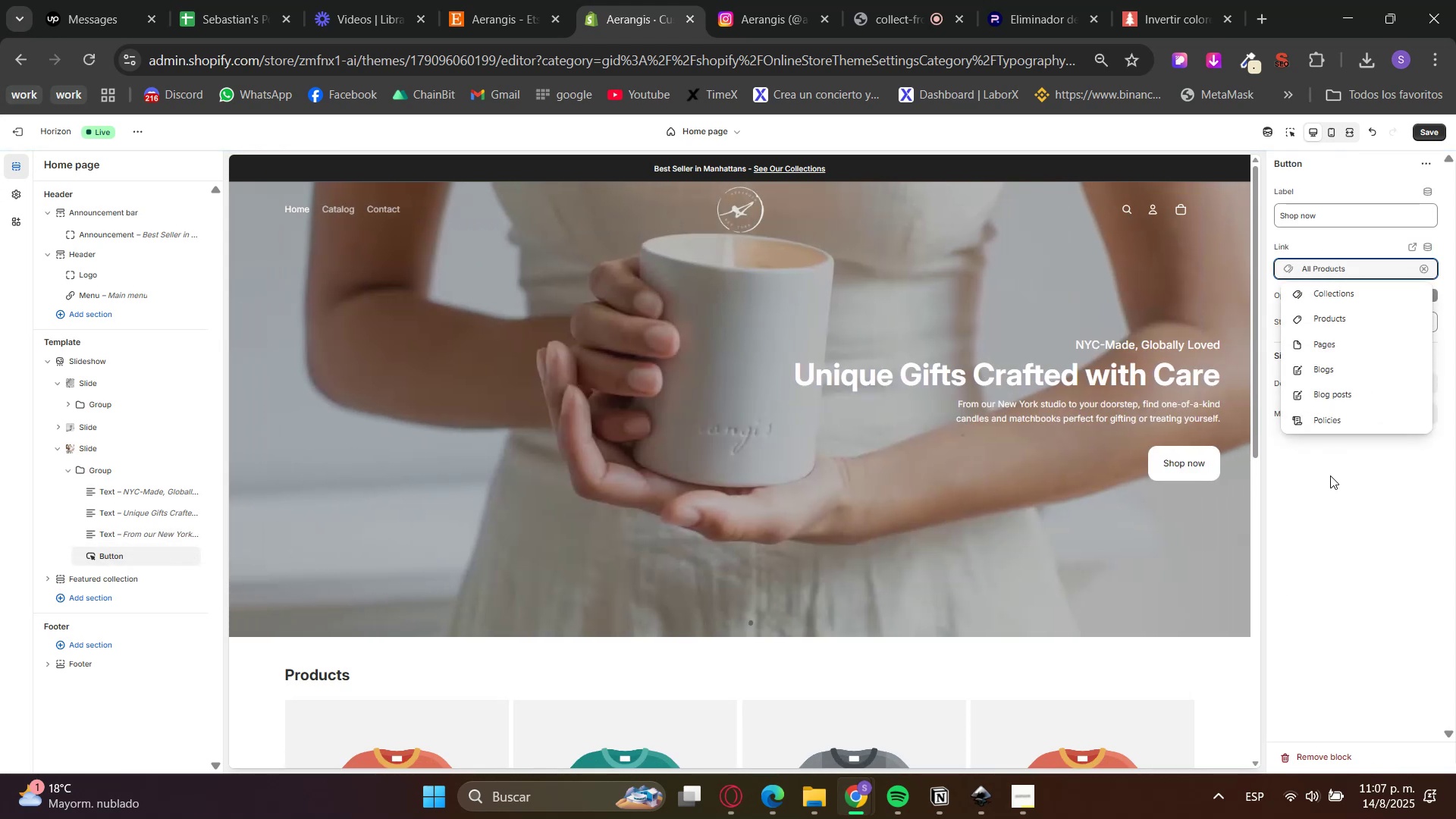 
left_click([1336, 316])
 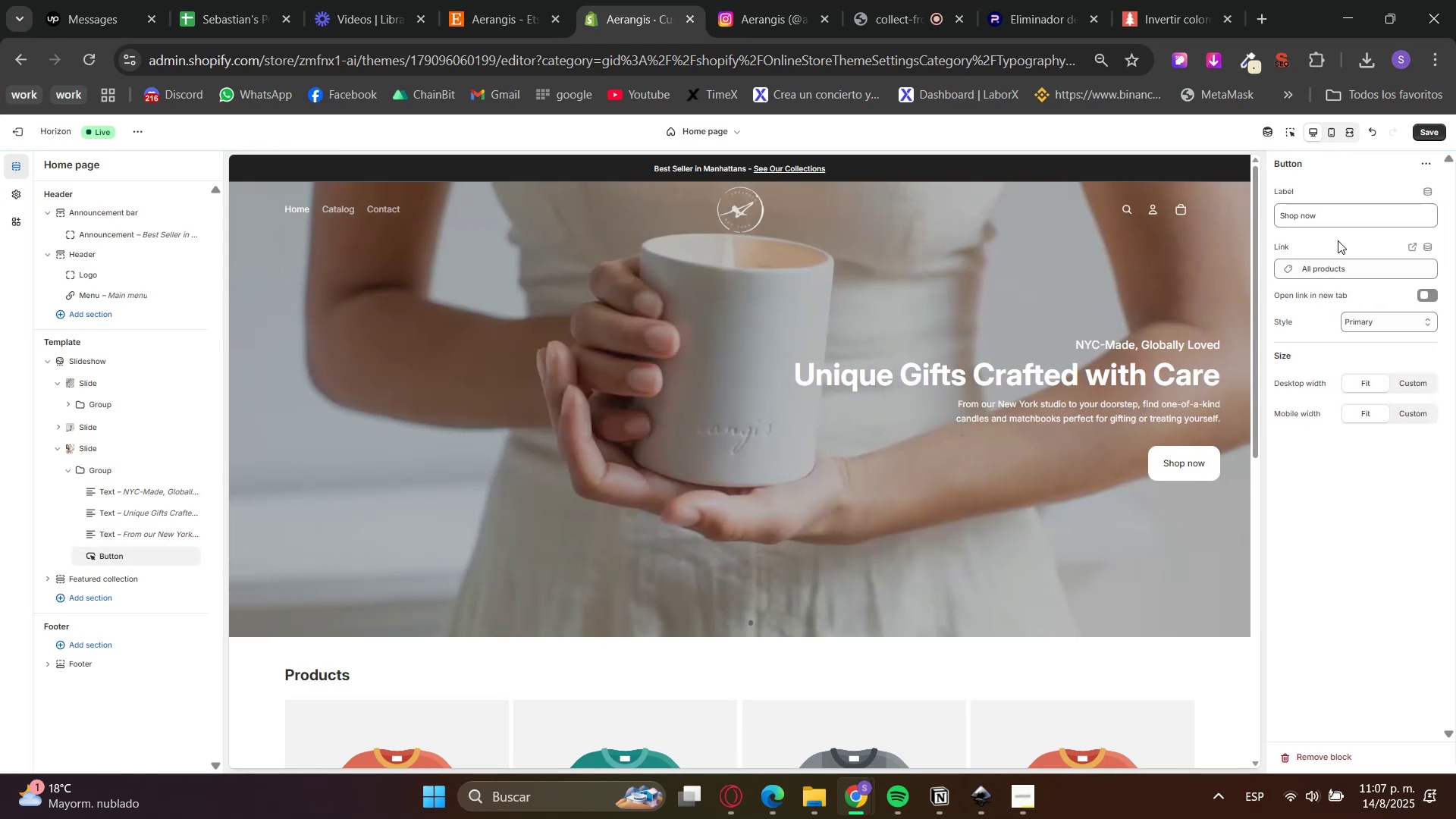 
double_click([1345, 503])
 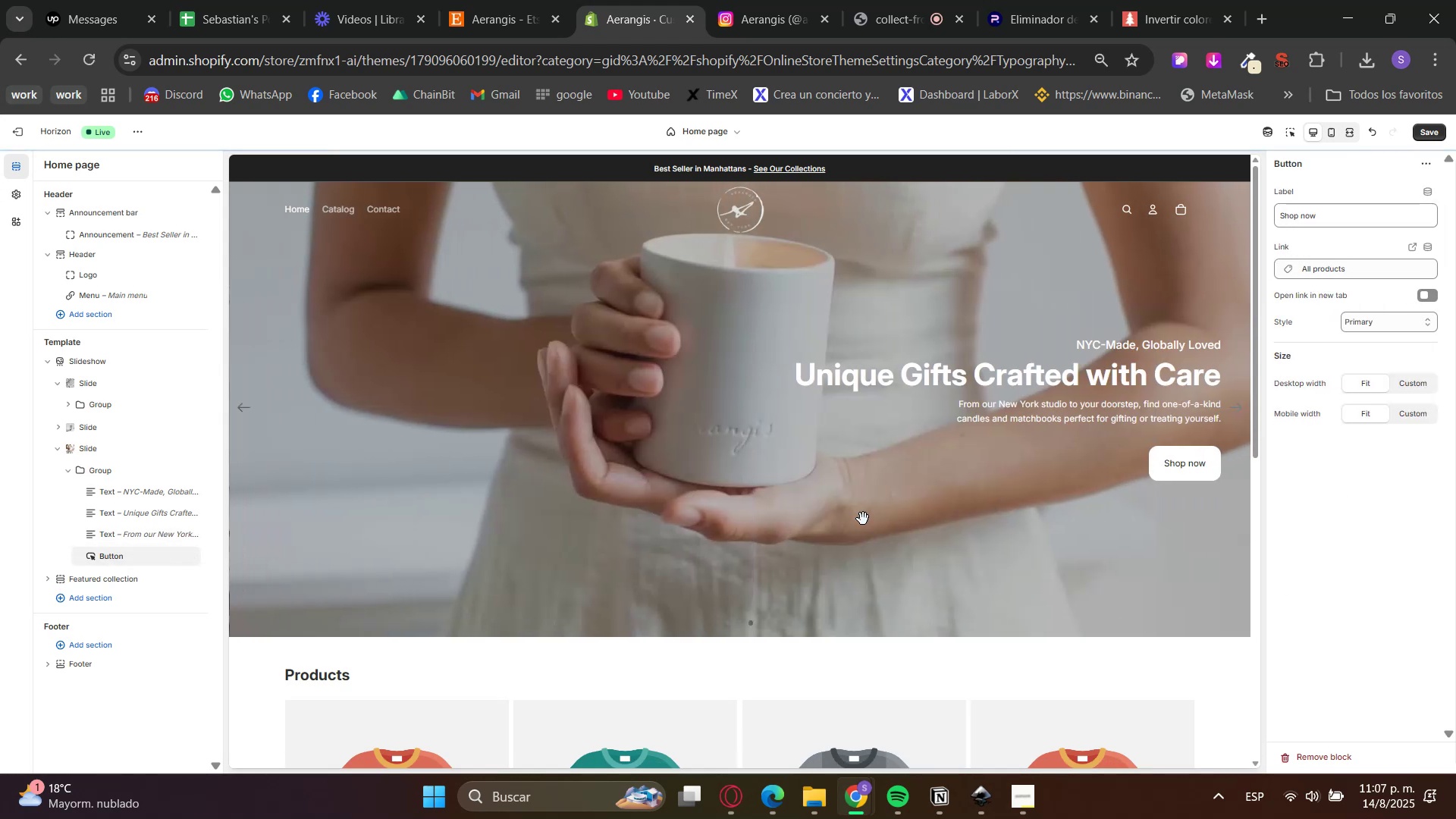 
left_click_drag(start_coordinate=[852, 518], to_coordinate=[912, 523])
 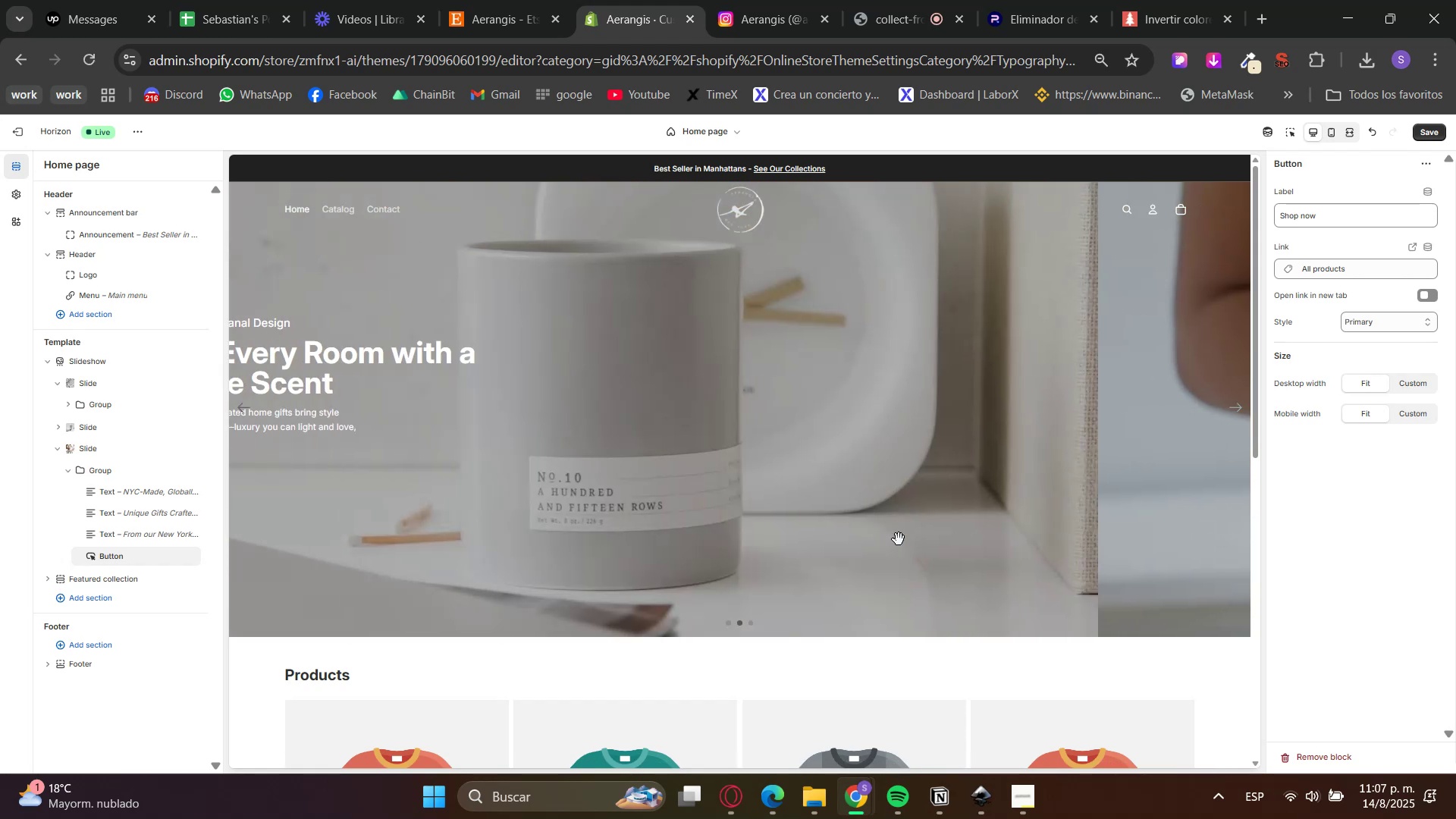 
left_click_drag(start_coordinate=[846, 529], to_coordinate=[898, 532])
 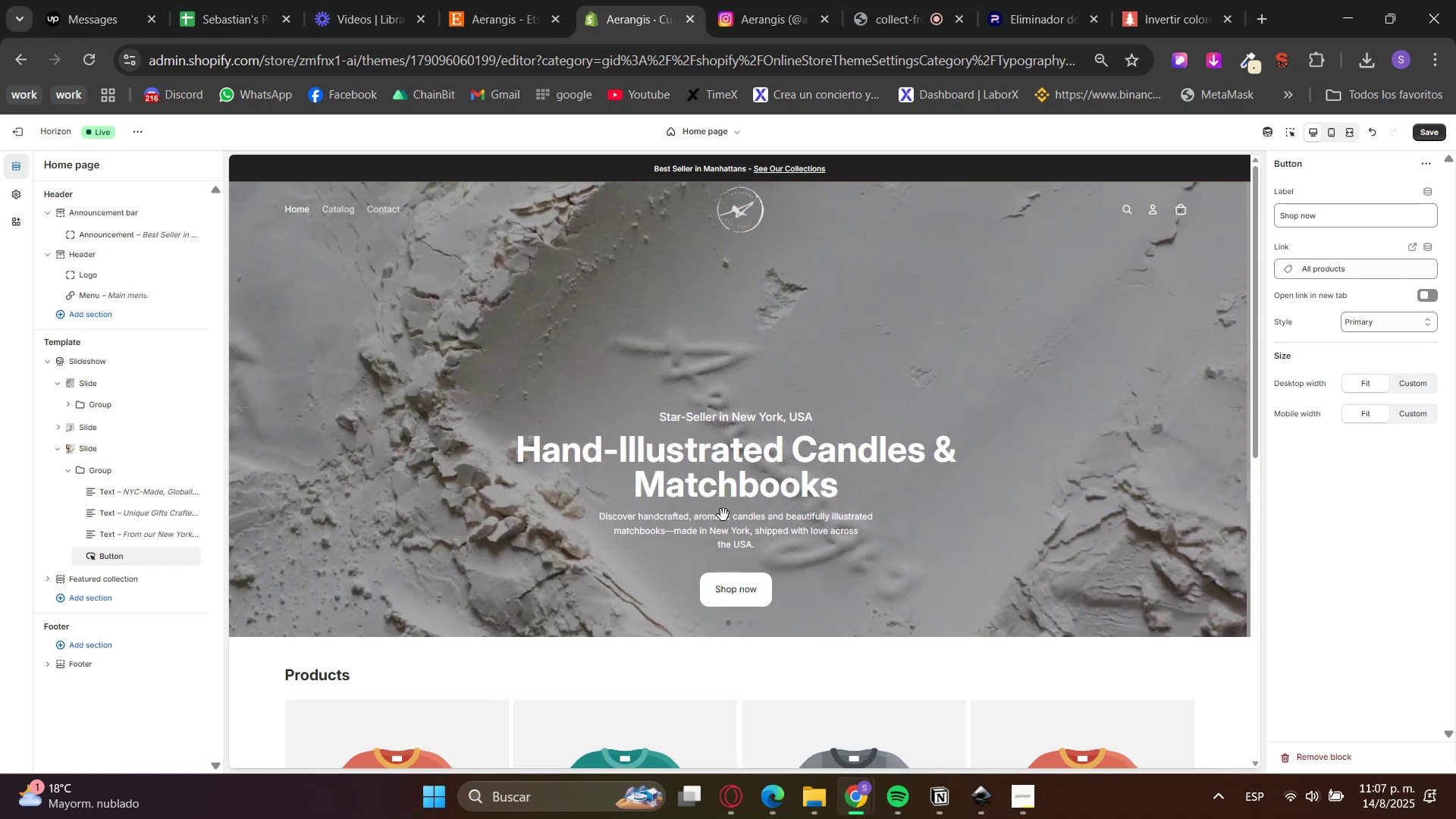 
left_click_drag(start_coordinate=[1034, 472], to_coordinate=[920, 480])
 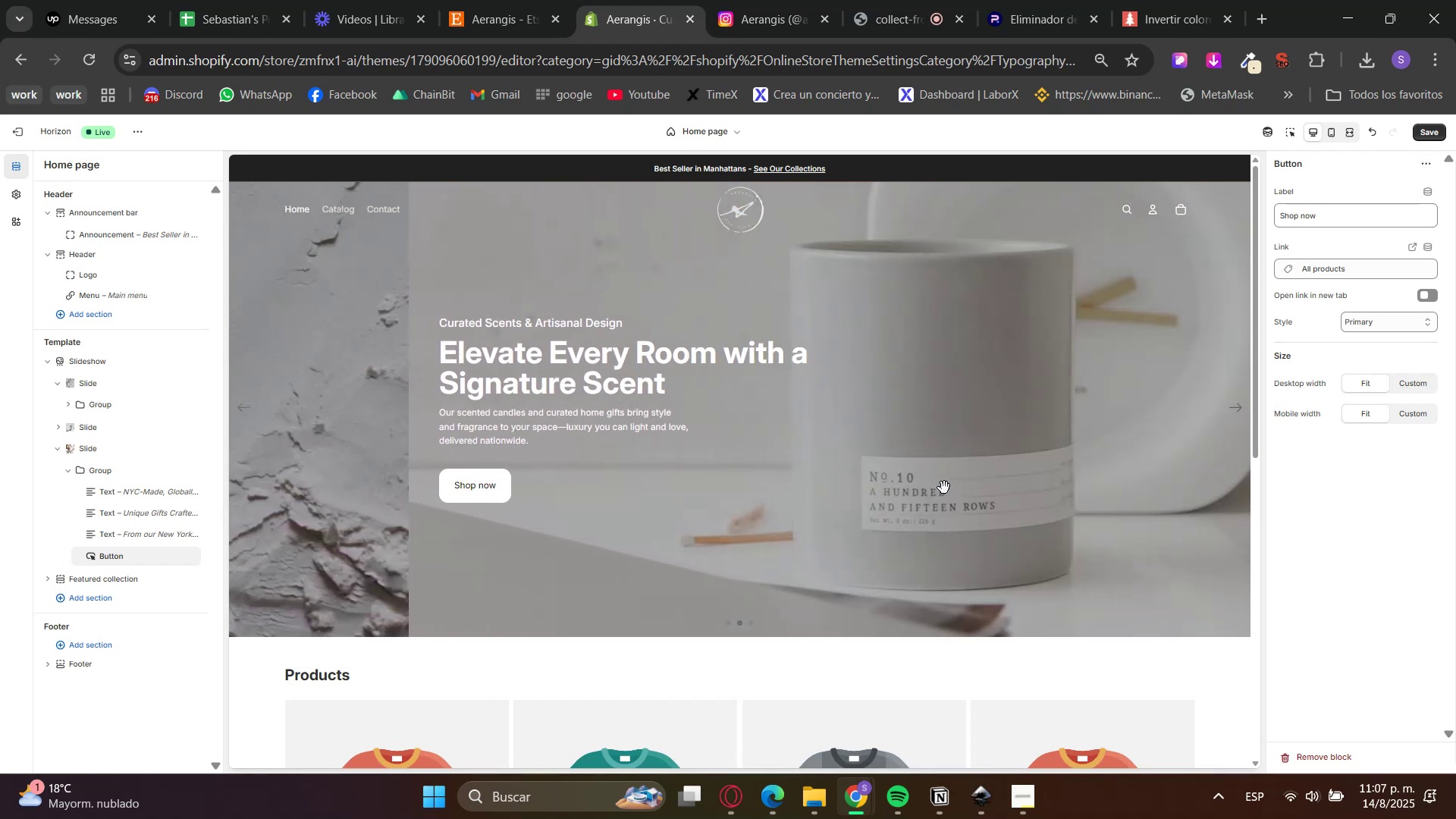 
left_click_drag(start_coordinate=[970, 484], to_coordinate=[921, 488])
 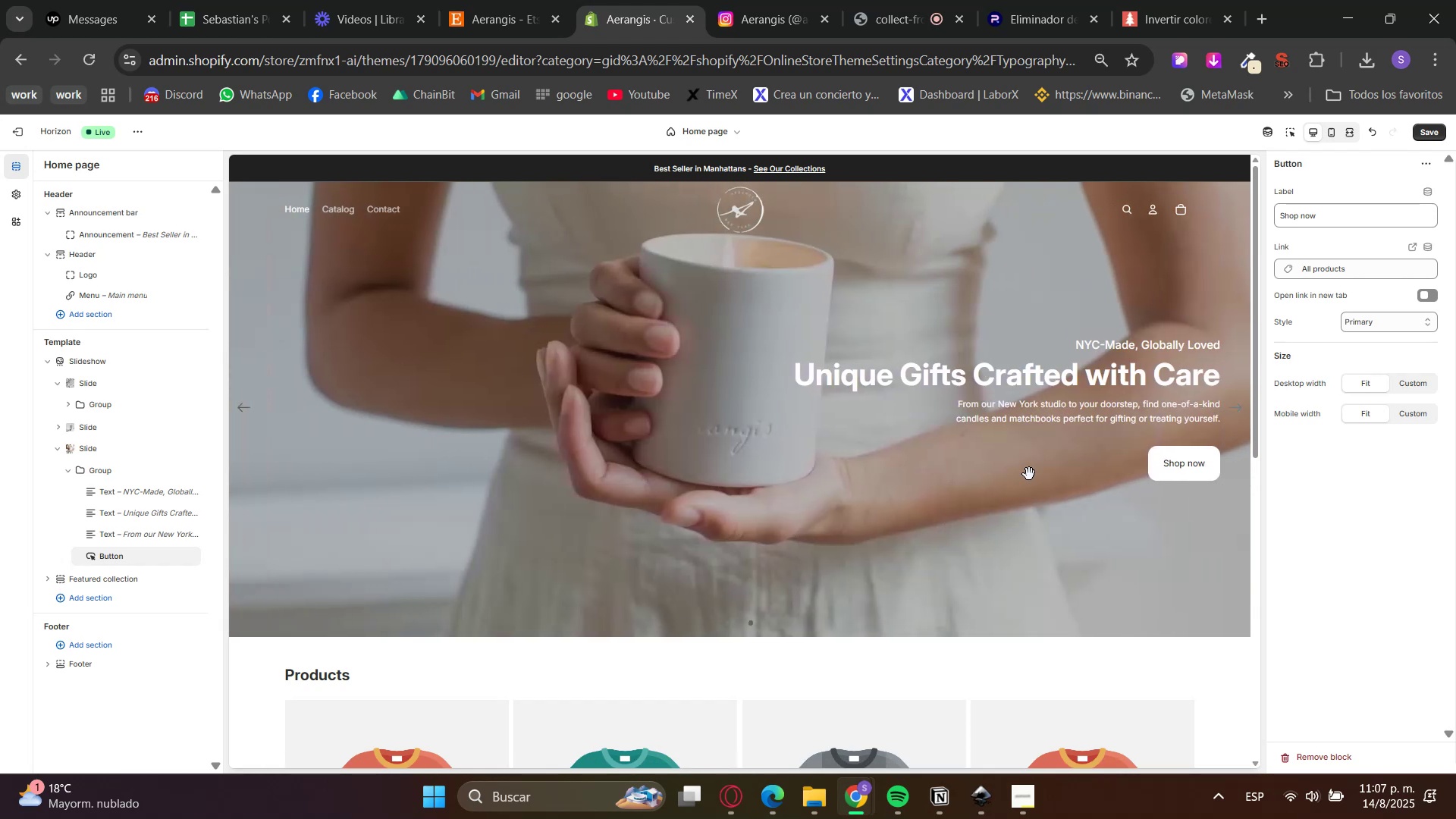 
left_click_drag(start_coordinate=[861, 475], to_coordinate=[1004, 475])
 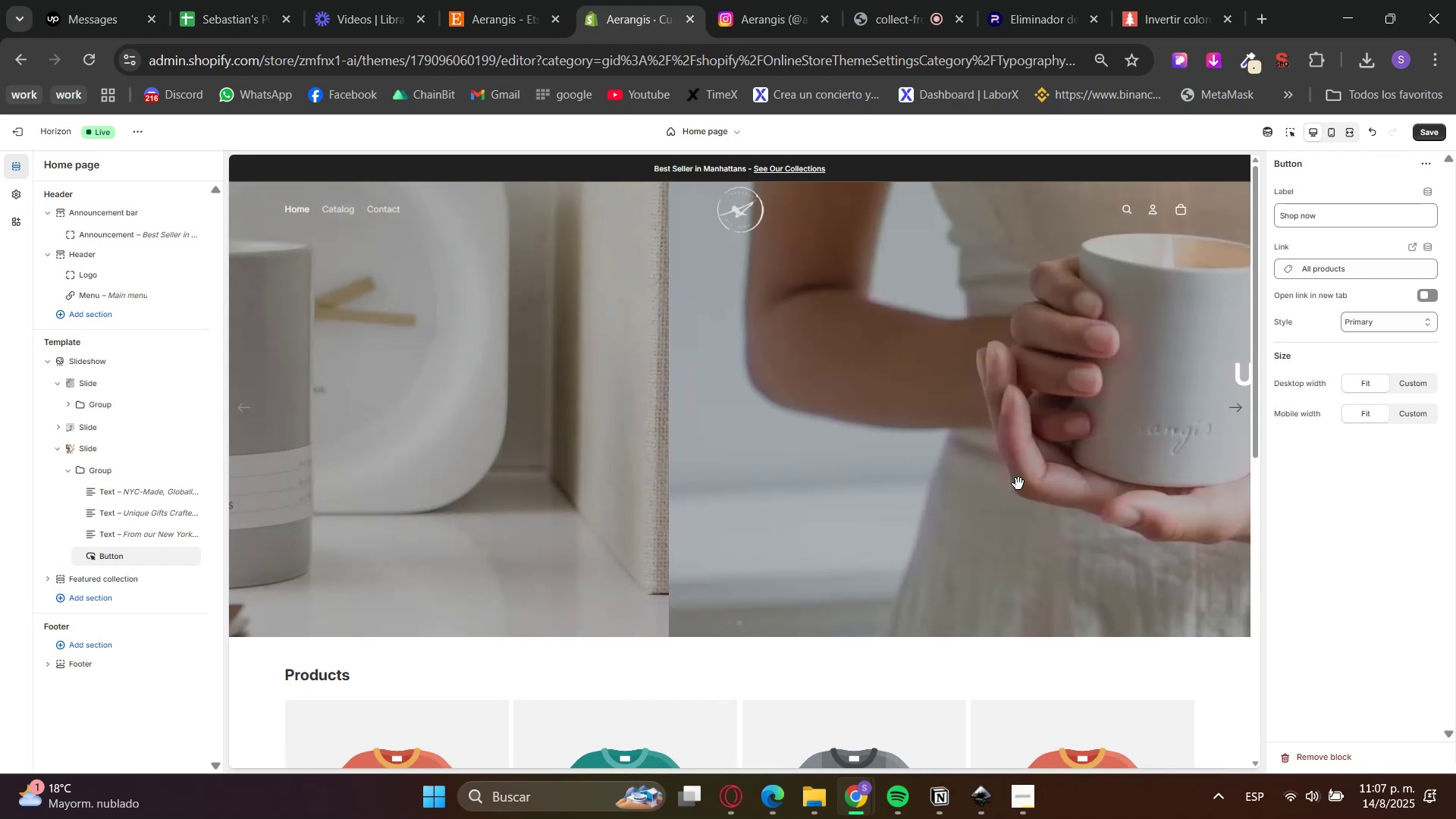 
left_click_drag(start_coordinate=[849, 476], to_coordinate=[912, 482])
 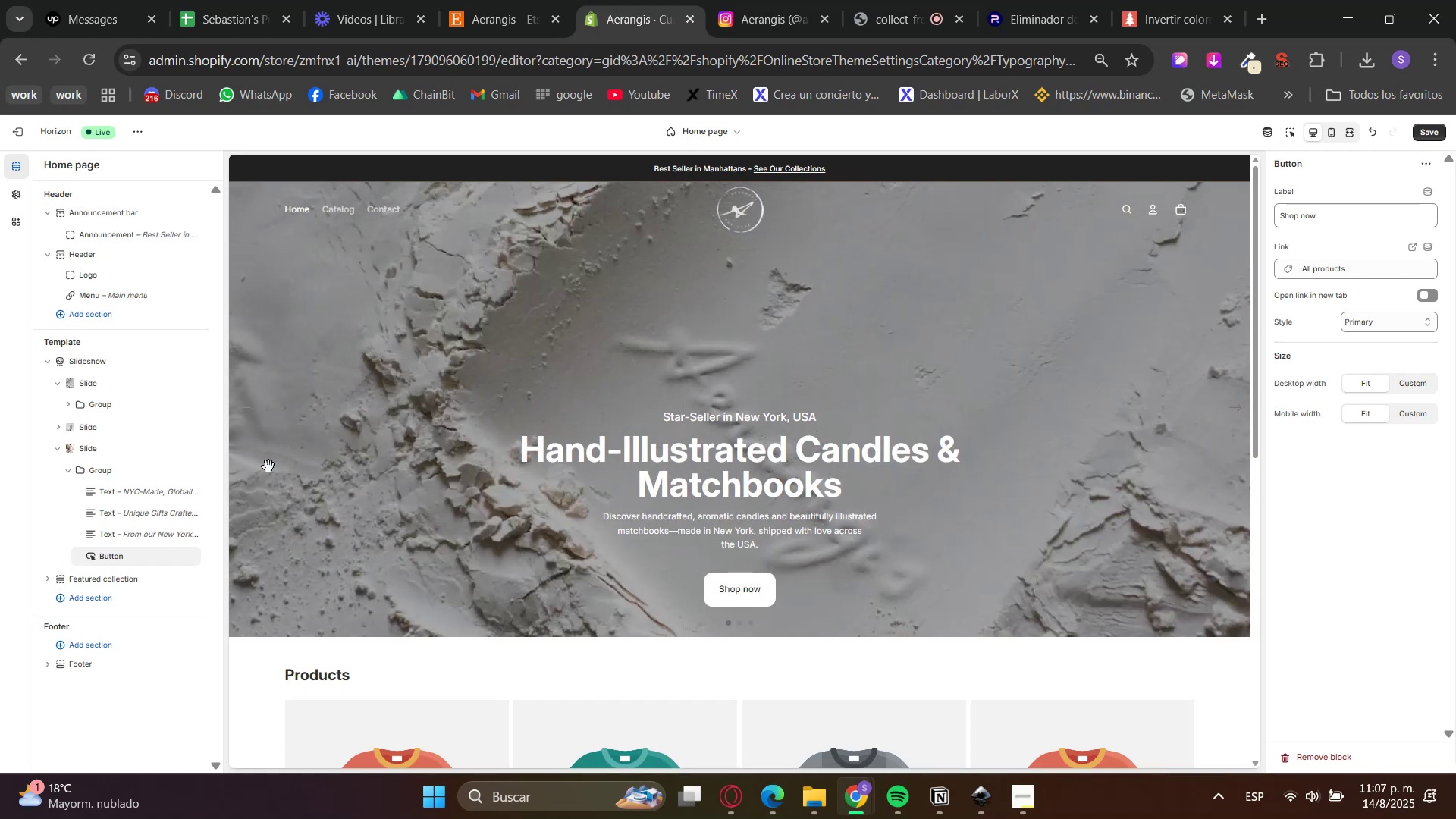 
left_click([55, 450])
 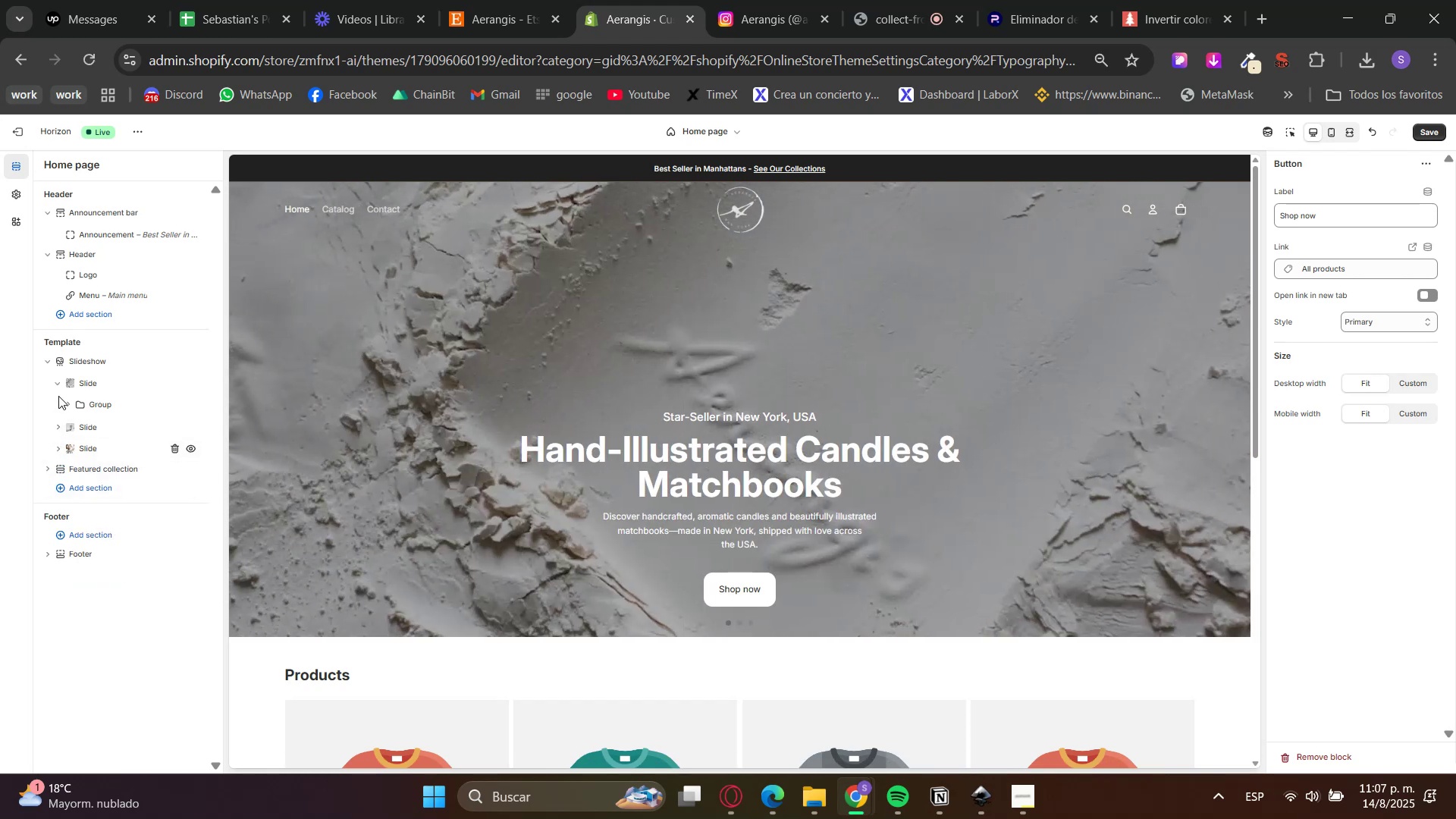 
left_click([55, 379])
 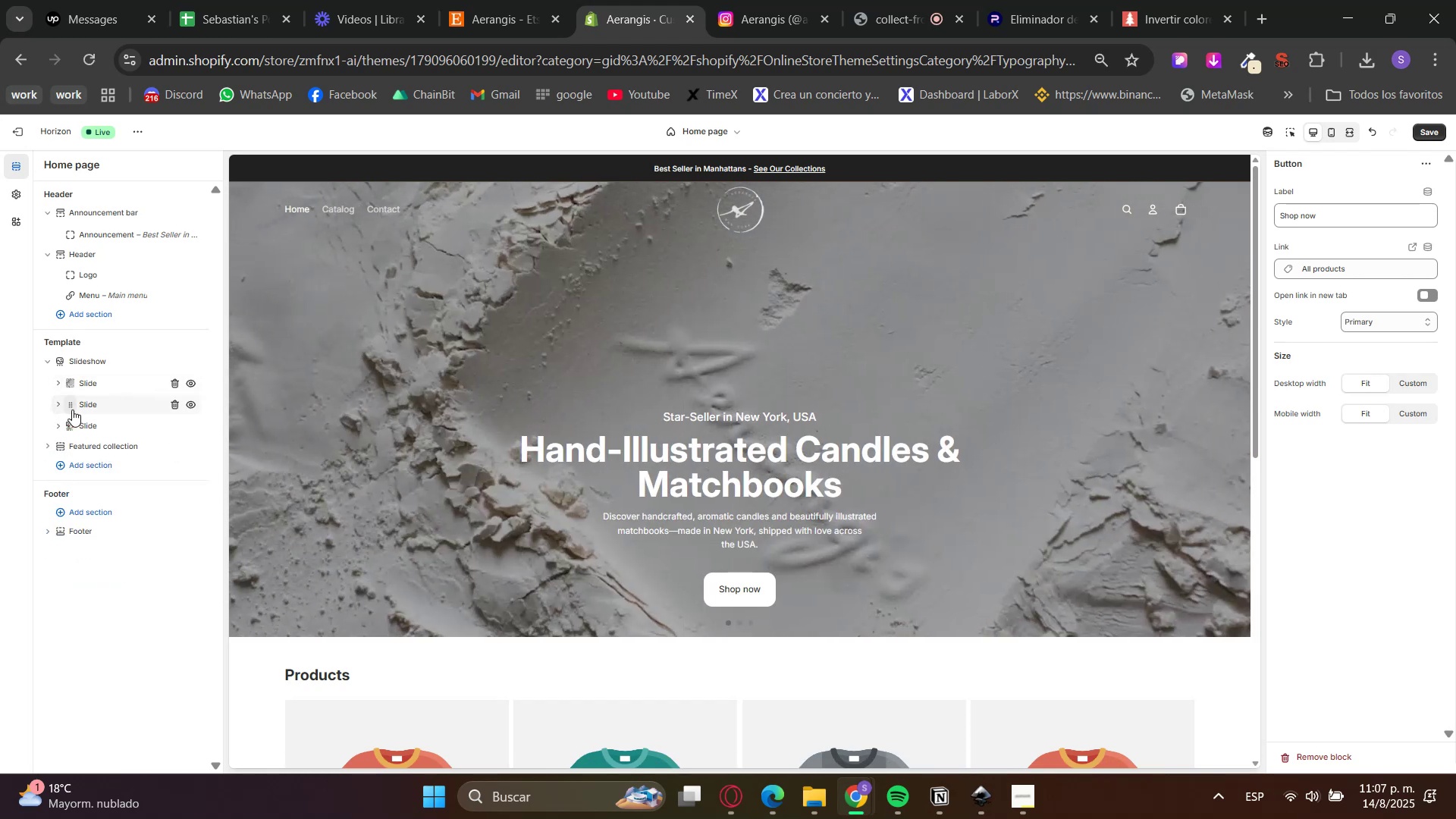 
left_click_drag(start_coordinate=[72, 406], to_coordinate=[67, 403])
 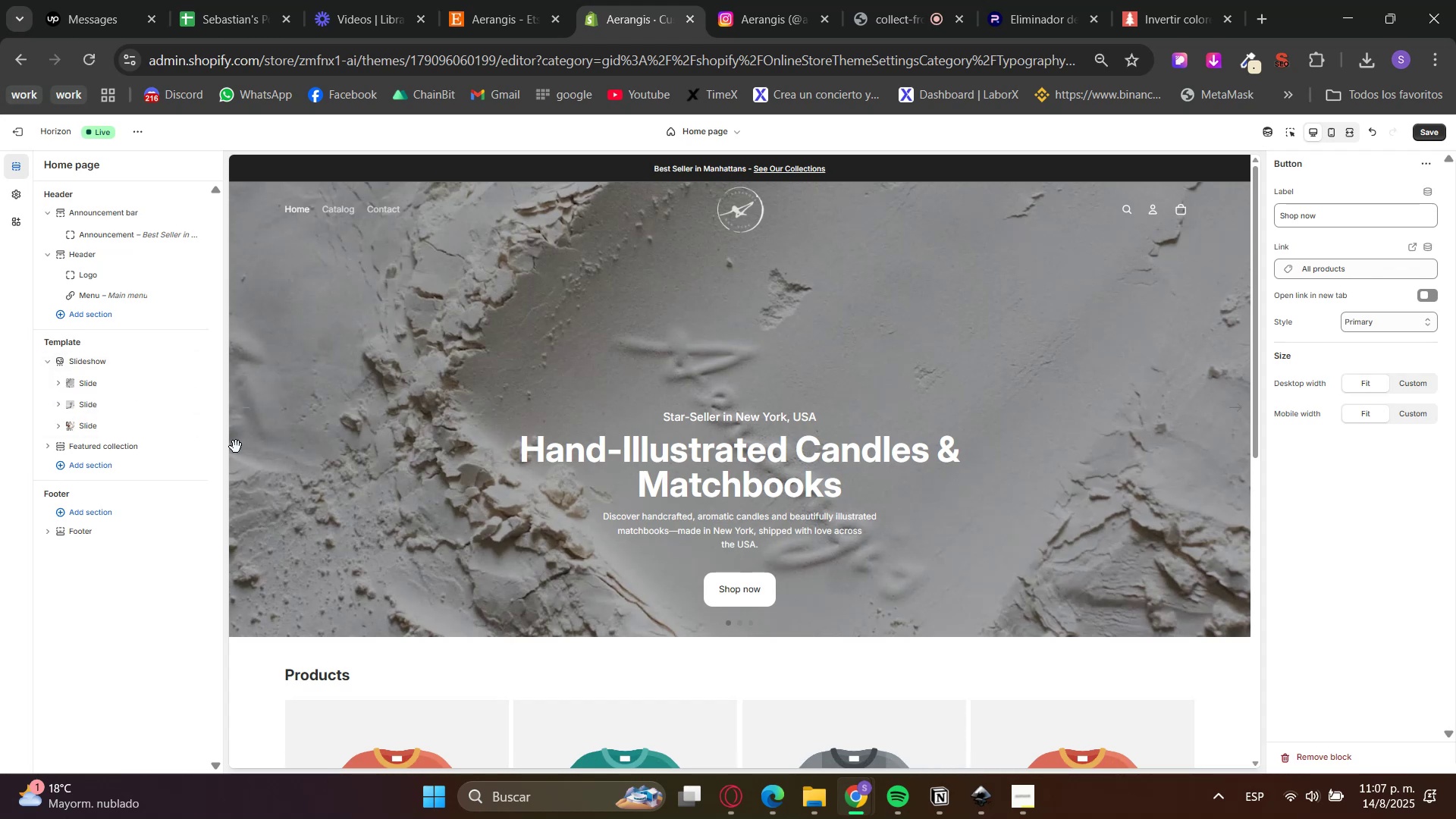 
left_click_drag(start_coordinate=[70, 404], to_coordinate=[74, 377])
 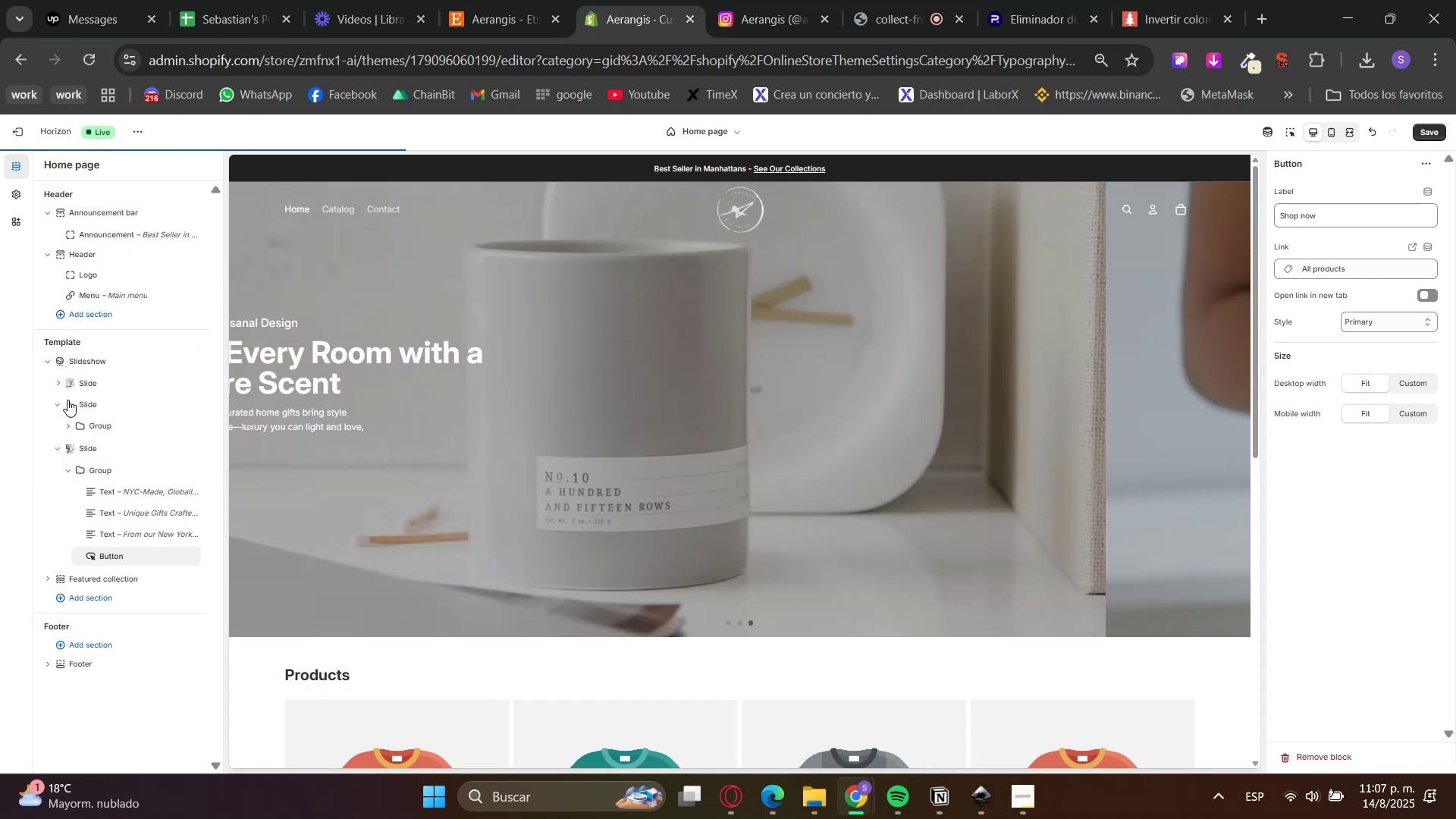 
left_click([56, 401])
 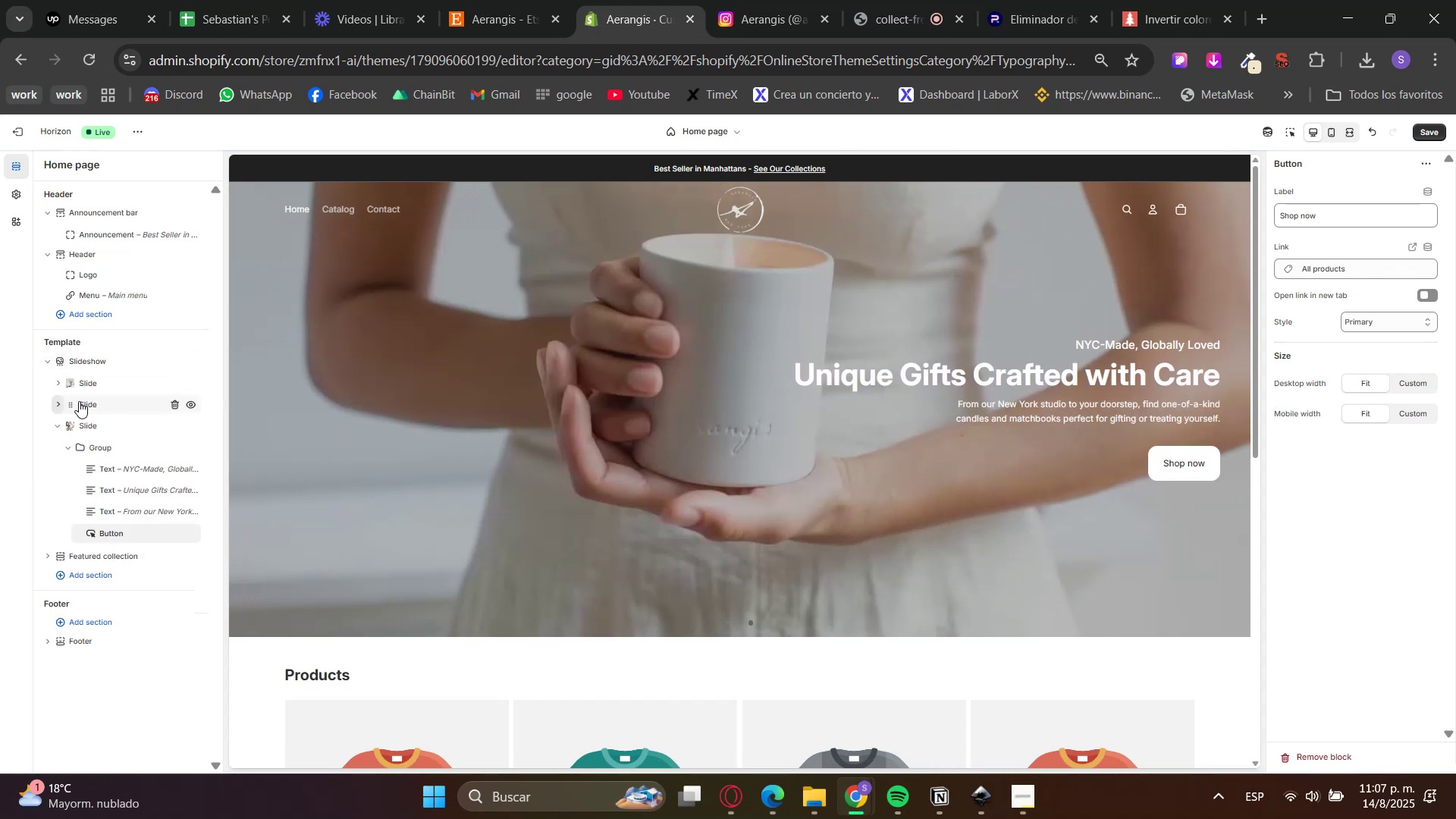 
left_click_drag(start_coordinate=[390, 415], to_coordinate=[529, 430])
 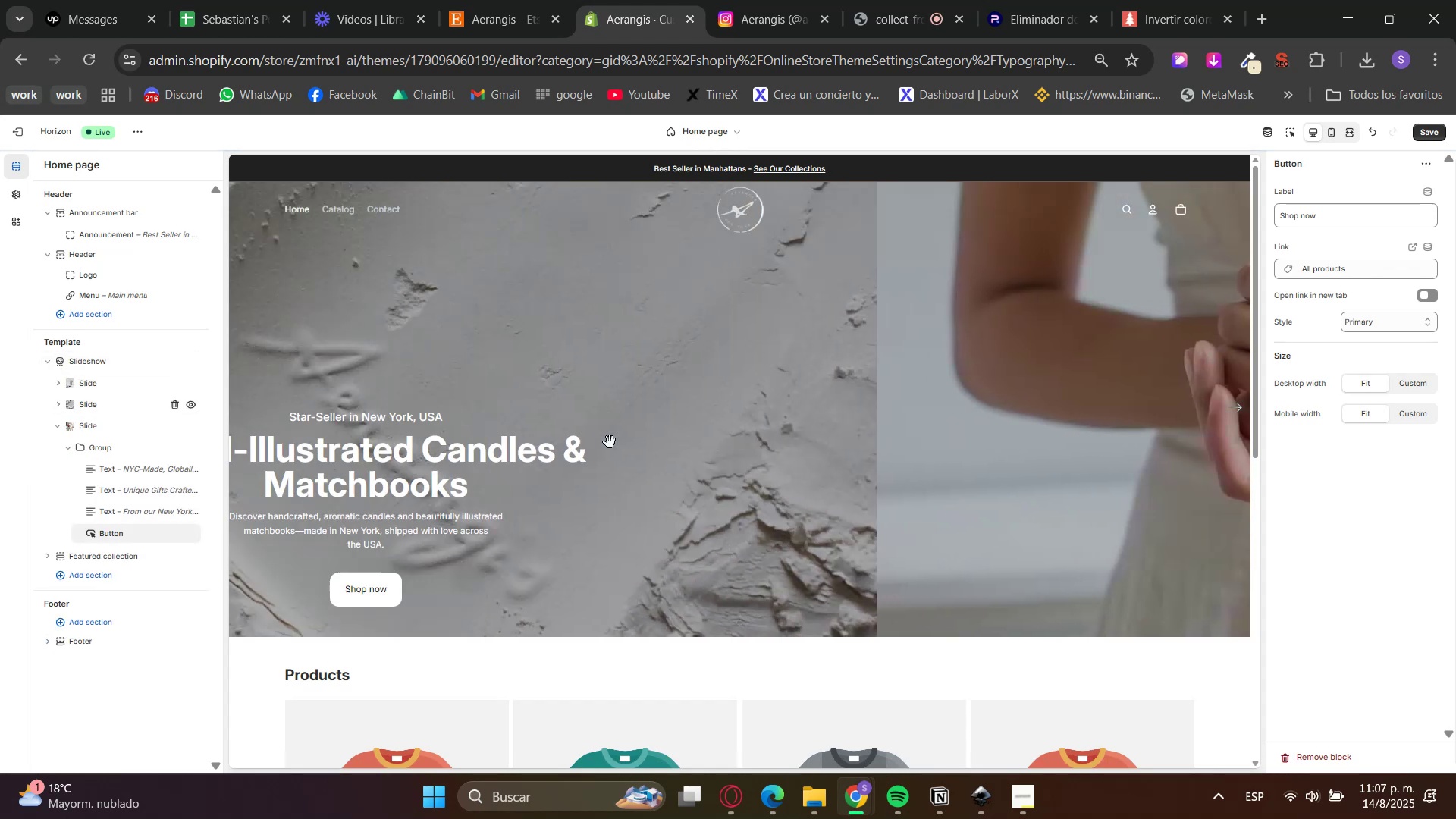 
left_click_drag(start_coordinate=[558, 447], to_coordinate=[664, 456])
 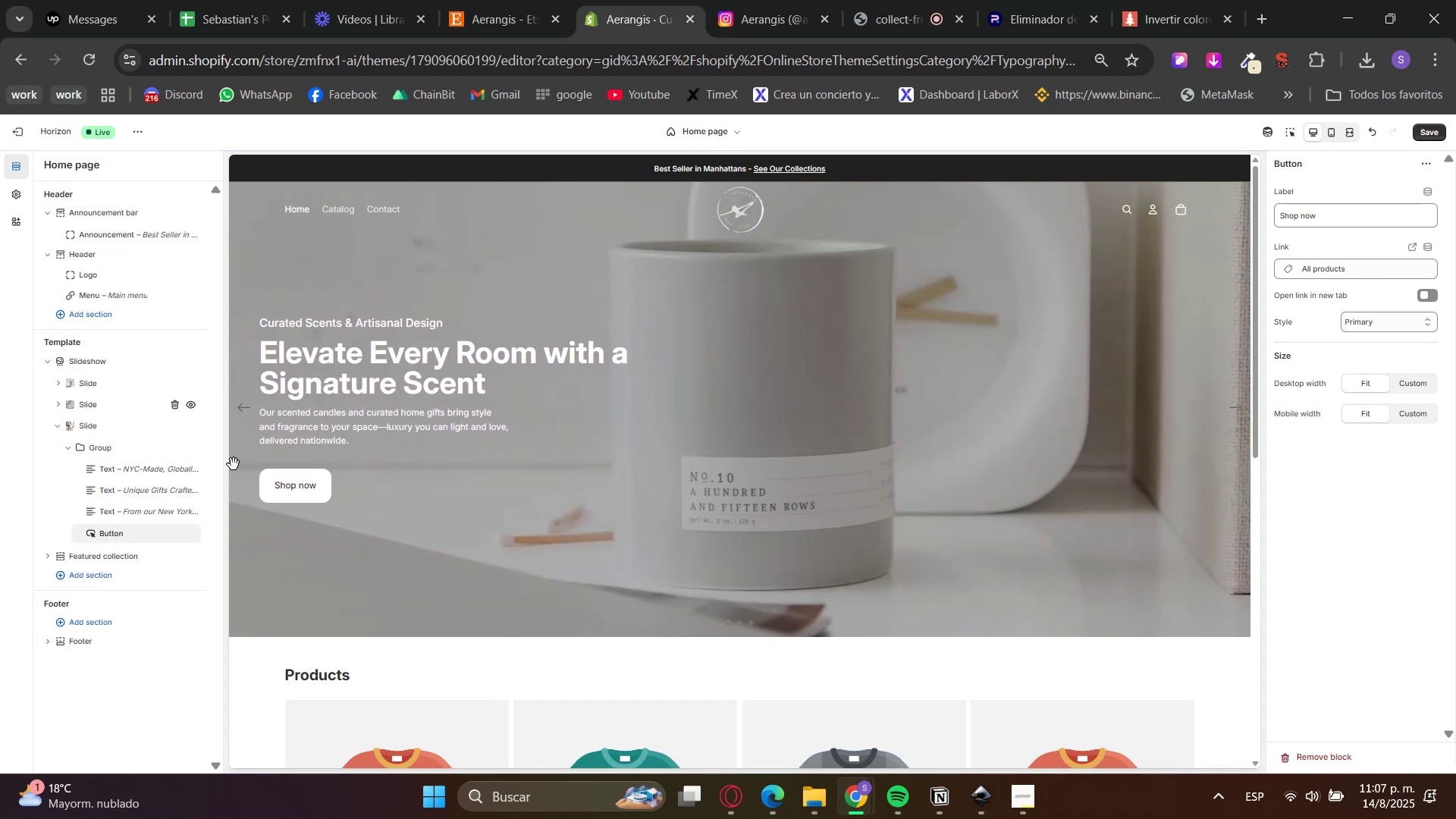 
left_click([55, 387])
 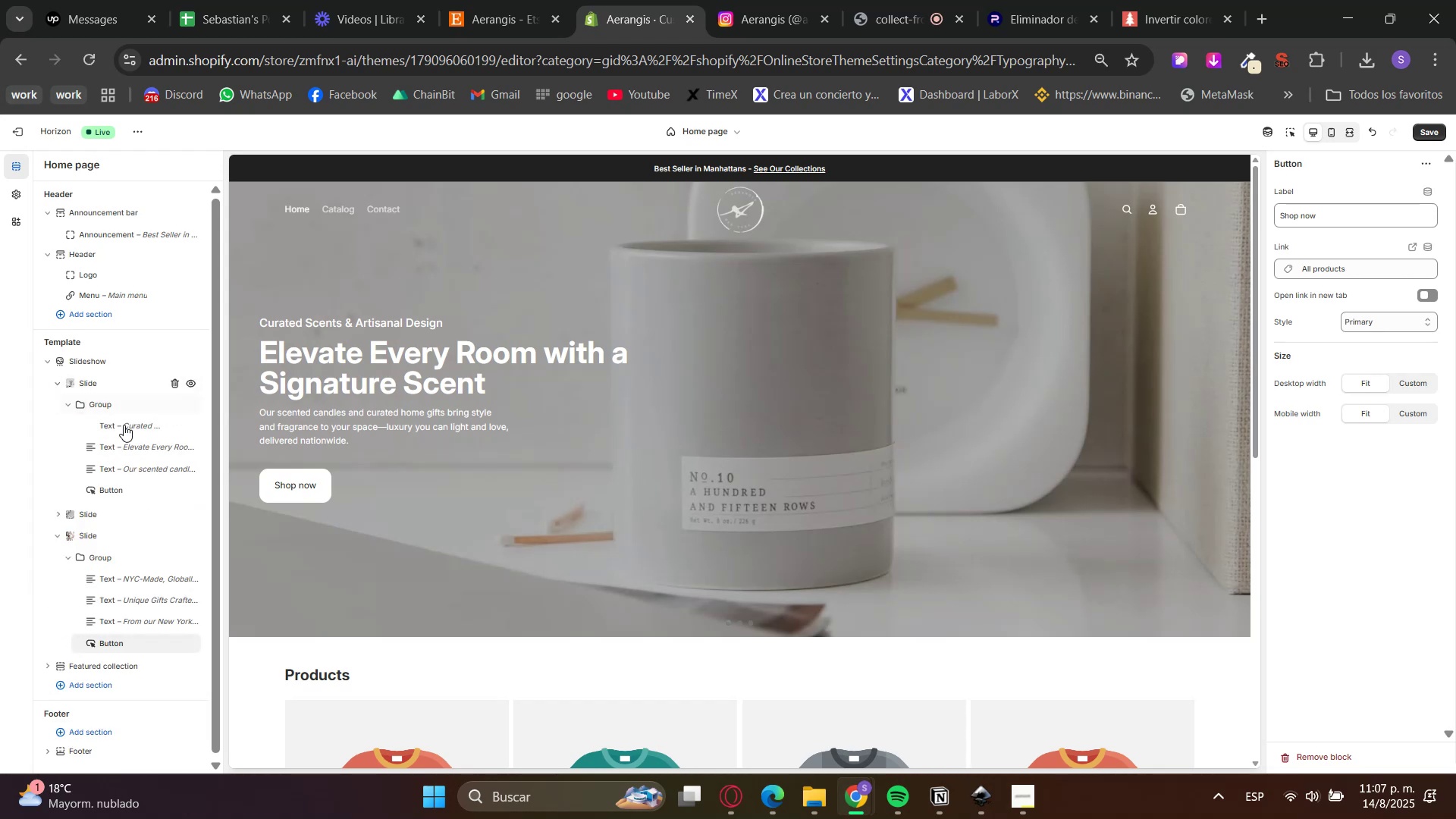 
left_click([121, 447])
 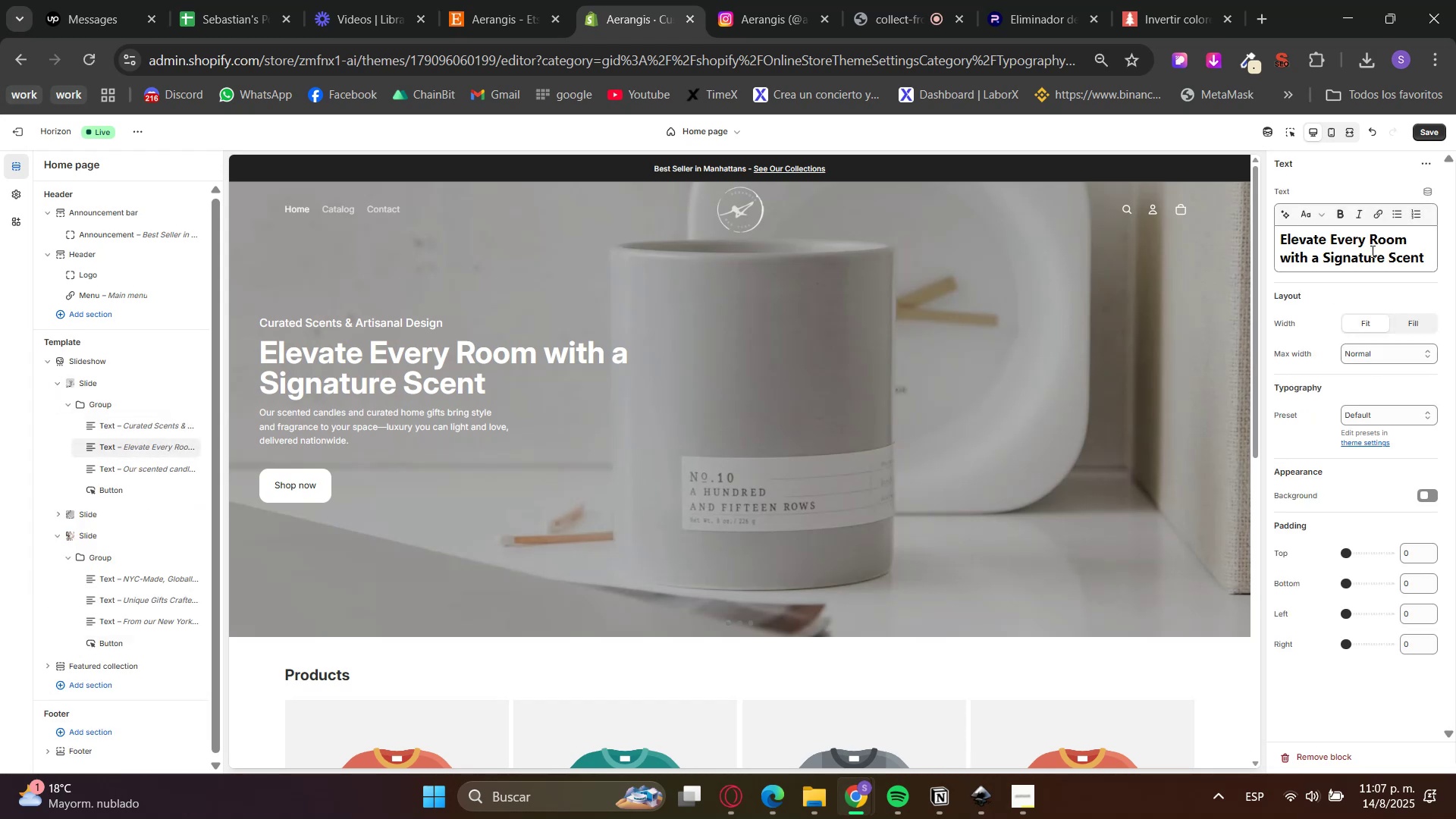 
double_click([1308, 218])
 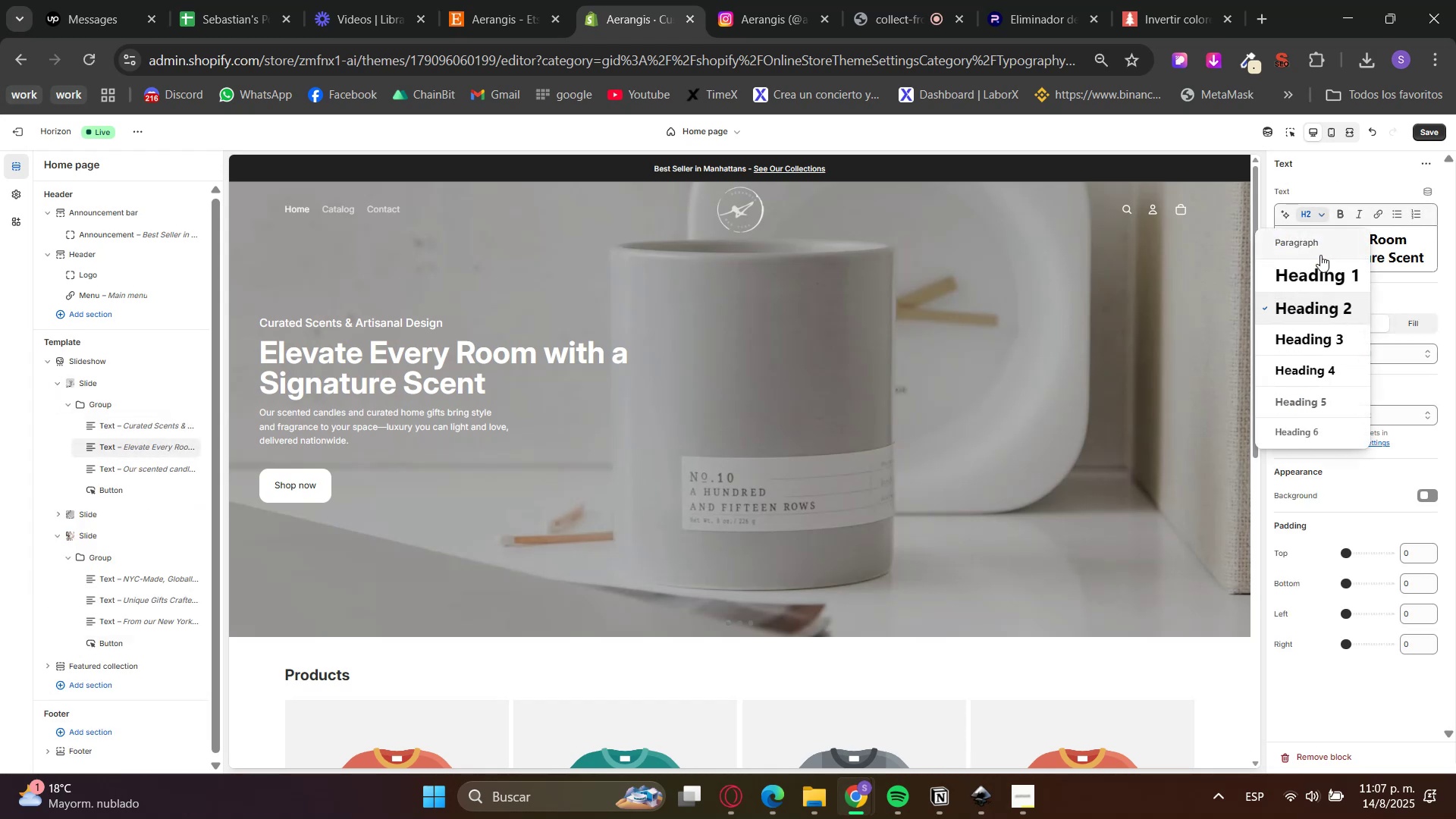 
left_click([1321, 290])
 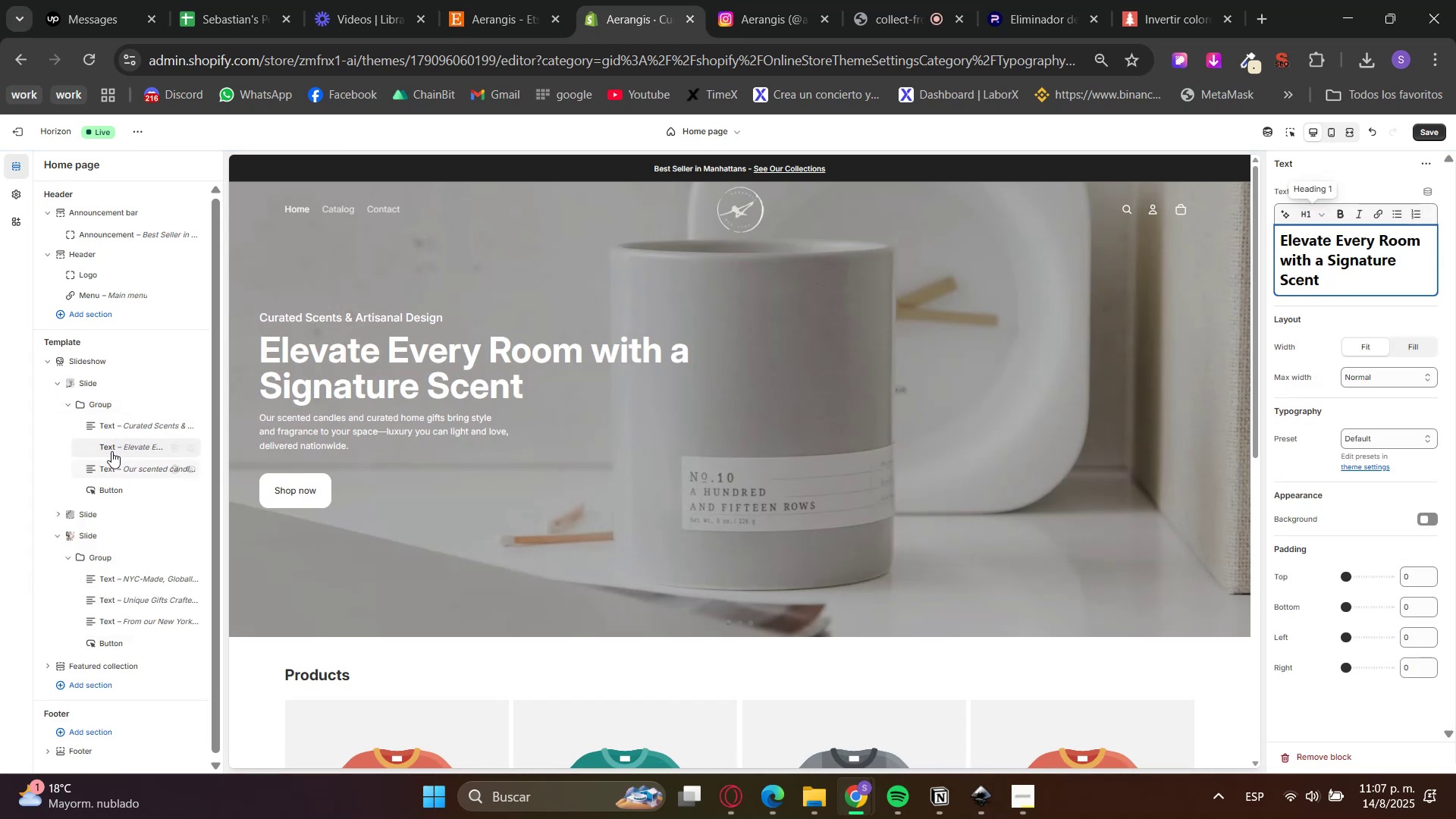 
left_click([53, 386])
 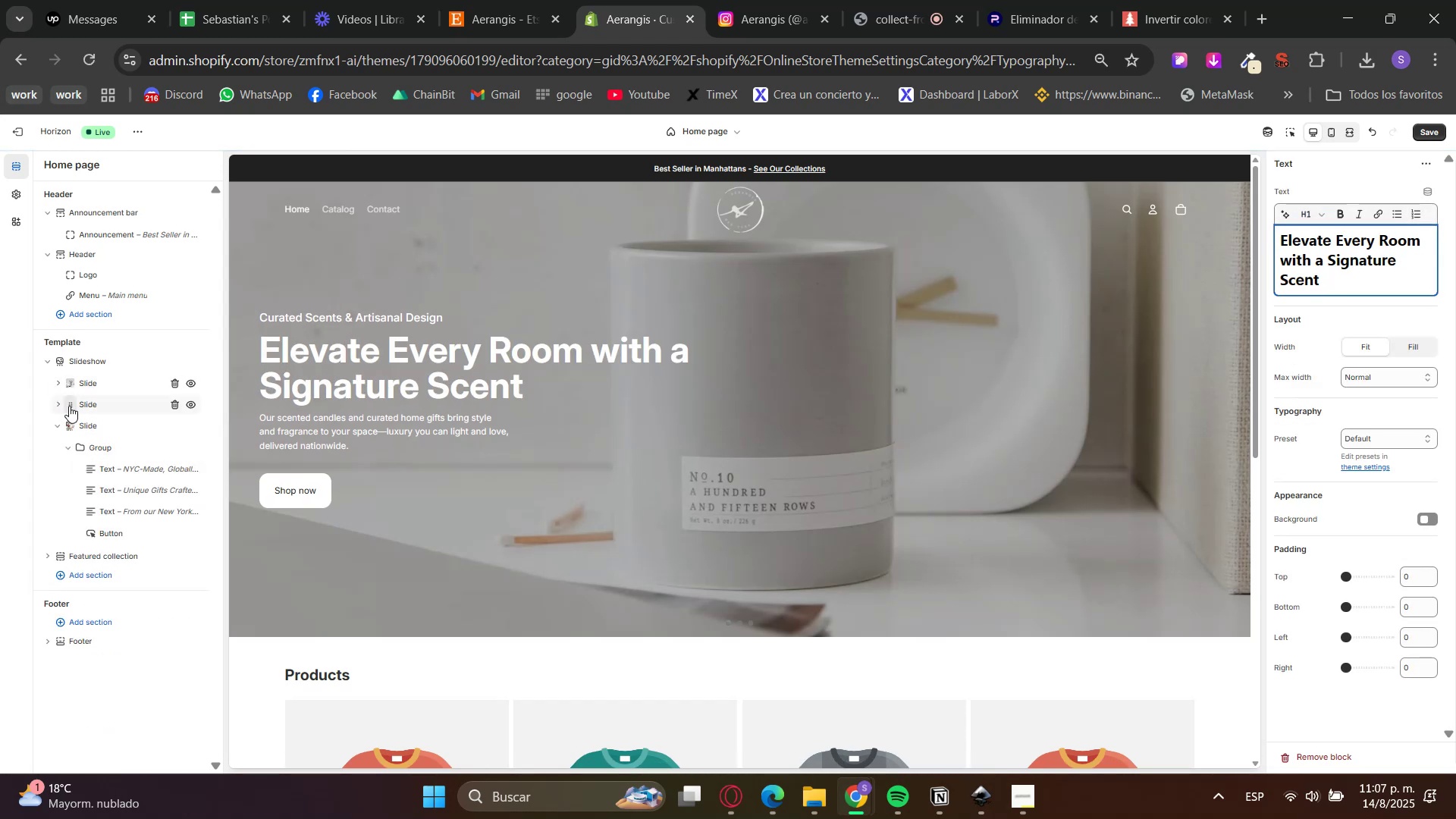 
left_click([58, 401])
 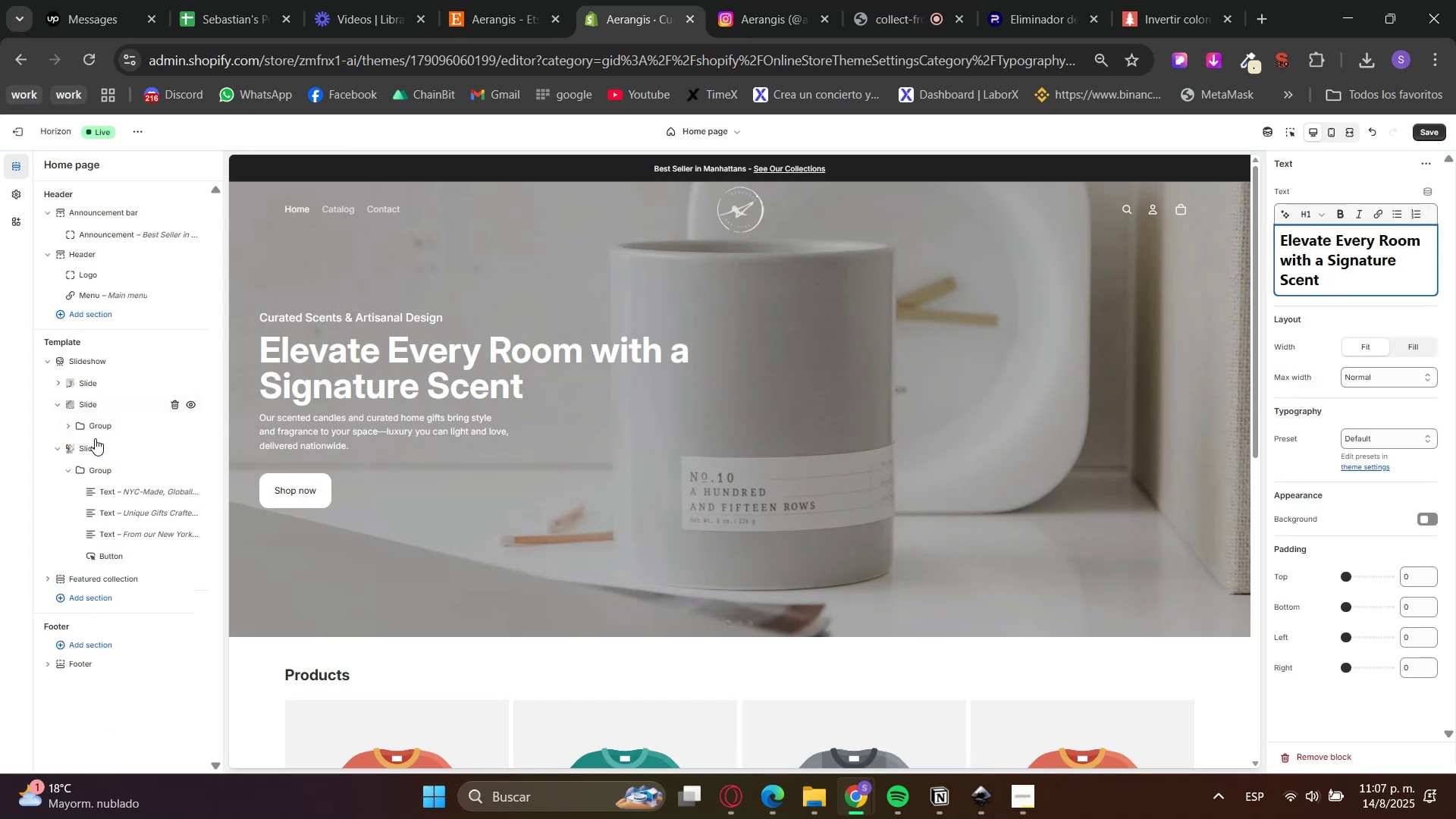 
left_click([74, 428])
 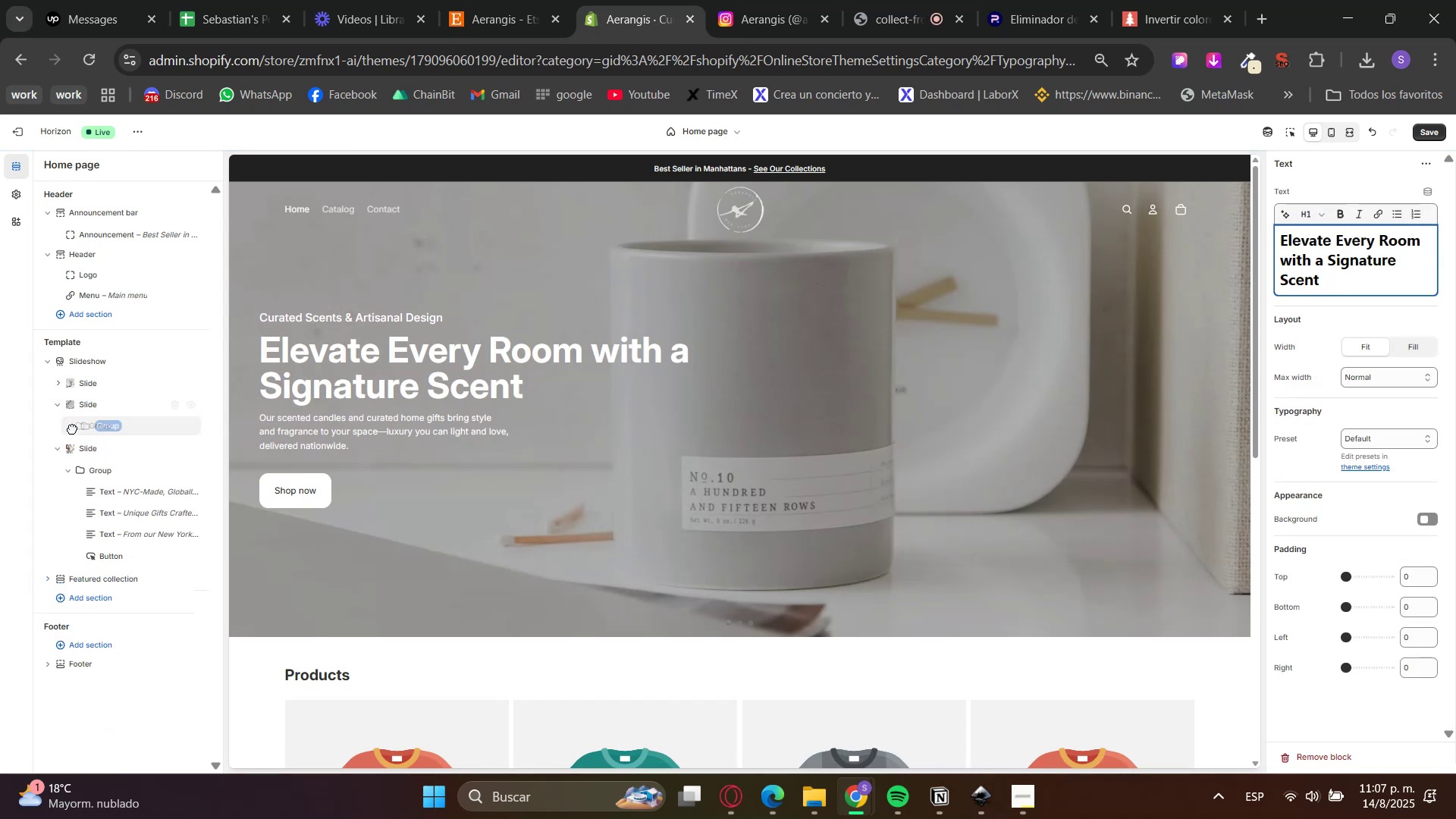 
double_click([66, 422])
 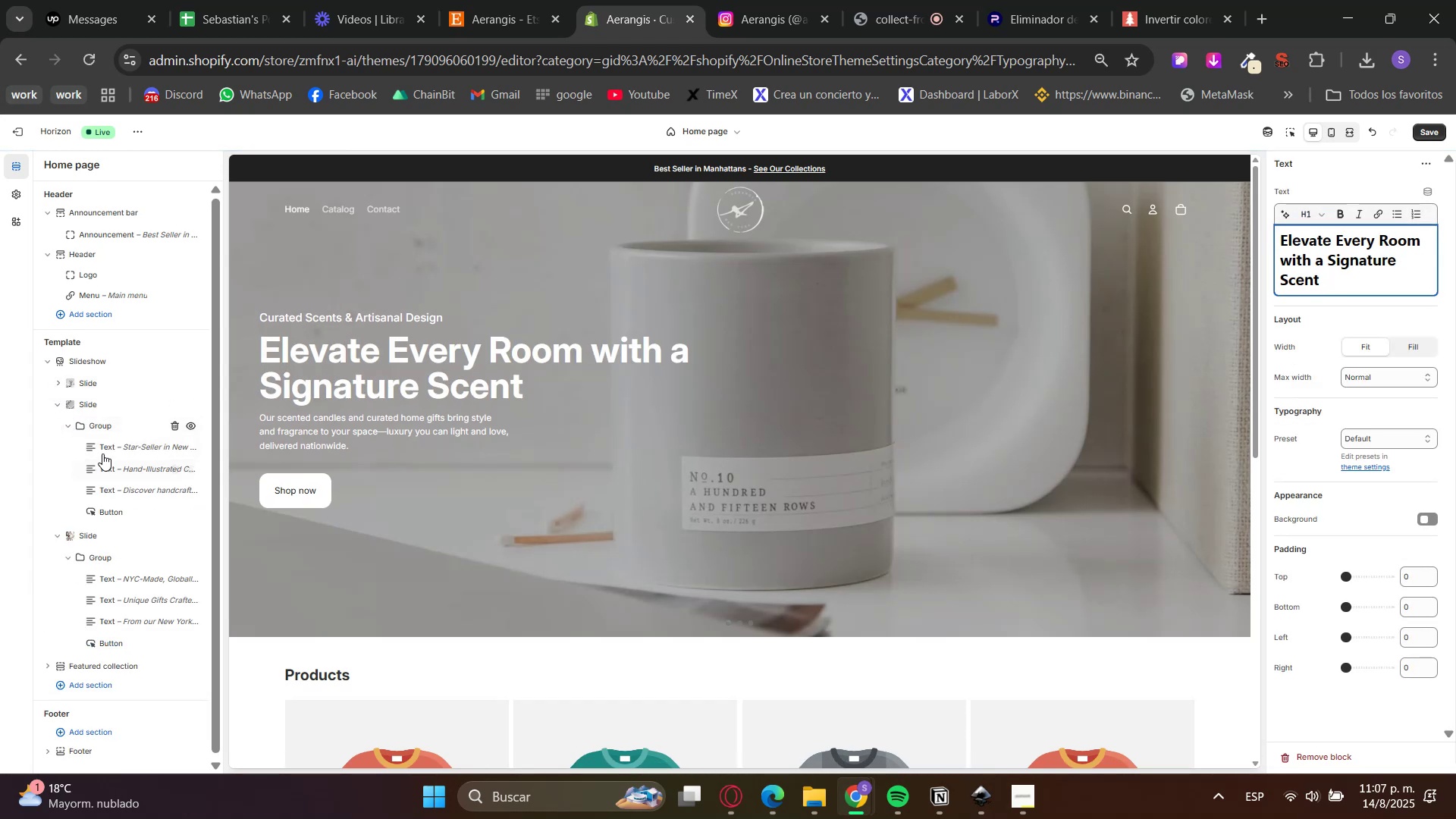 
left_click([110, 466])
 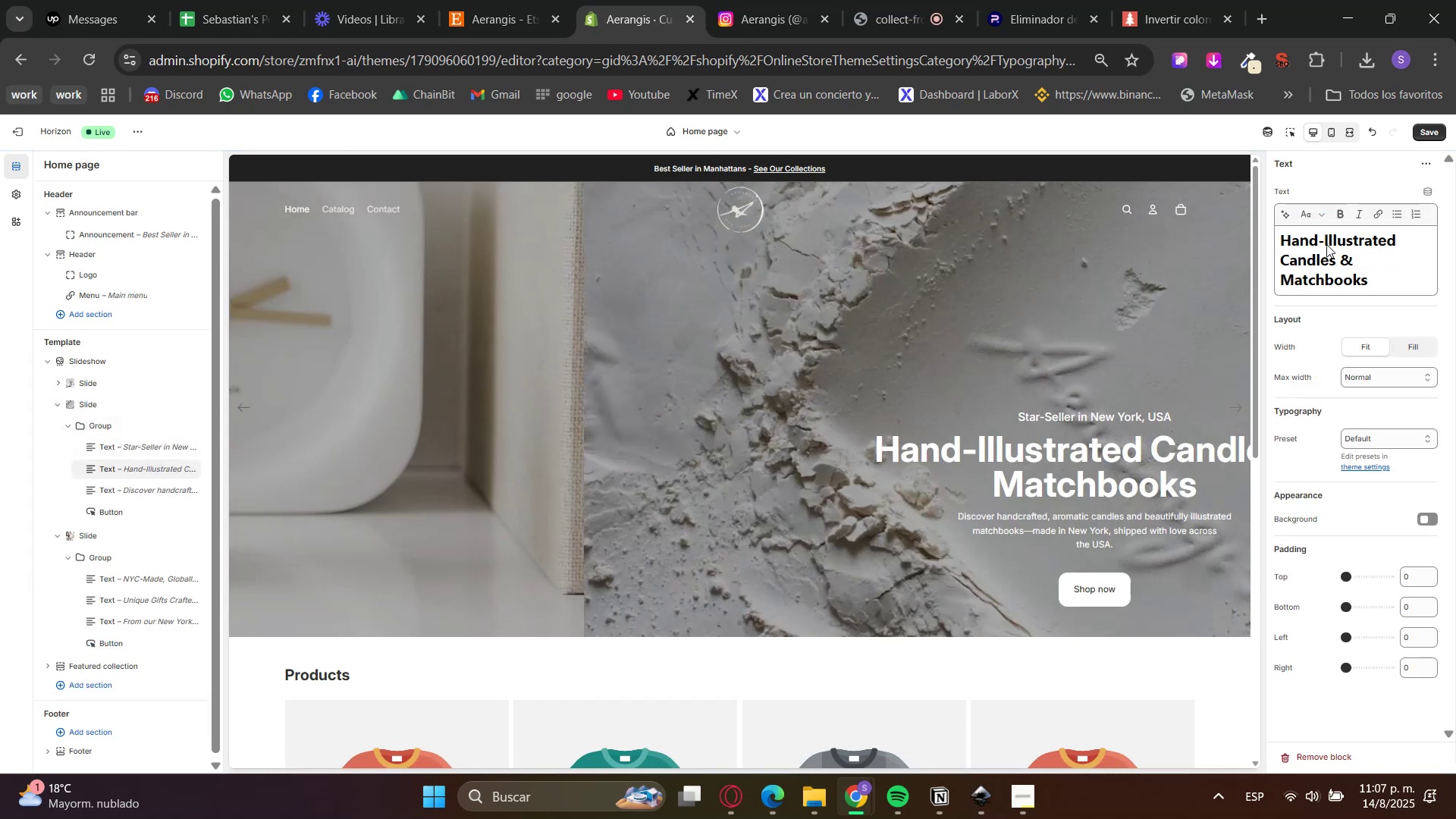 
left_click([1301, 250])
 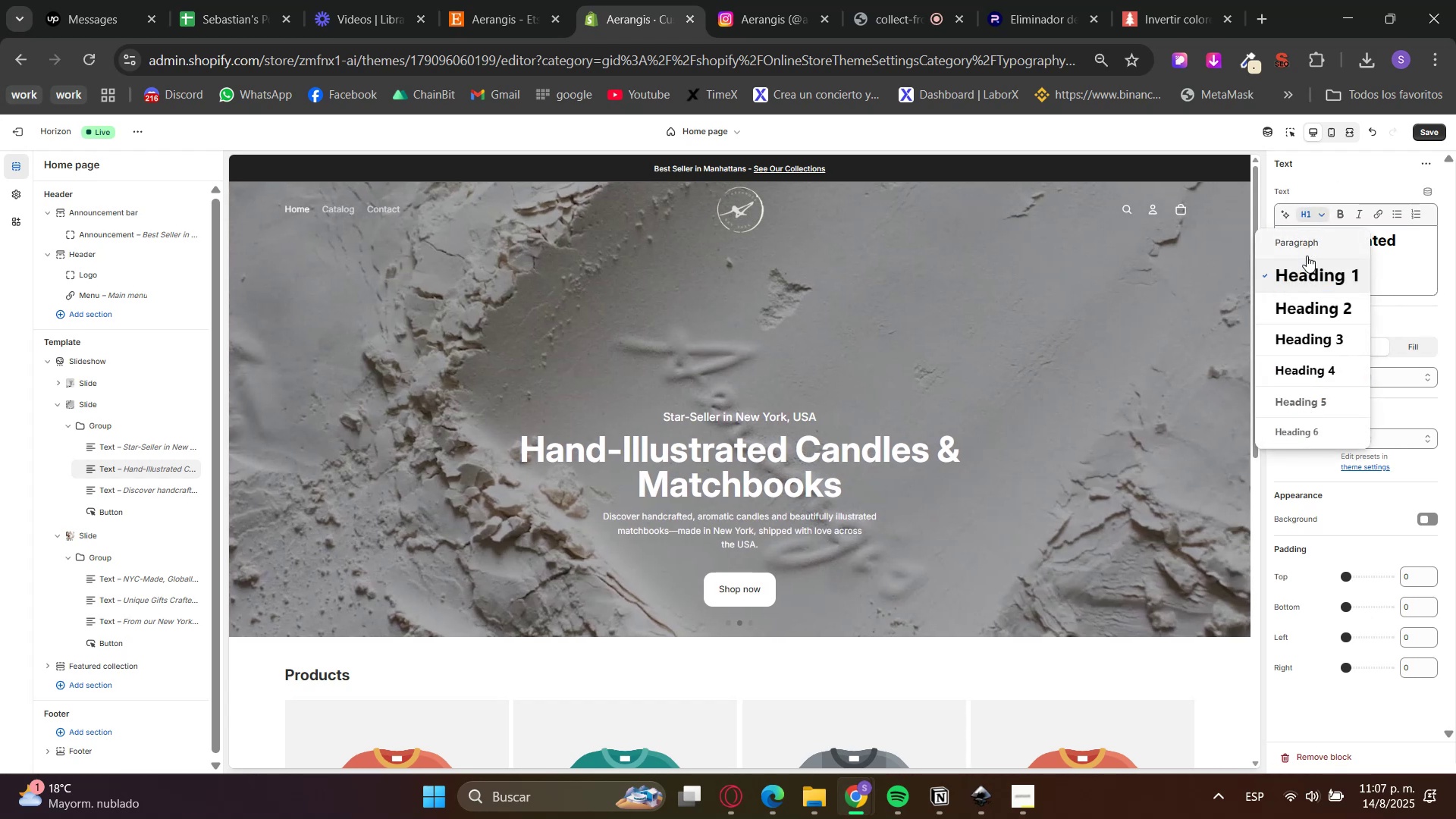 
left_click([1303, 316])
 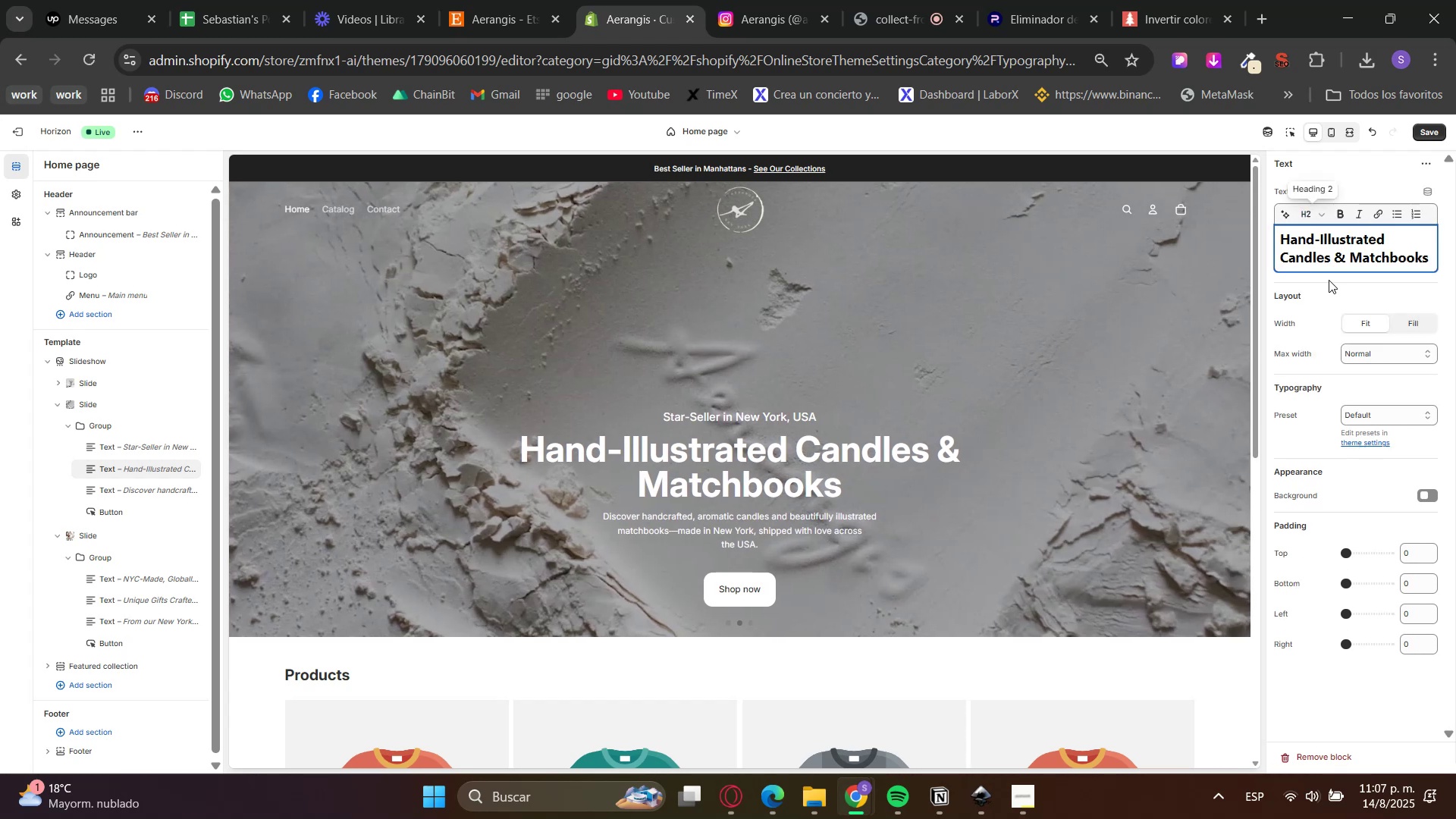 
left_click([1329, 289])
 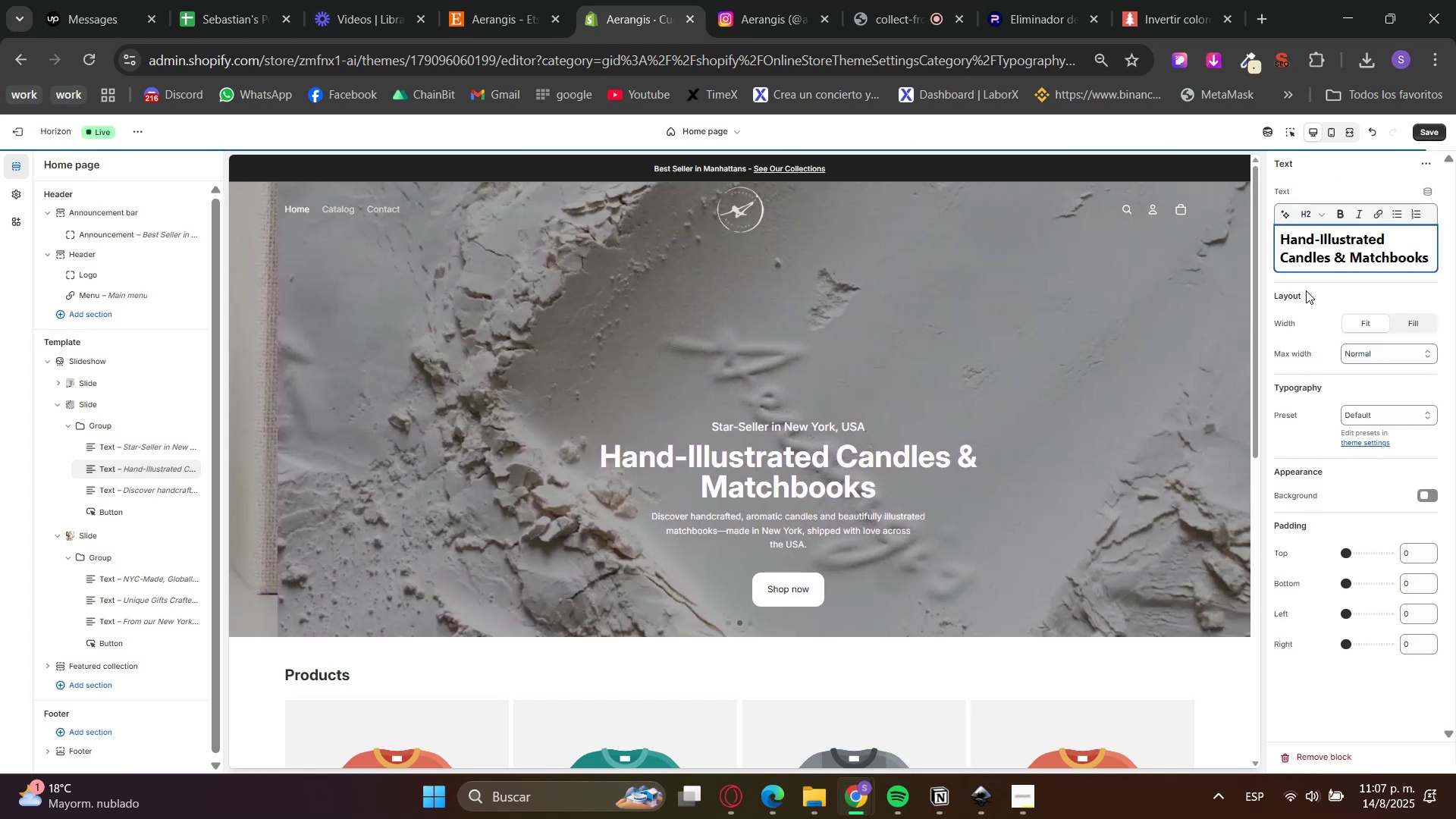 
left_click_drag(start_coordinate=[718, 386], to_coordinate=[797, 388])
 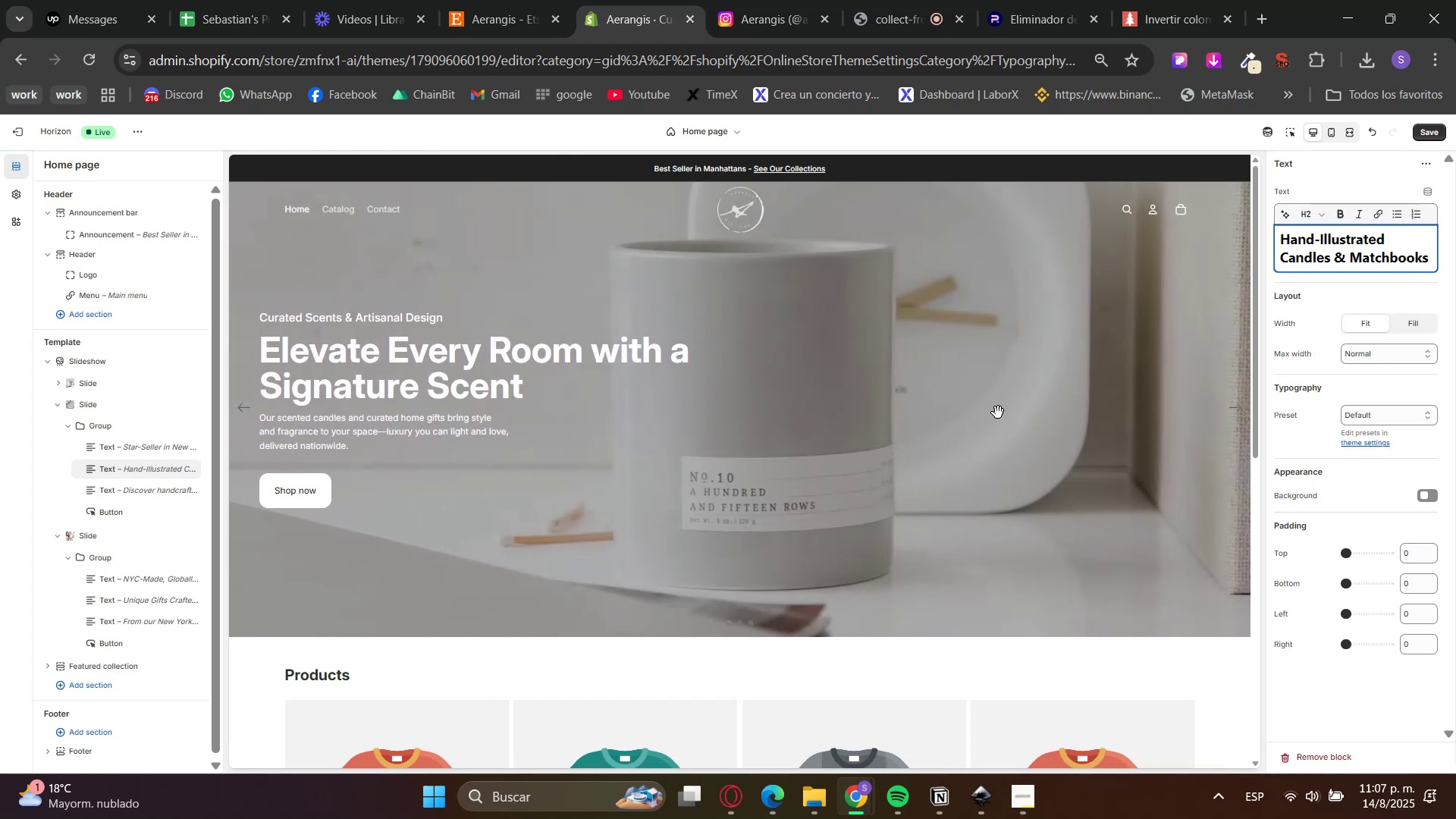 
left_click_drag(start_coordinate=[998, 413], to_coordinate=[922, 420])
 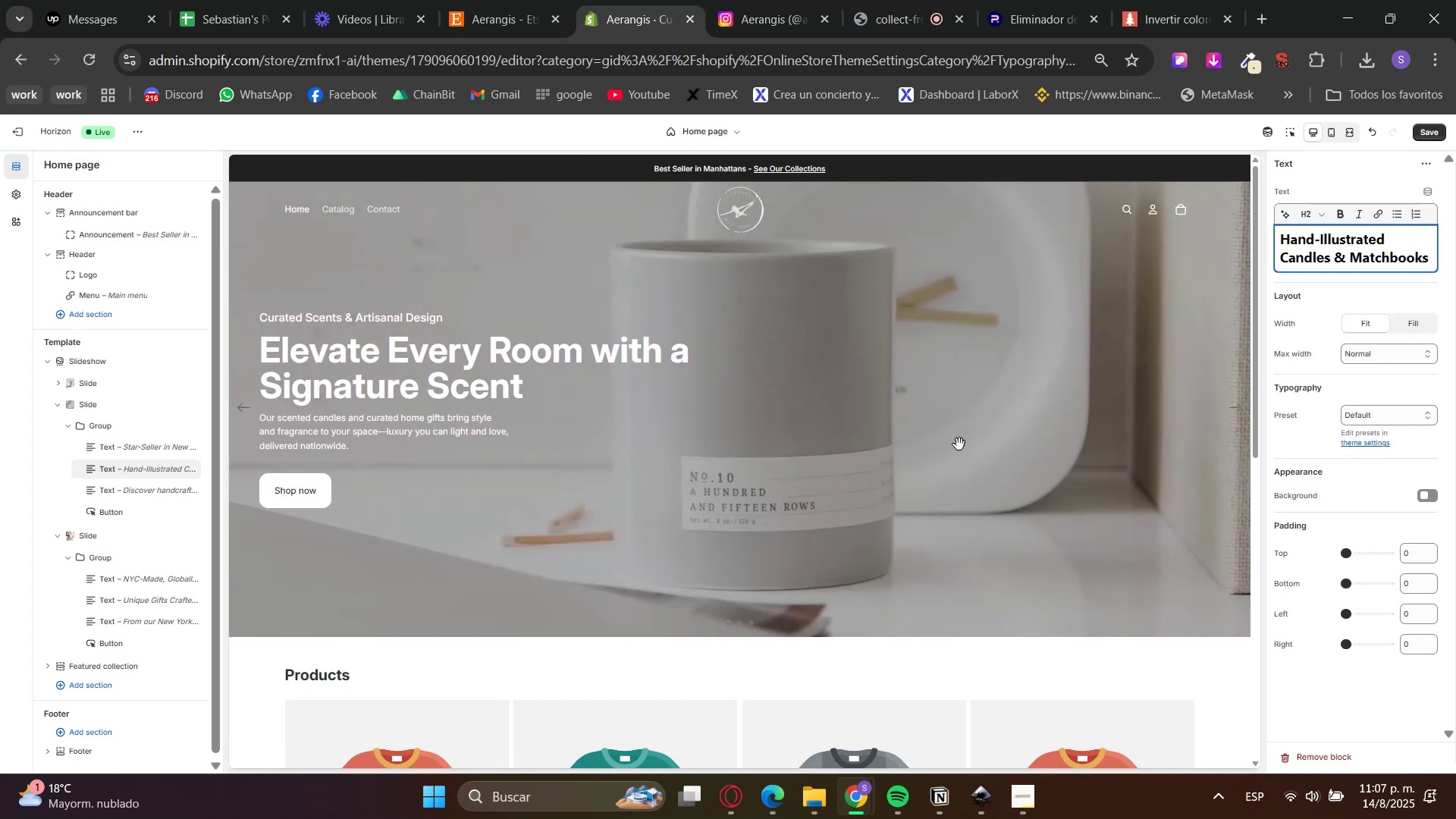 
left_click_drag(start_coordinate=[1049, 422], to_coordinate=[929, 422])
 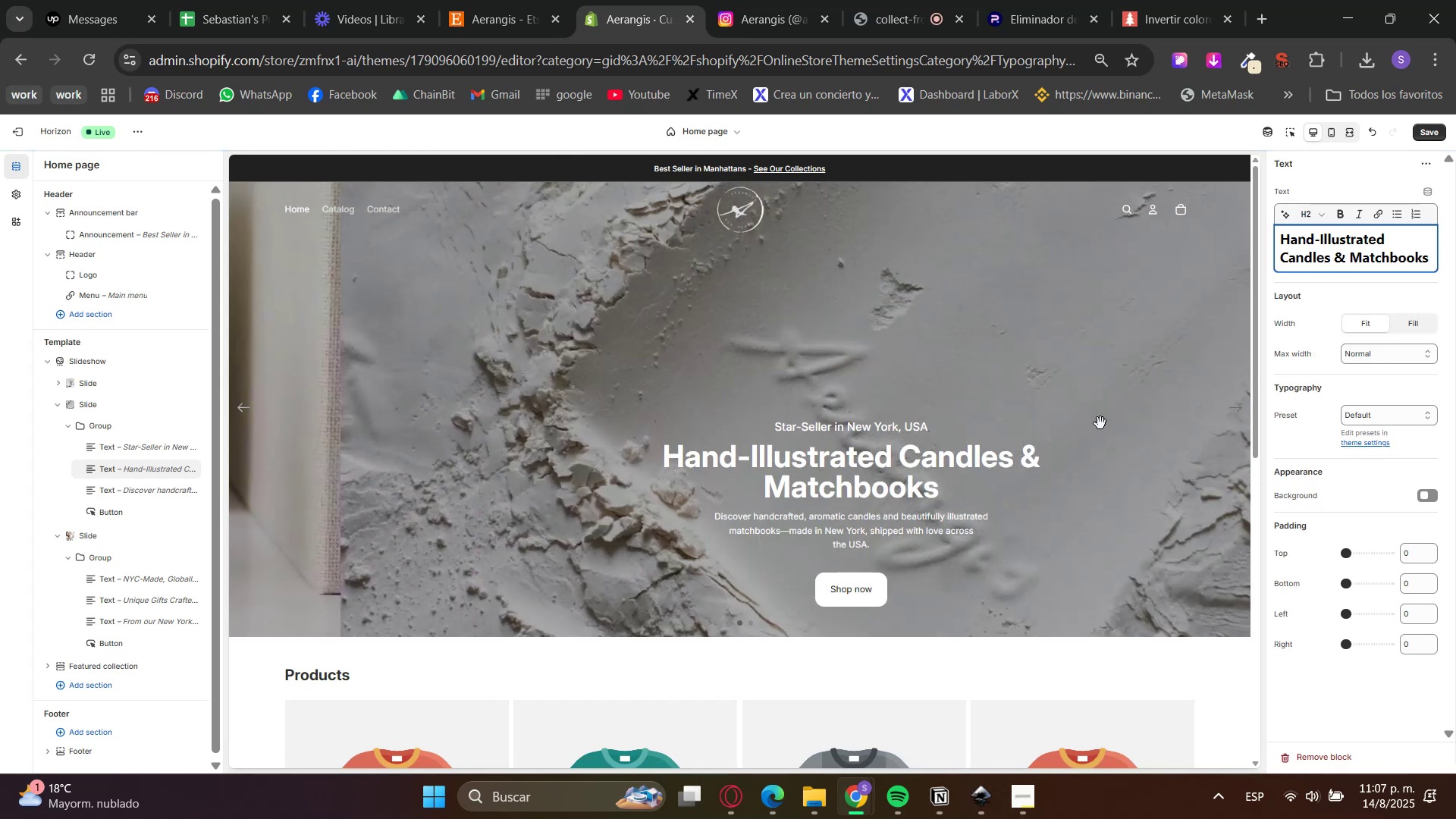 
left_click_drag(start_coordinate=[1109, 403], to_coordinate=[1045, 409])
 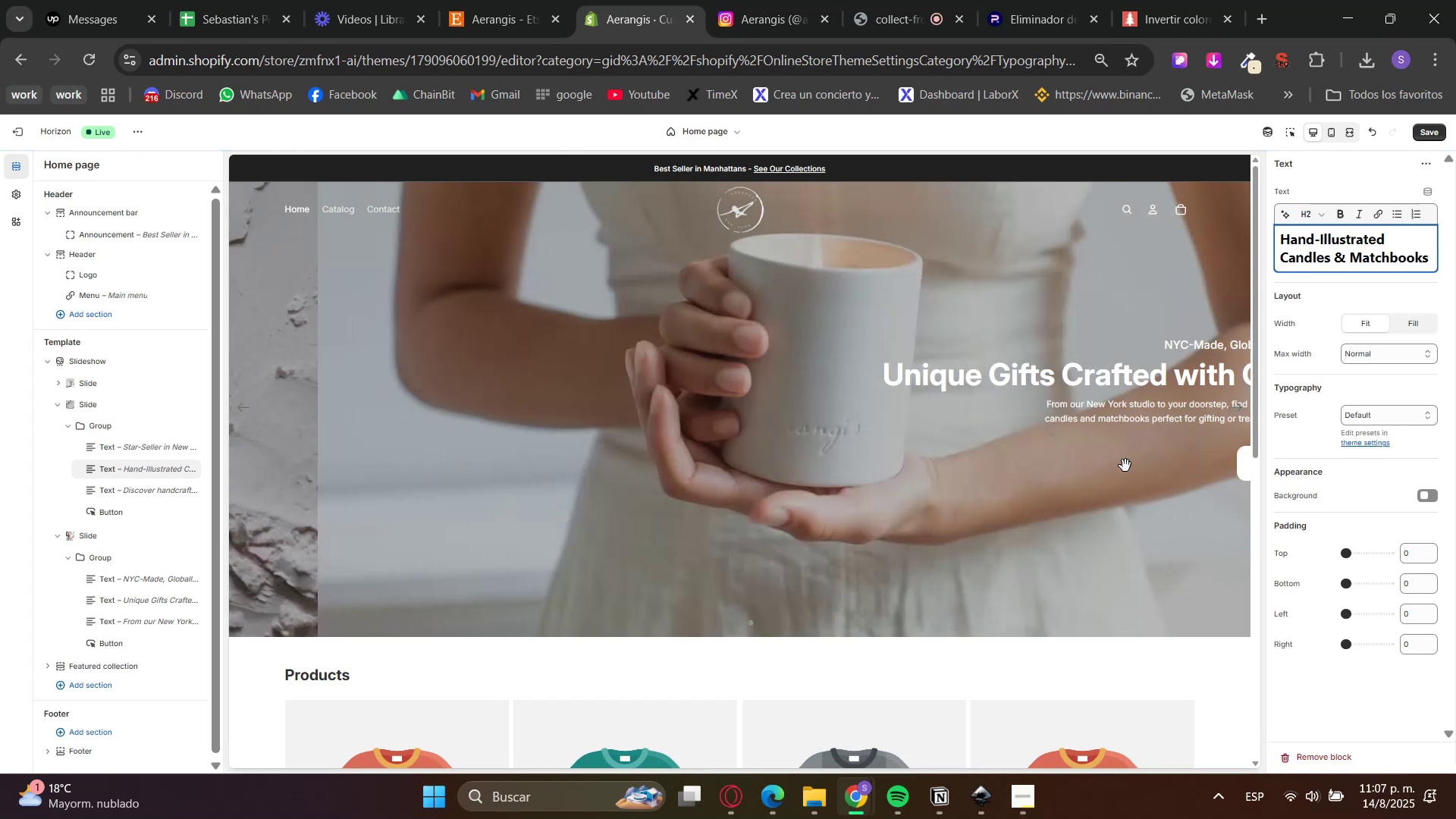 
left_click_drag(start_coordinate=[881, 444], to_coordinate=[947, 444])
 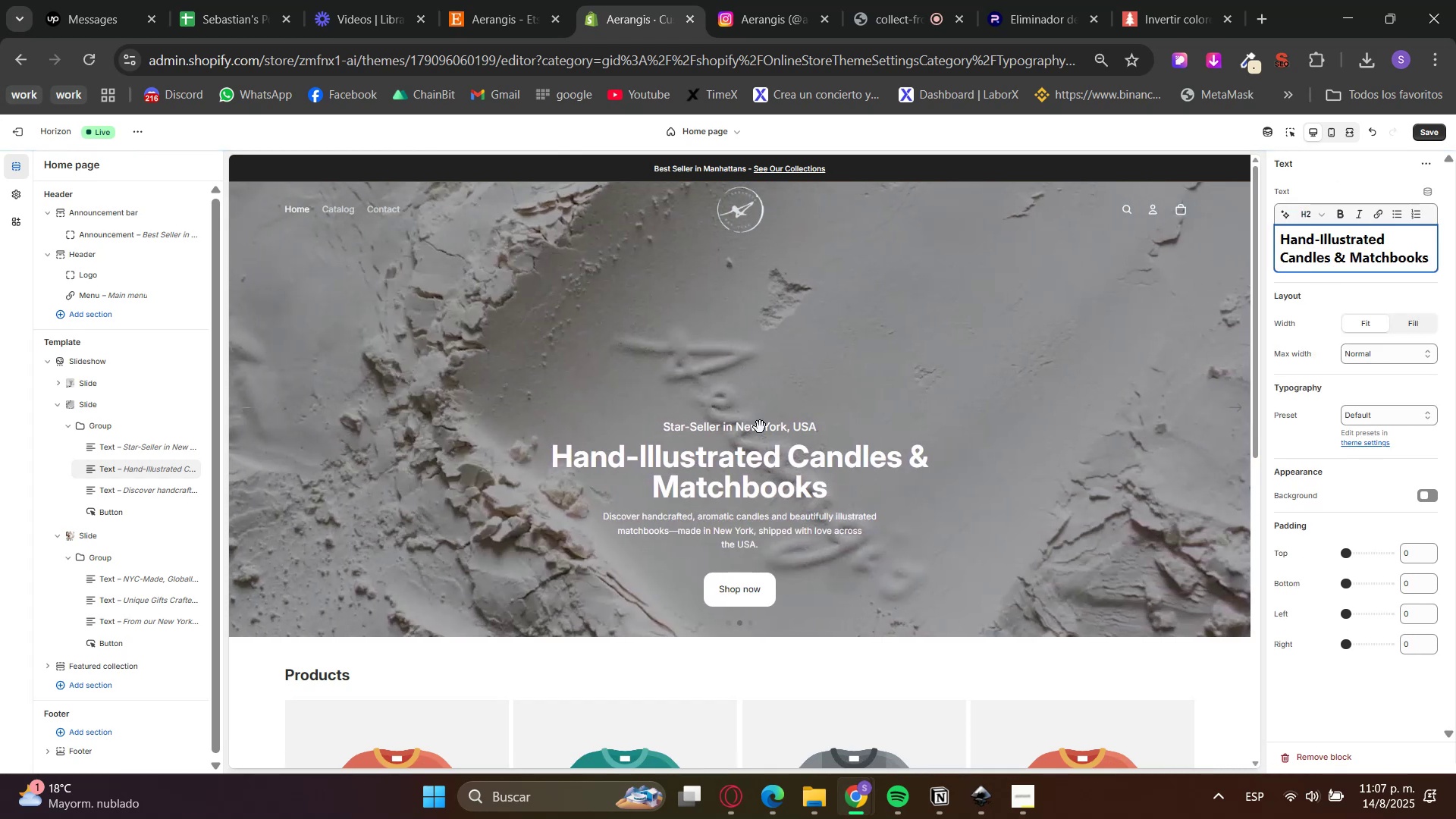 
left_click_drag(start_coordinate=[626, 378], to_coordinate=[669, 378])
 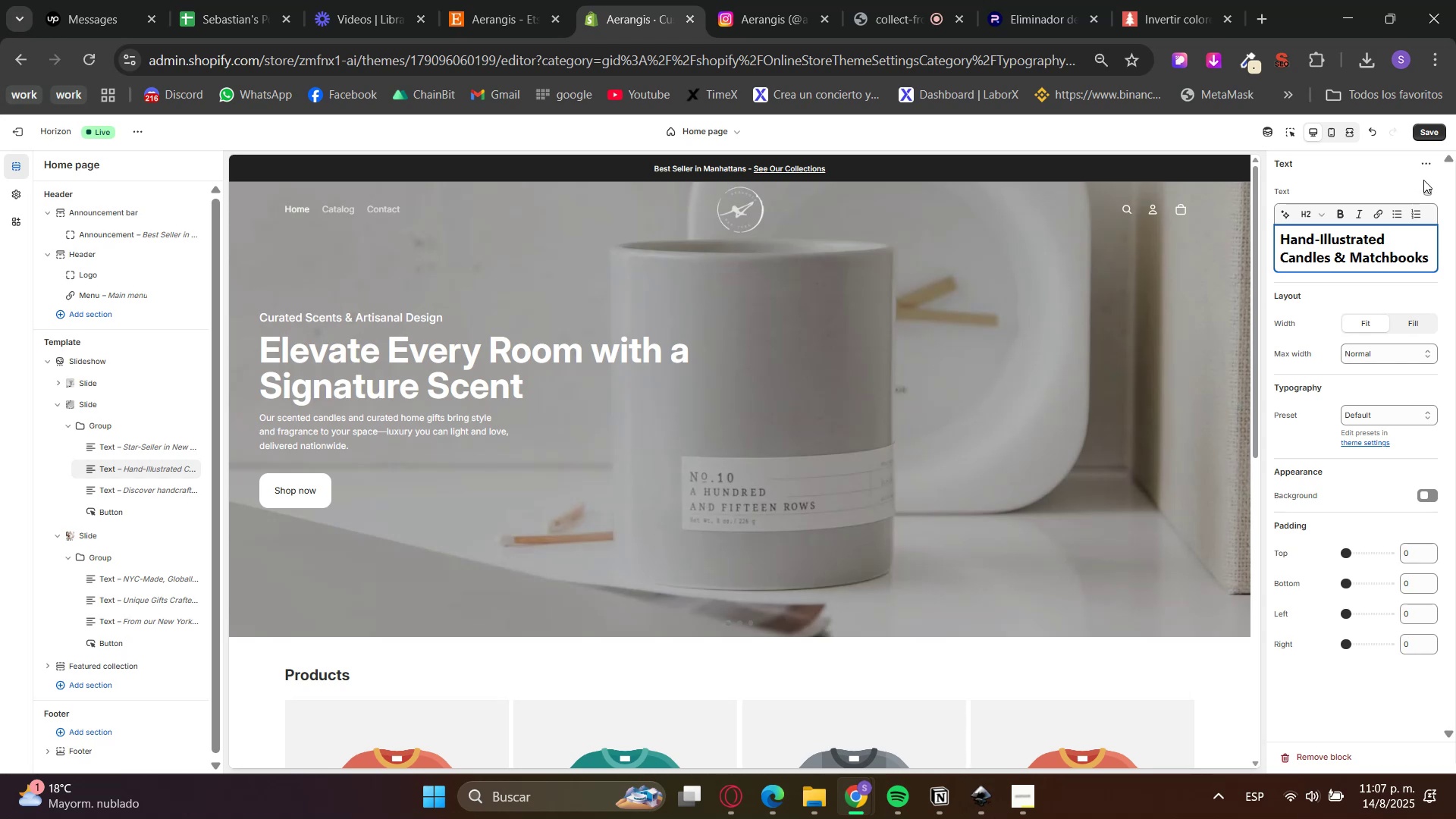 
mouse_move([838, 429])
 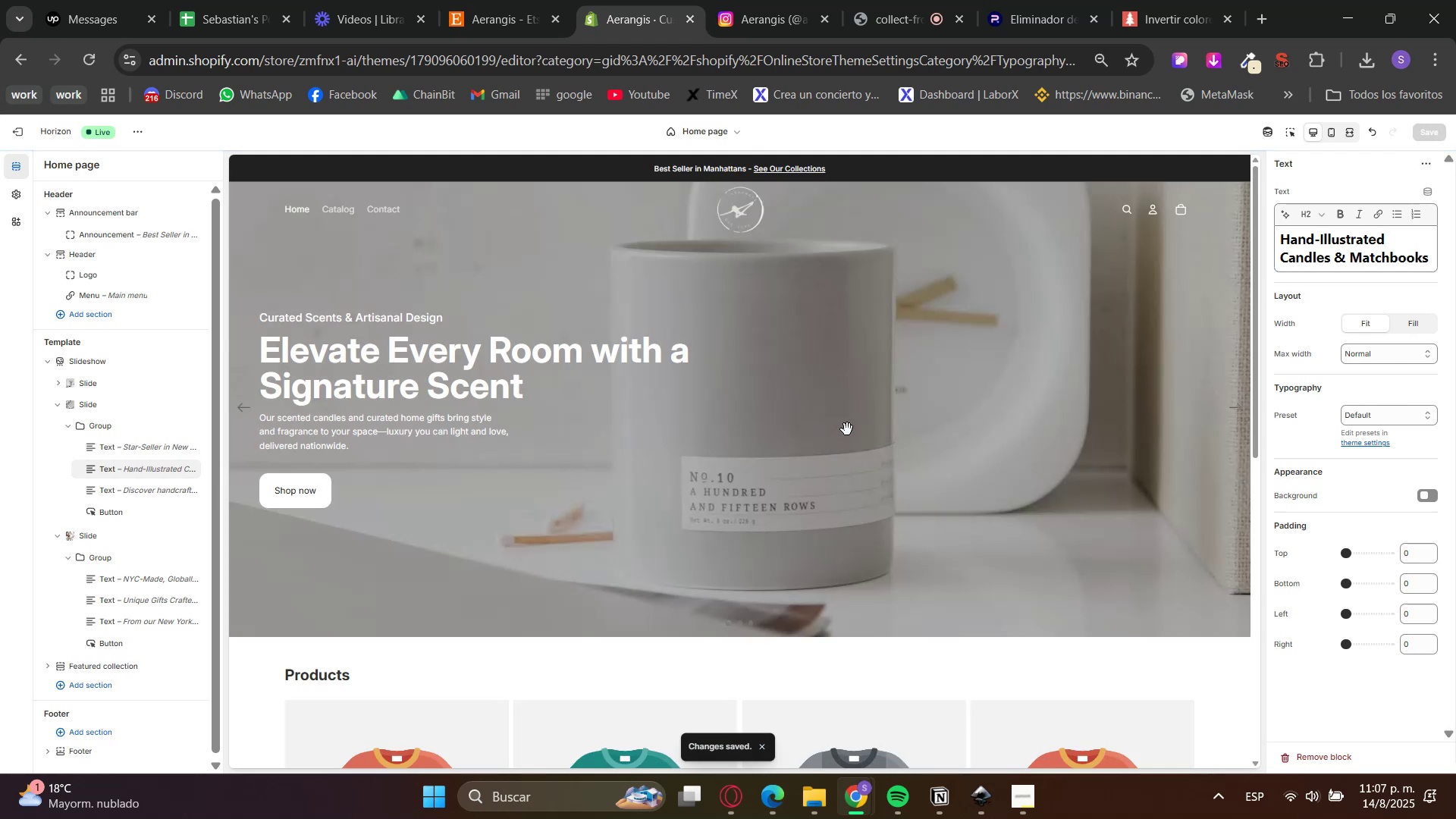 
hold_key(key=ControlLeft, duration=1.44)
scroll: coordinate [847, 429], scroll_direction: down, amount: 1.0
 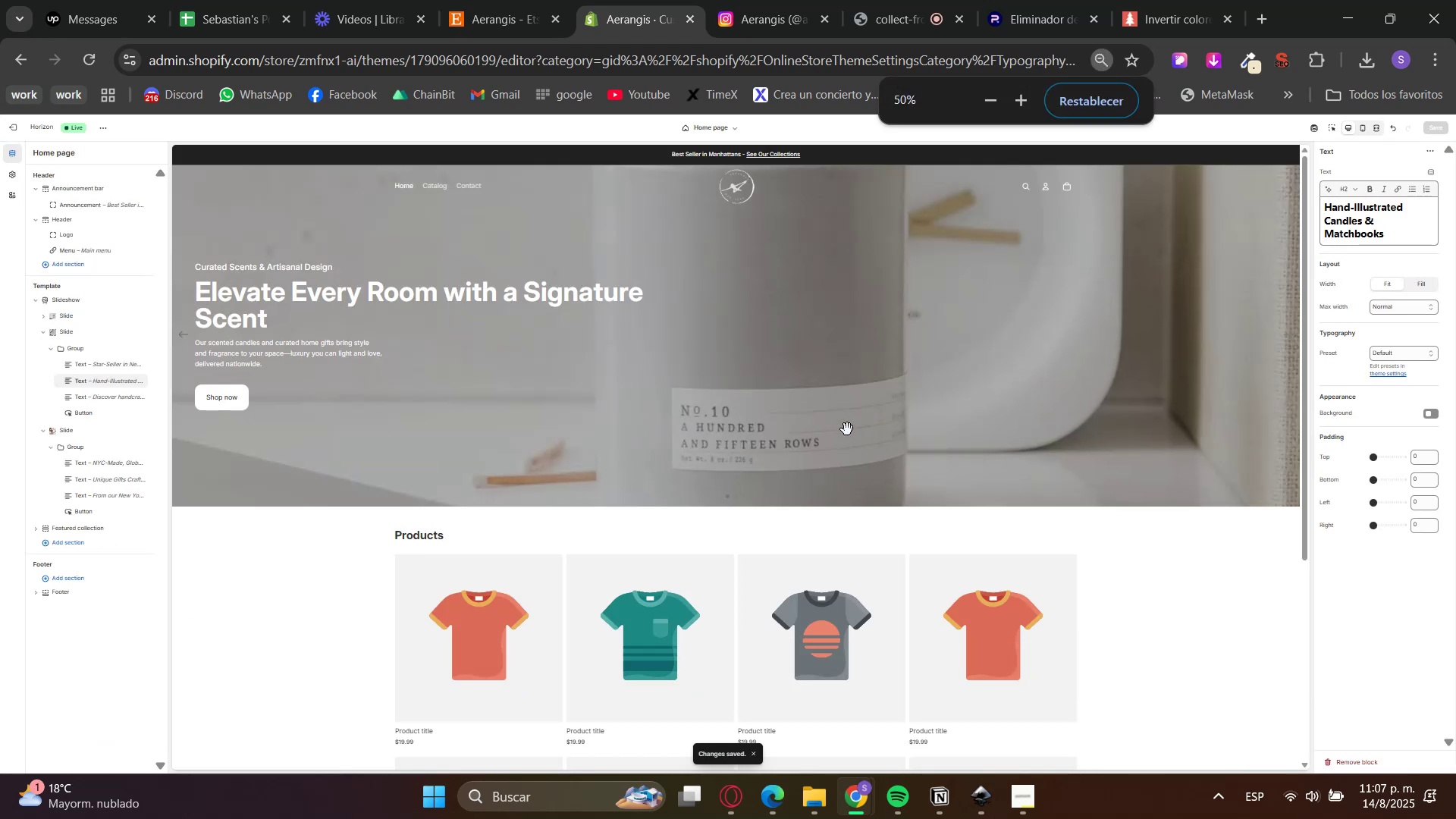 
scroll: coordinate [847, 429], scroll_direction: up, amount: 1.0
 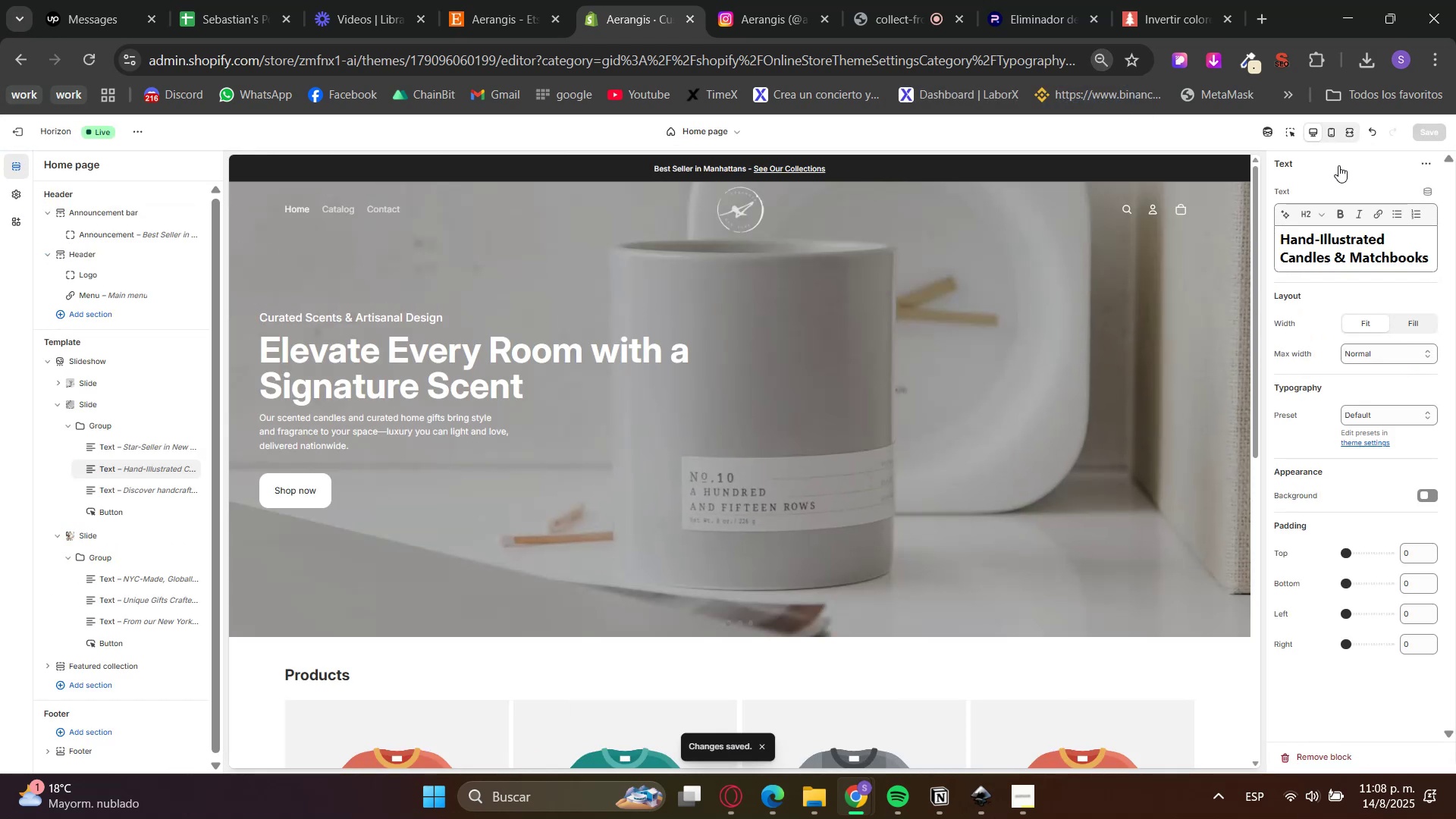 
double_click([1235, 206])
 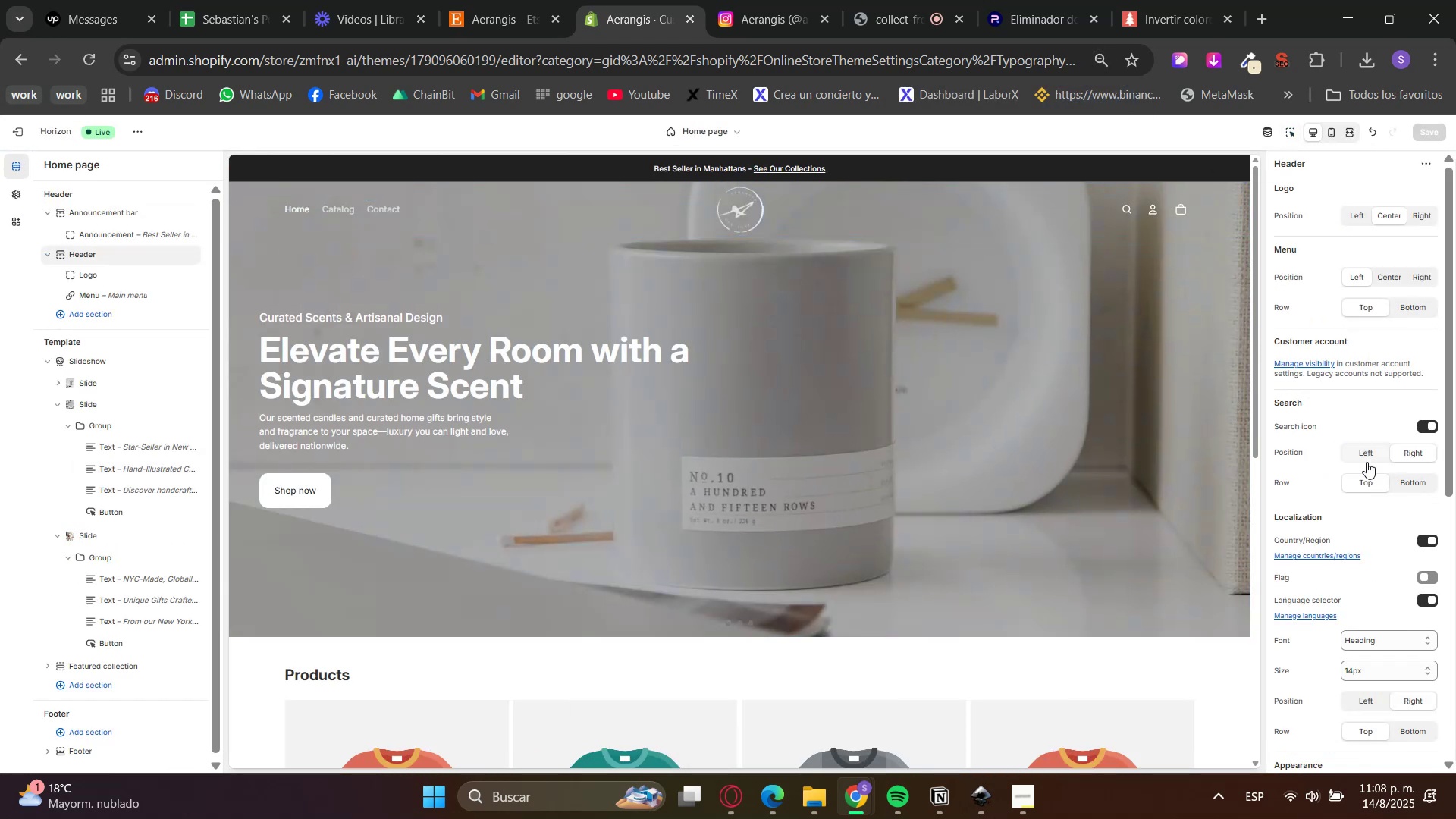 
scroll: coordinate [1398, 632], scroll_direction: down, amount: 7.0
 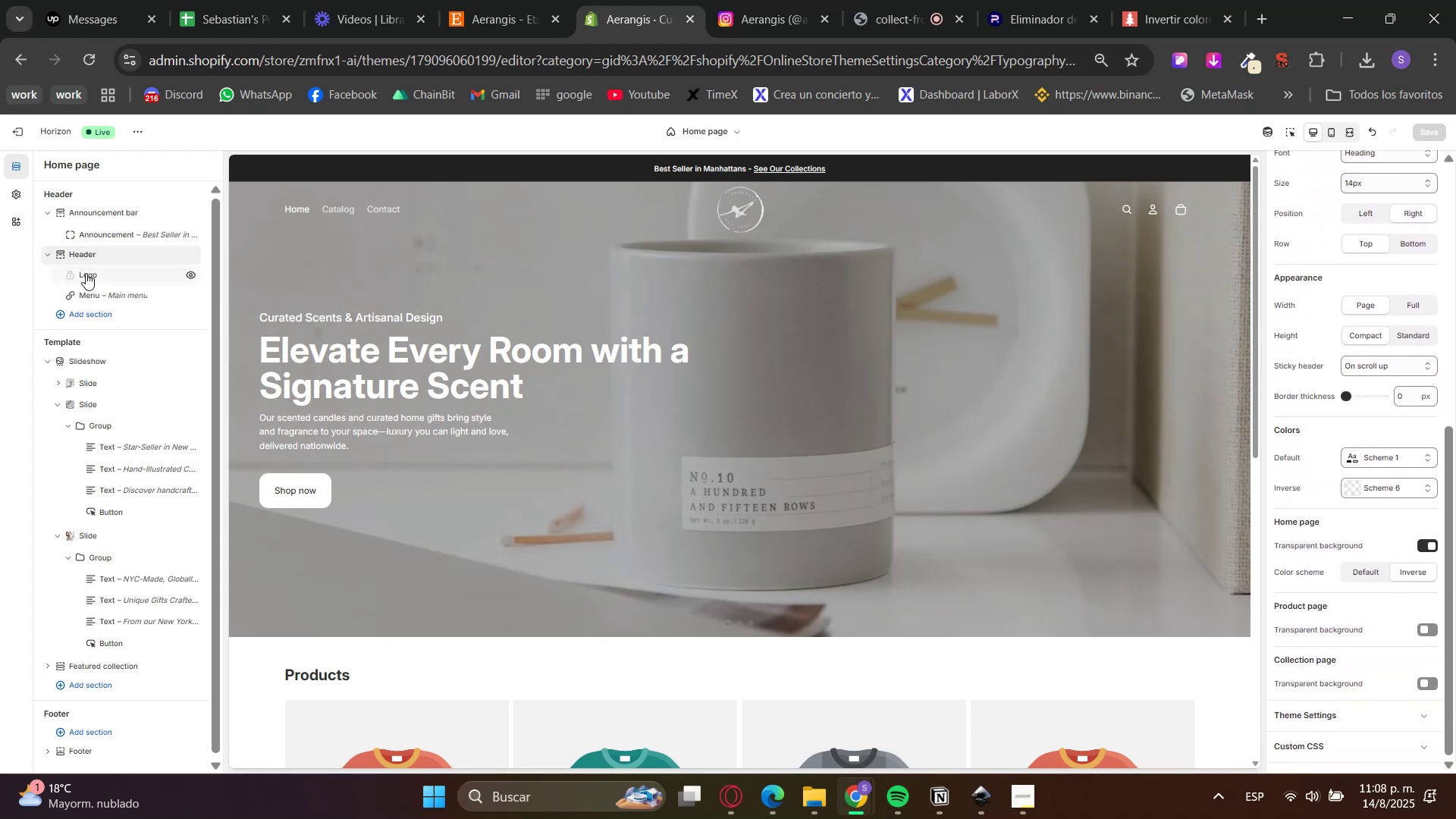 
scroll: coordinate [1379, 566], scroll_direction: up, amount: 6.0
 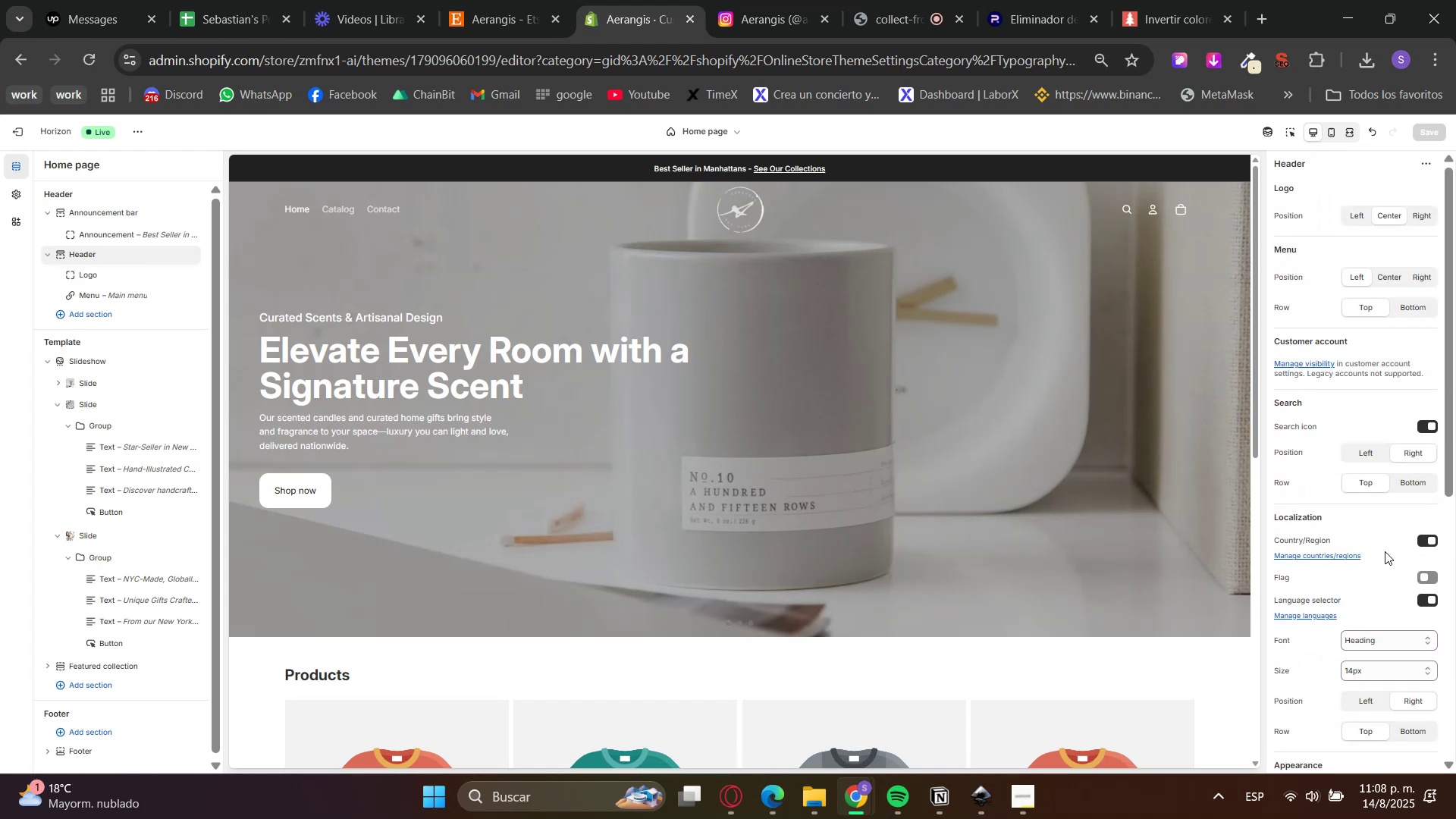 
scroll: coordinate [622, 520], scroll_direction: down, amount: 3.0
 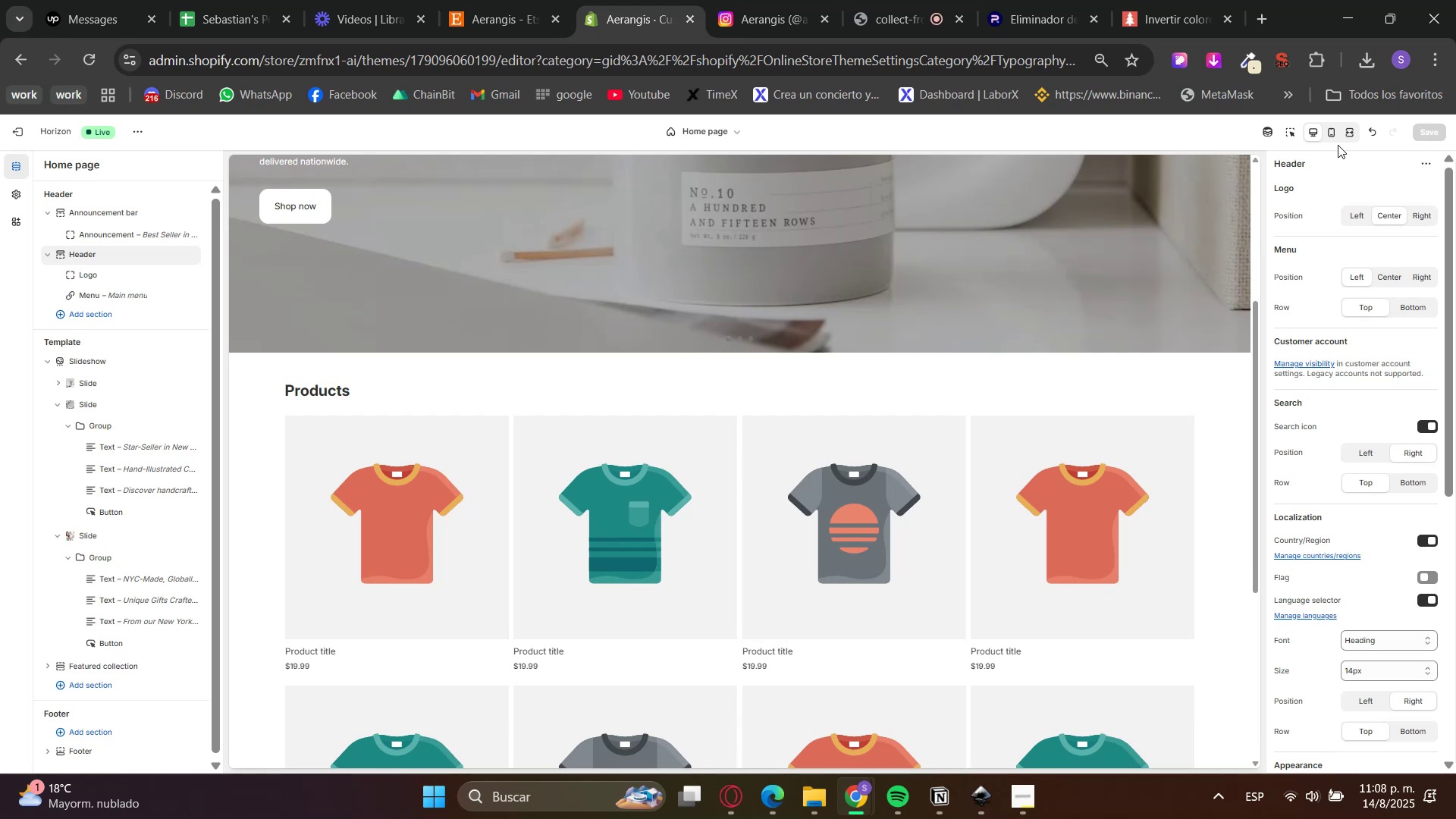 
scroll: coordinate [1144, 405], scroll_direction: up, amount: 2.0
 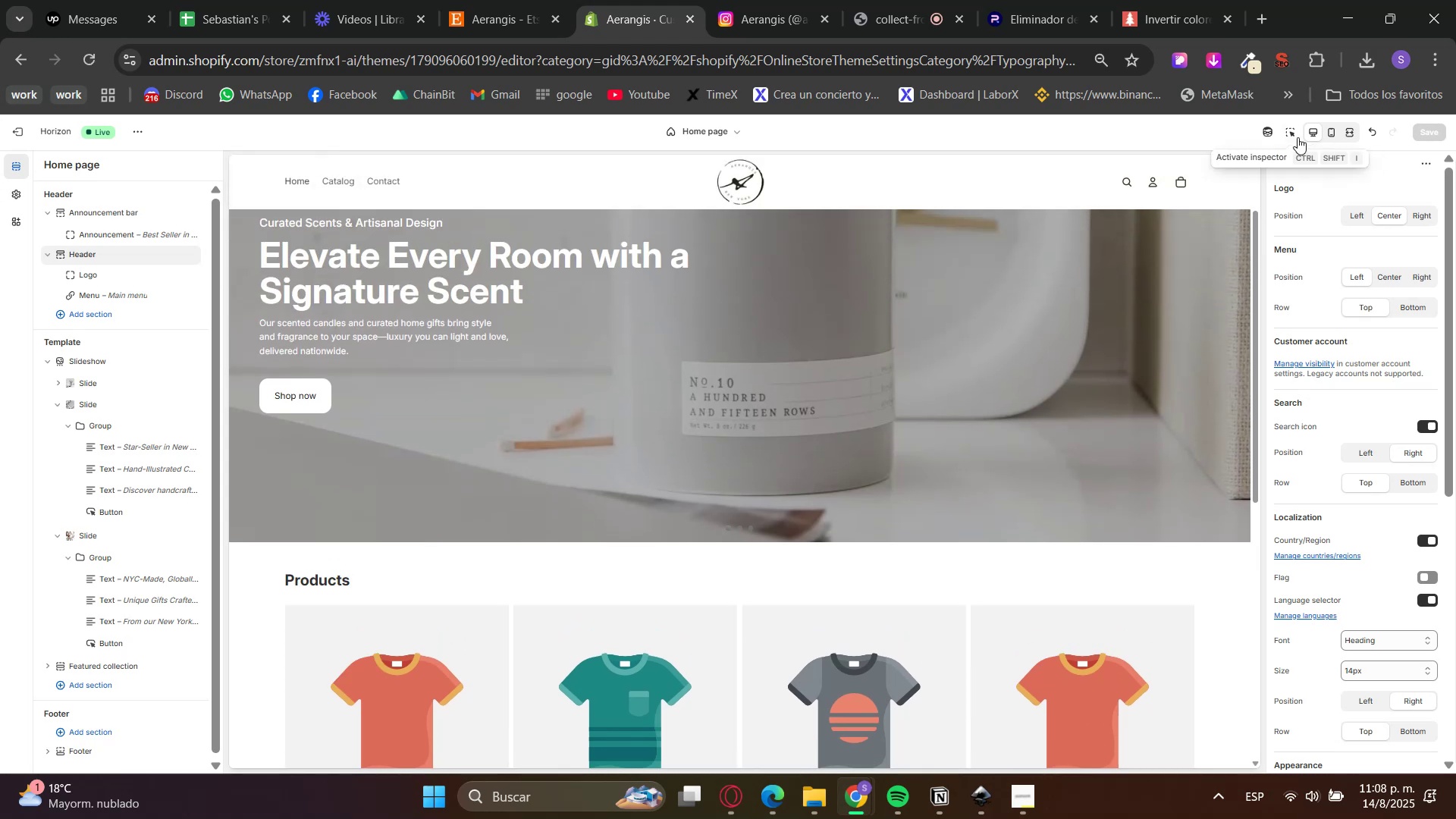 
left_click([1292, 137])
 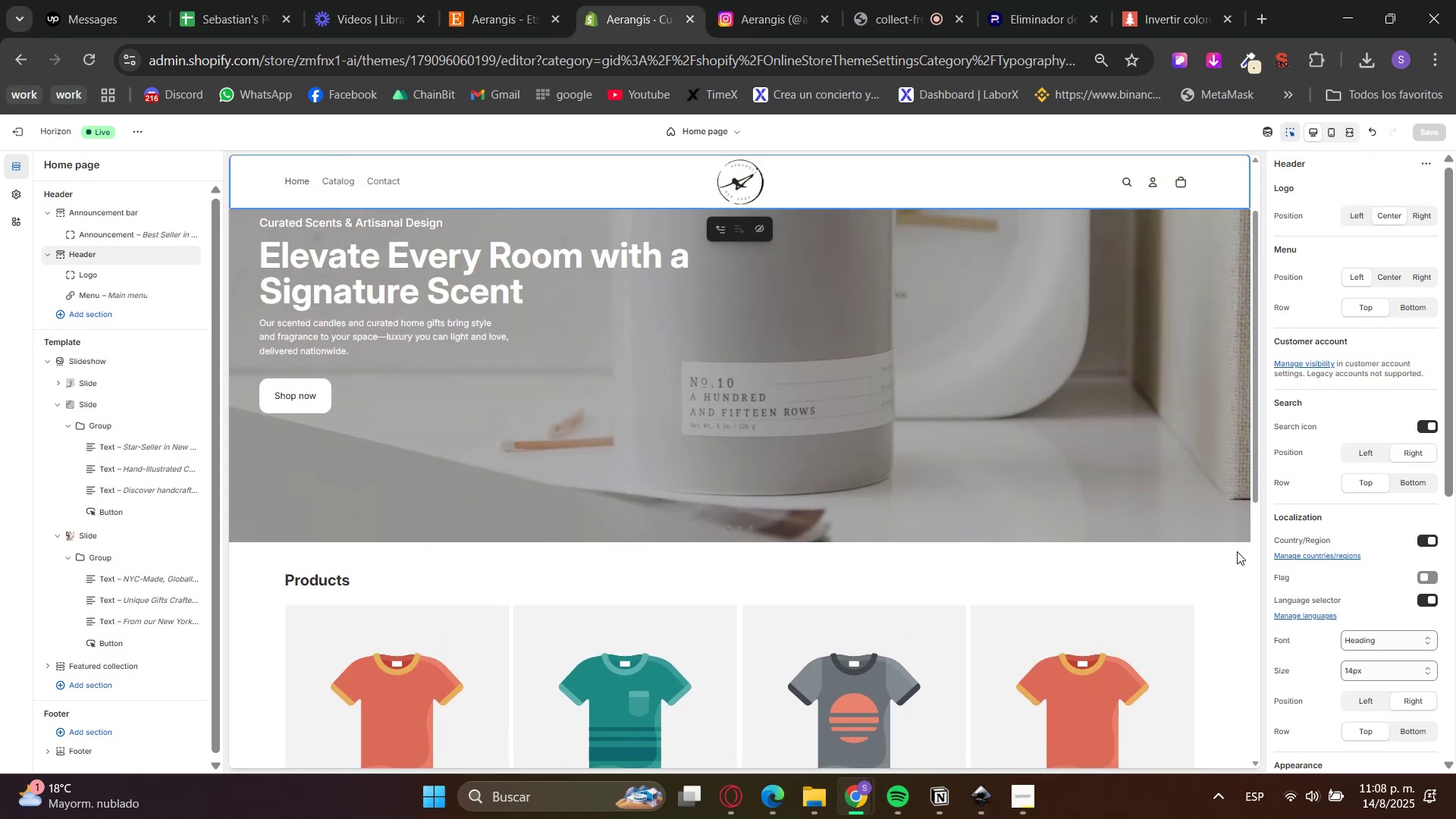 
left_click([1235, 554])
 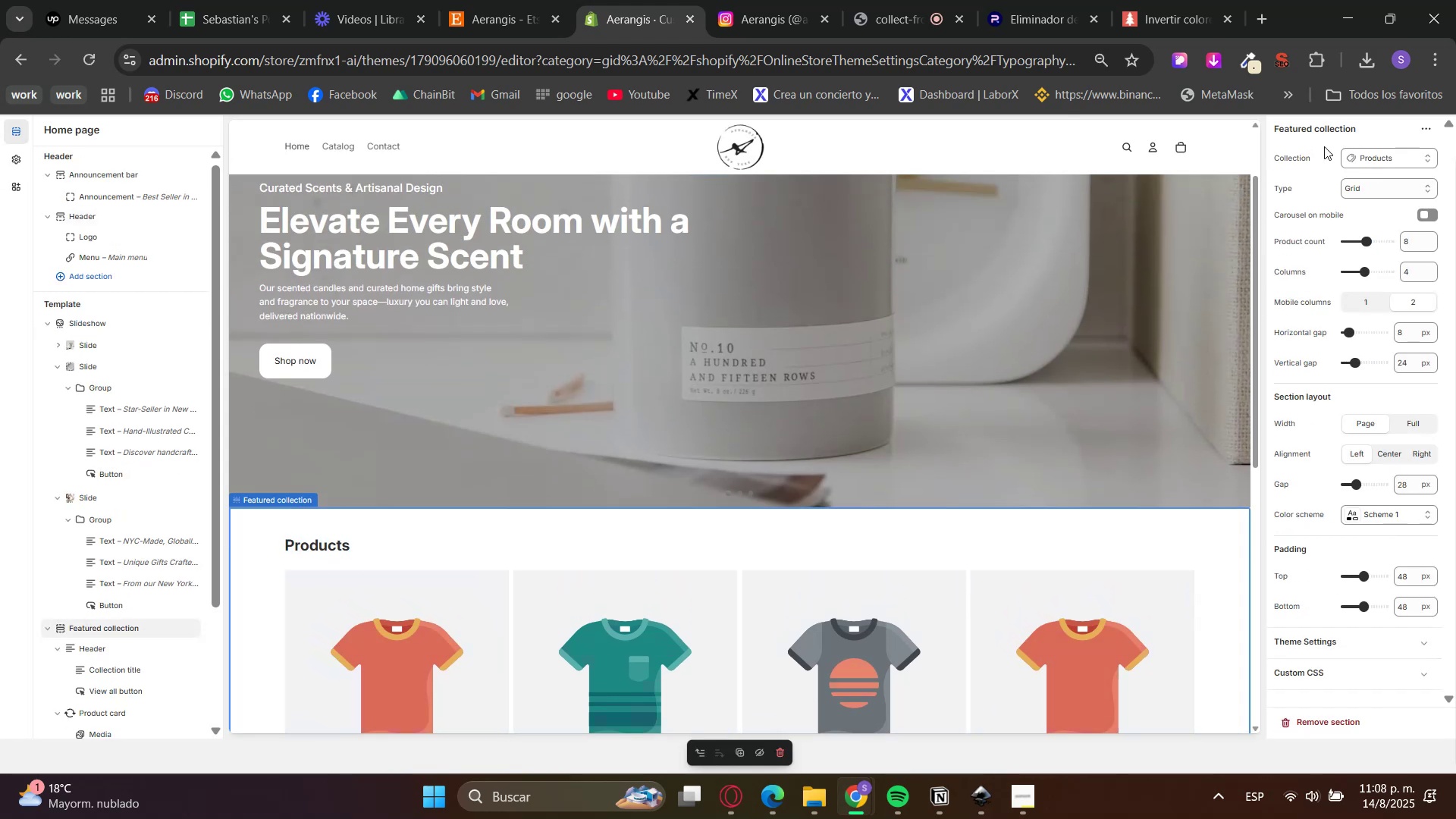 
scroll: coordinate [1087, 375], scroll_direction: up, amount: 3.0
 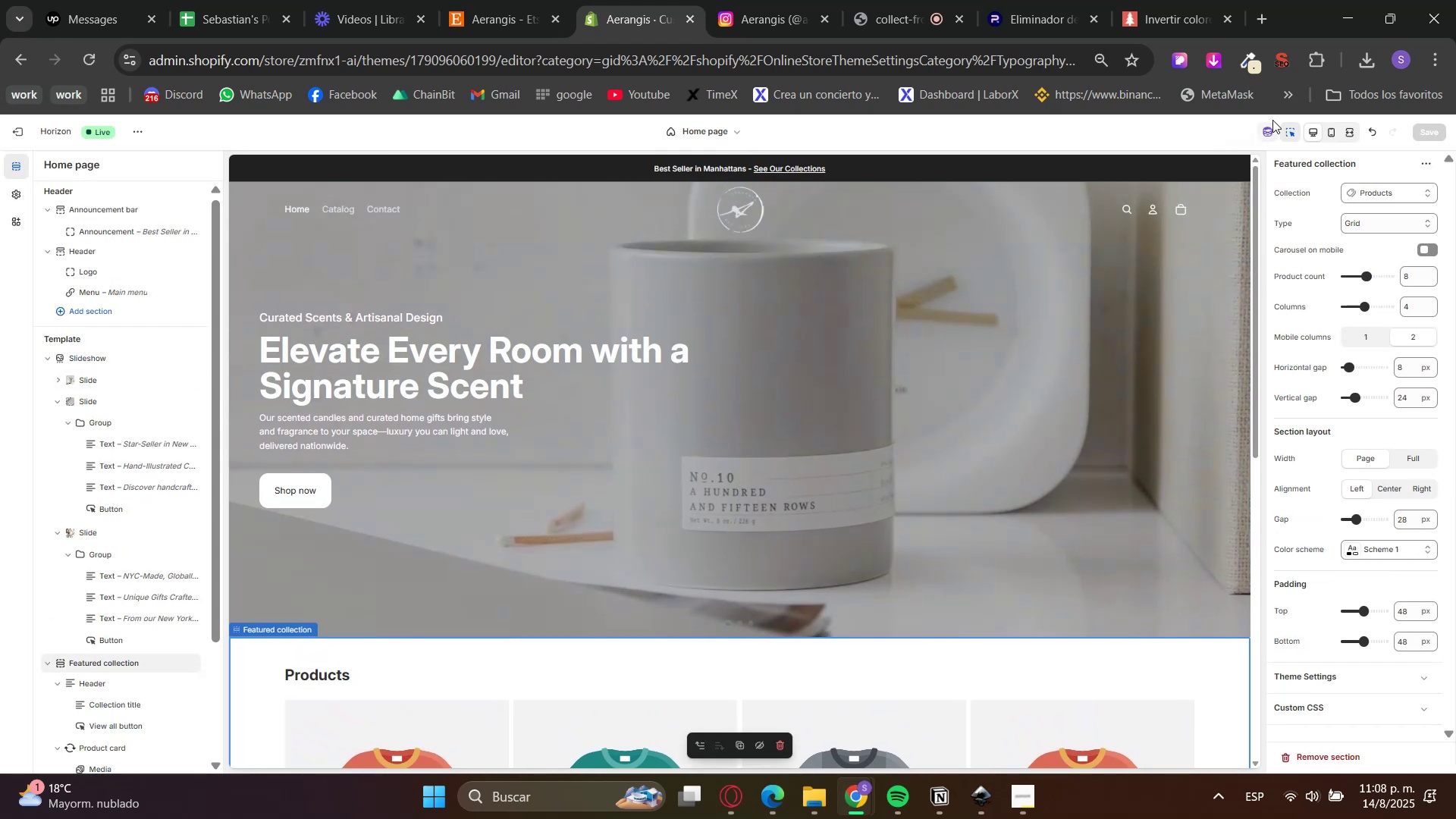 
left_click([1282, 127])
 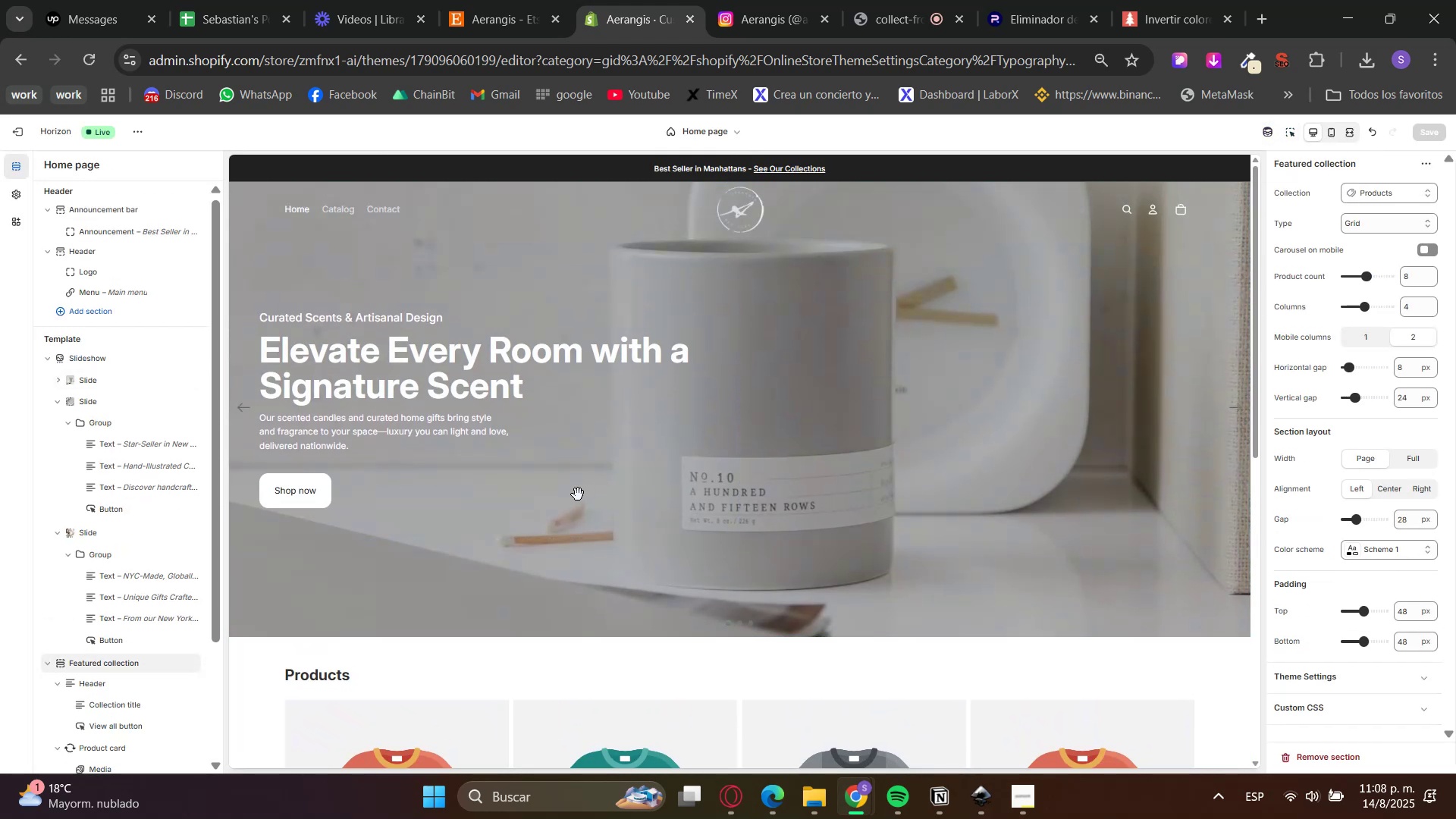 
wait(8.31)
 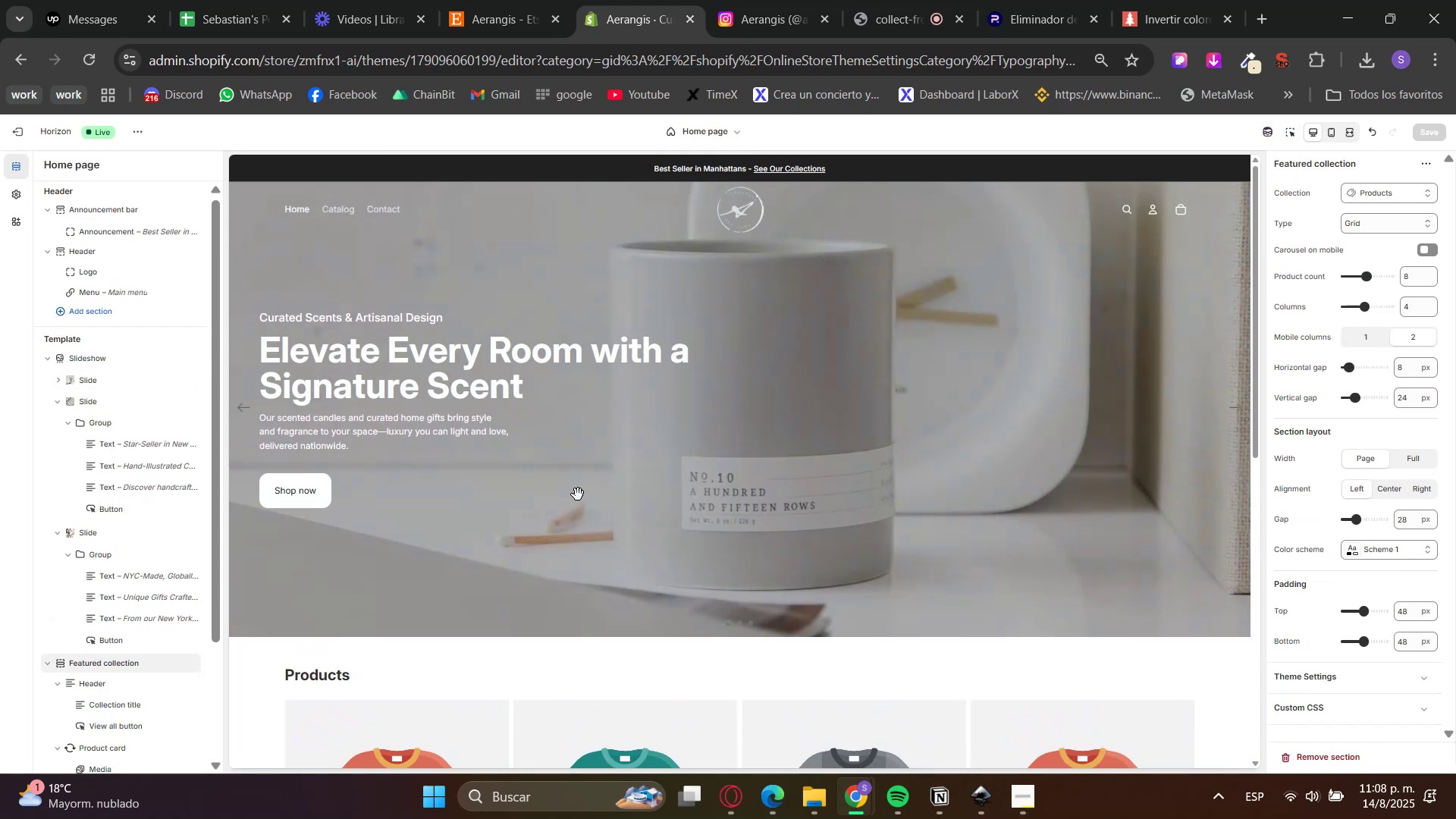 
left_click([86, 363])
 